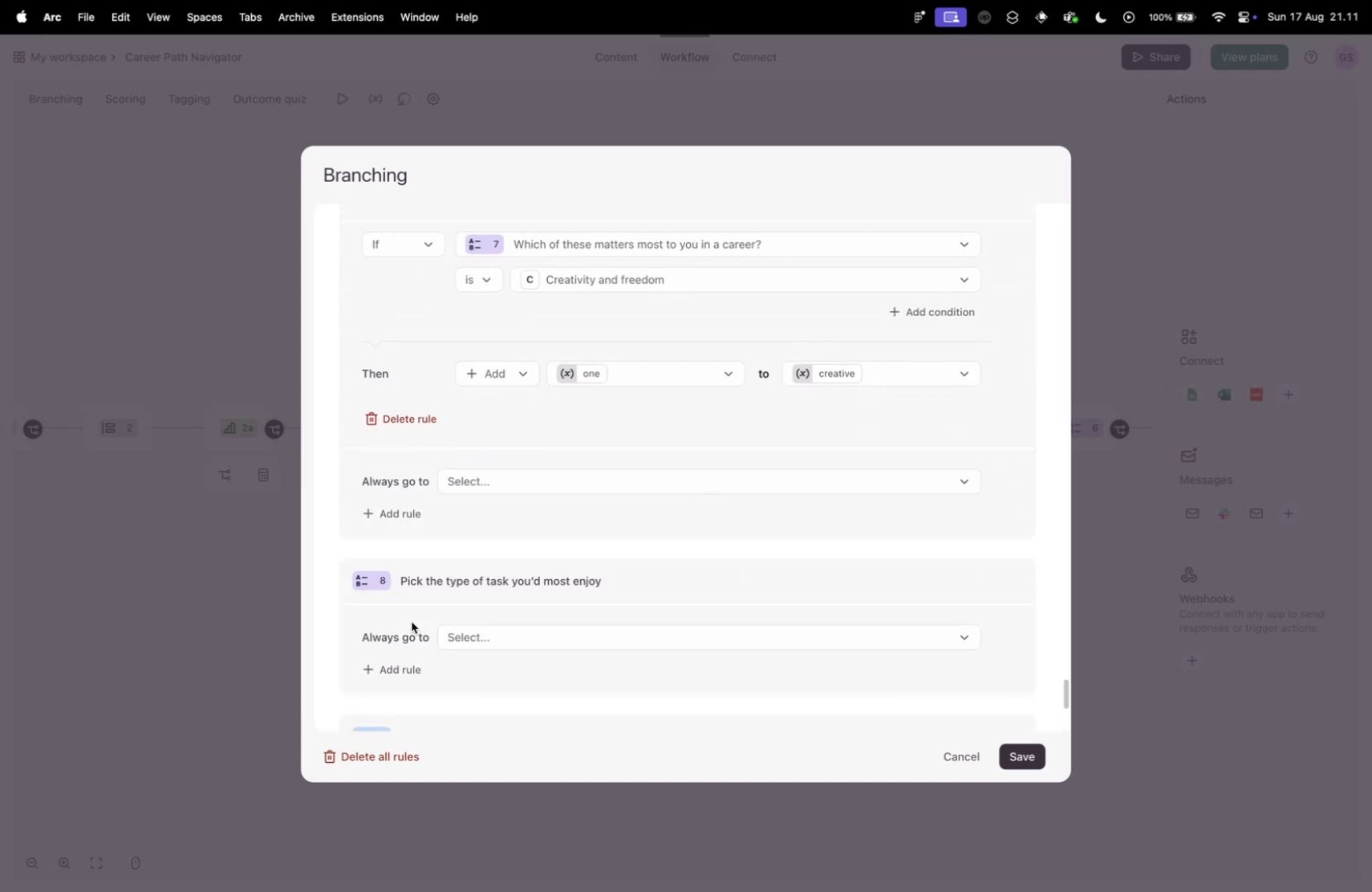 
left_click([412, 621])
 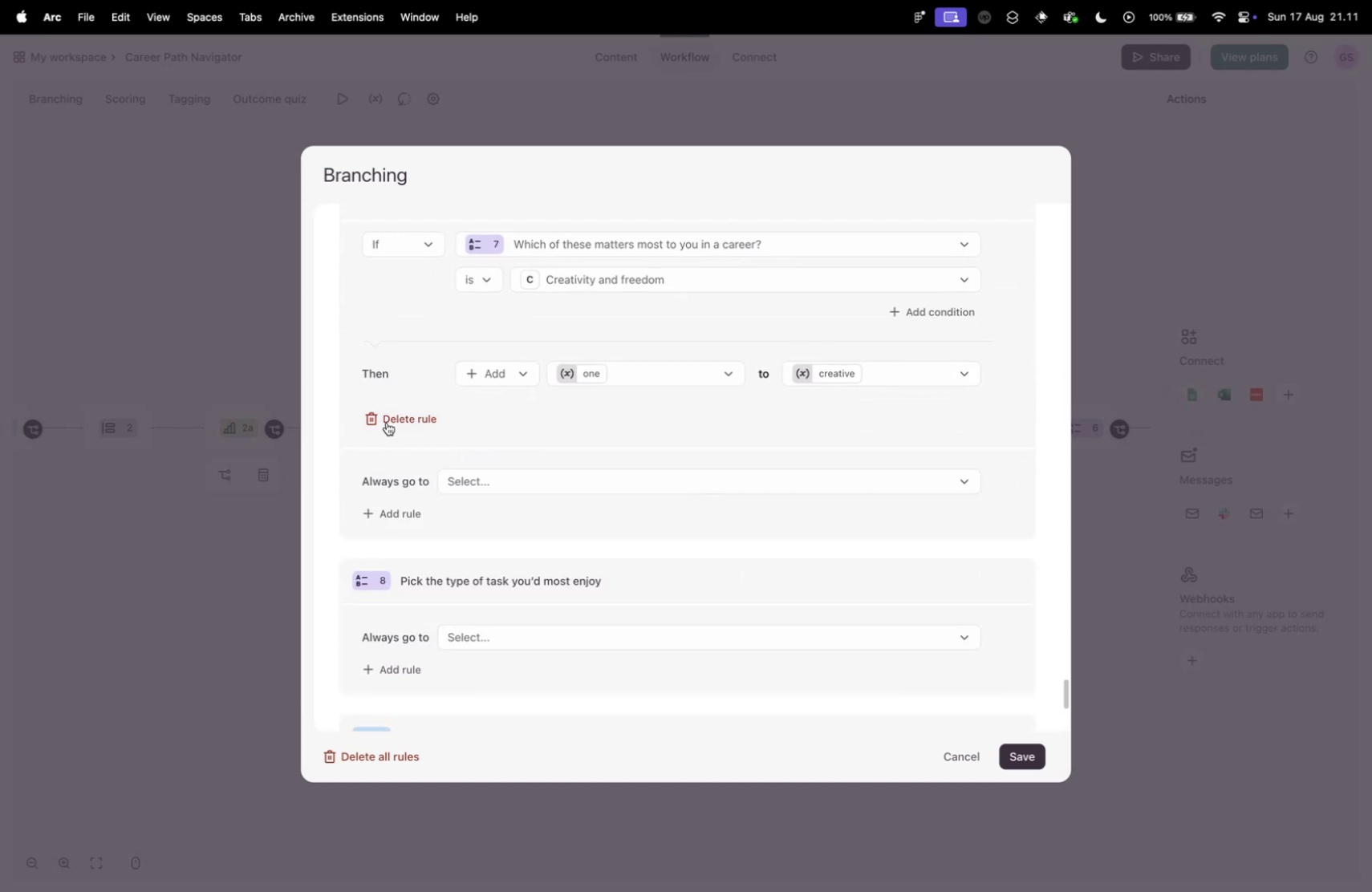 
left_click([387, 421])
 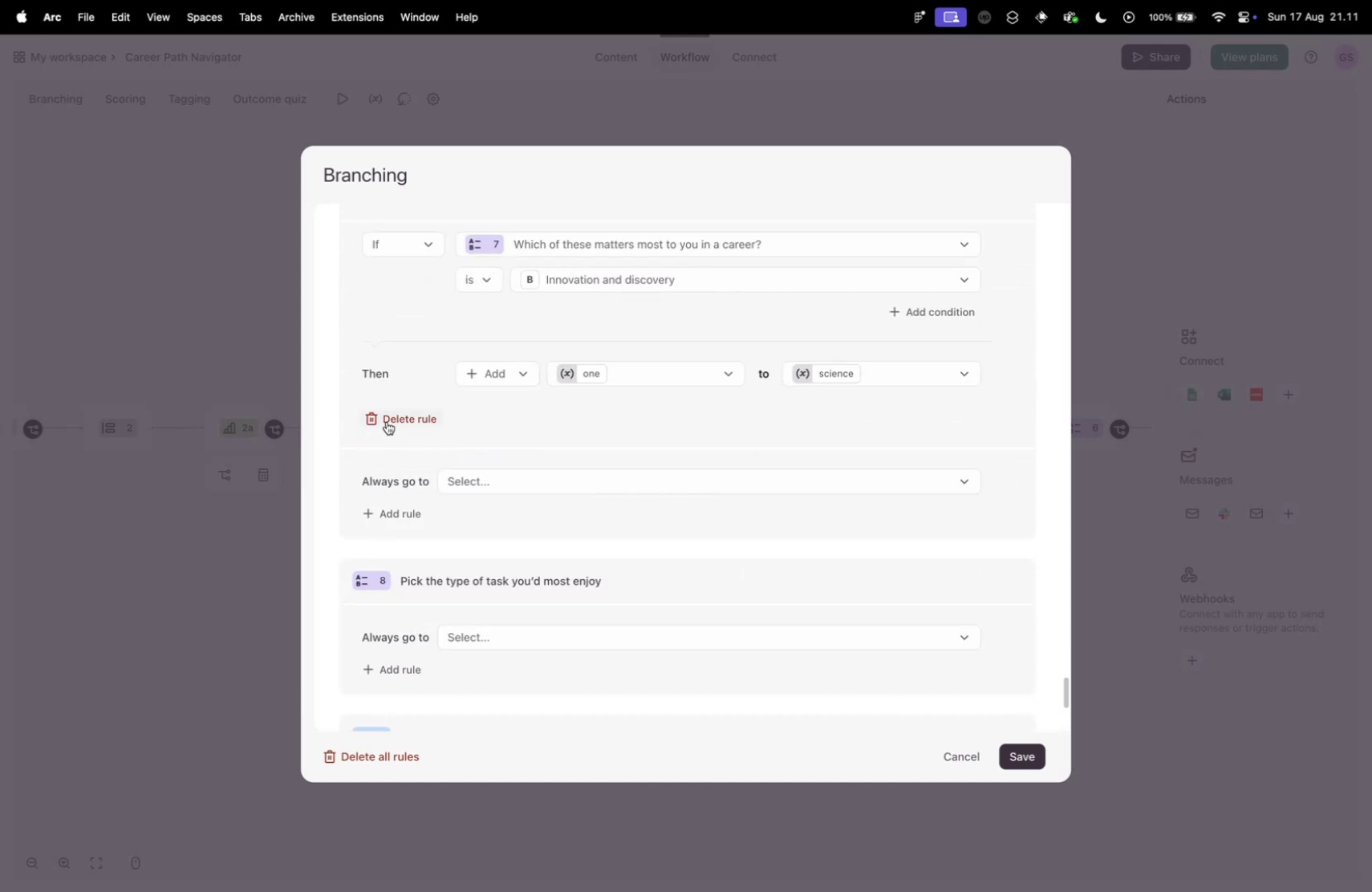 
left_click([387, 421])
 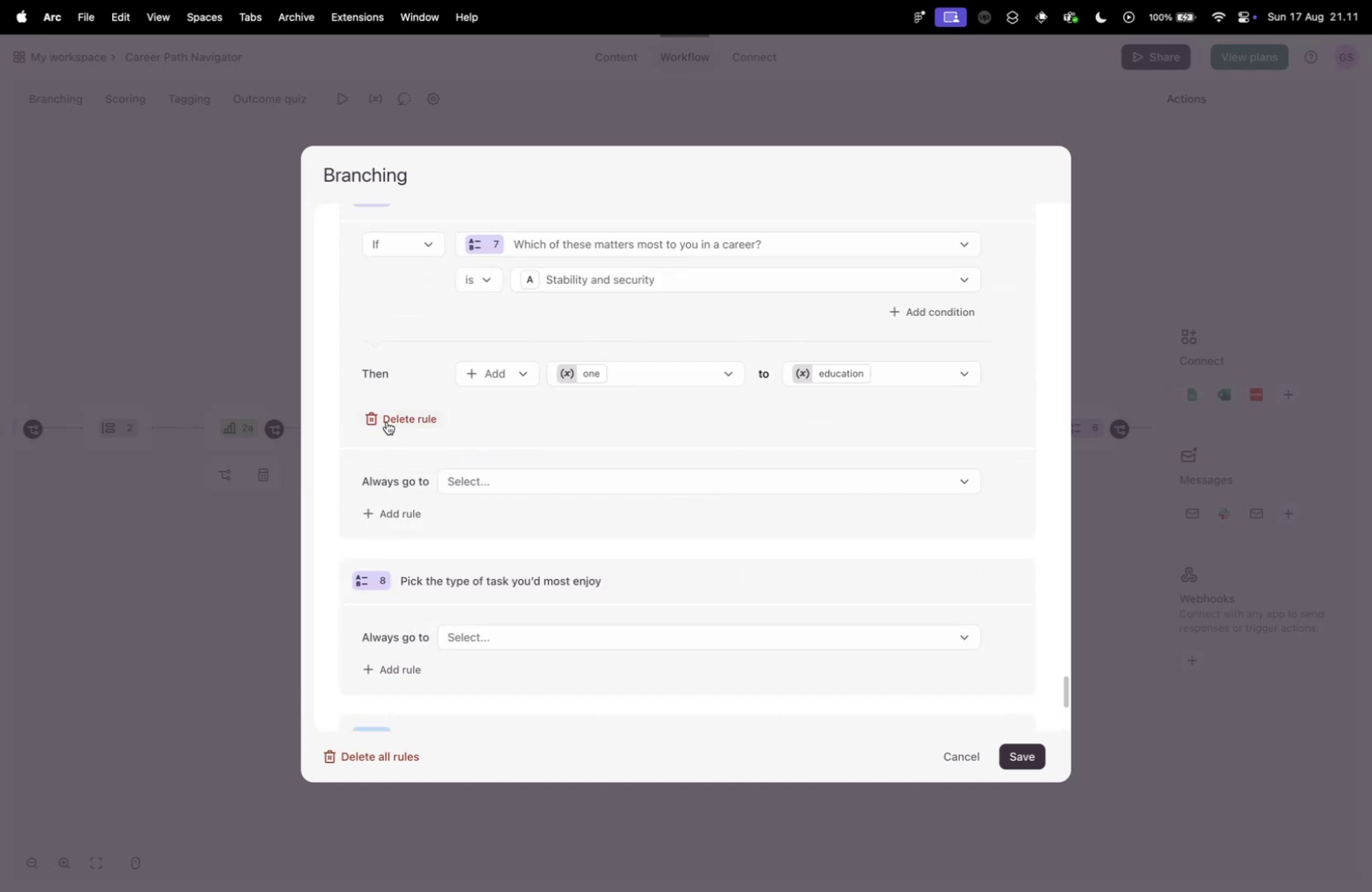 
left_click([387, 420])
 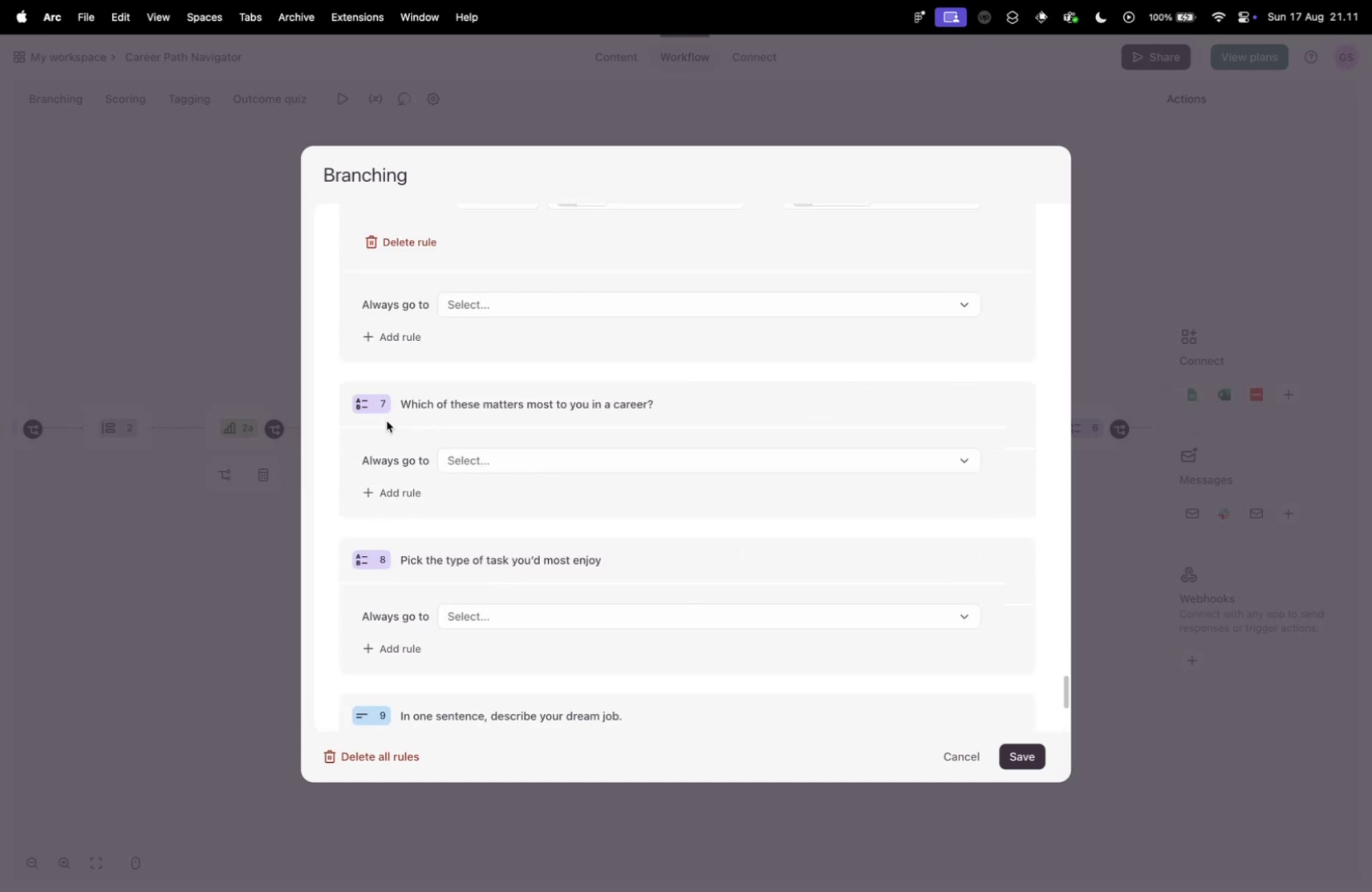 
scroll: coordinate [397, 429], scroll_direction: up, amount: 4.0
 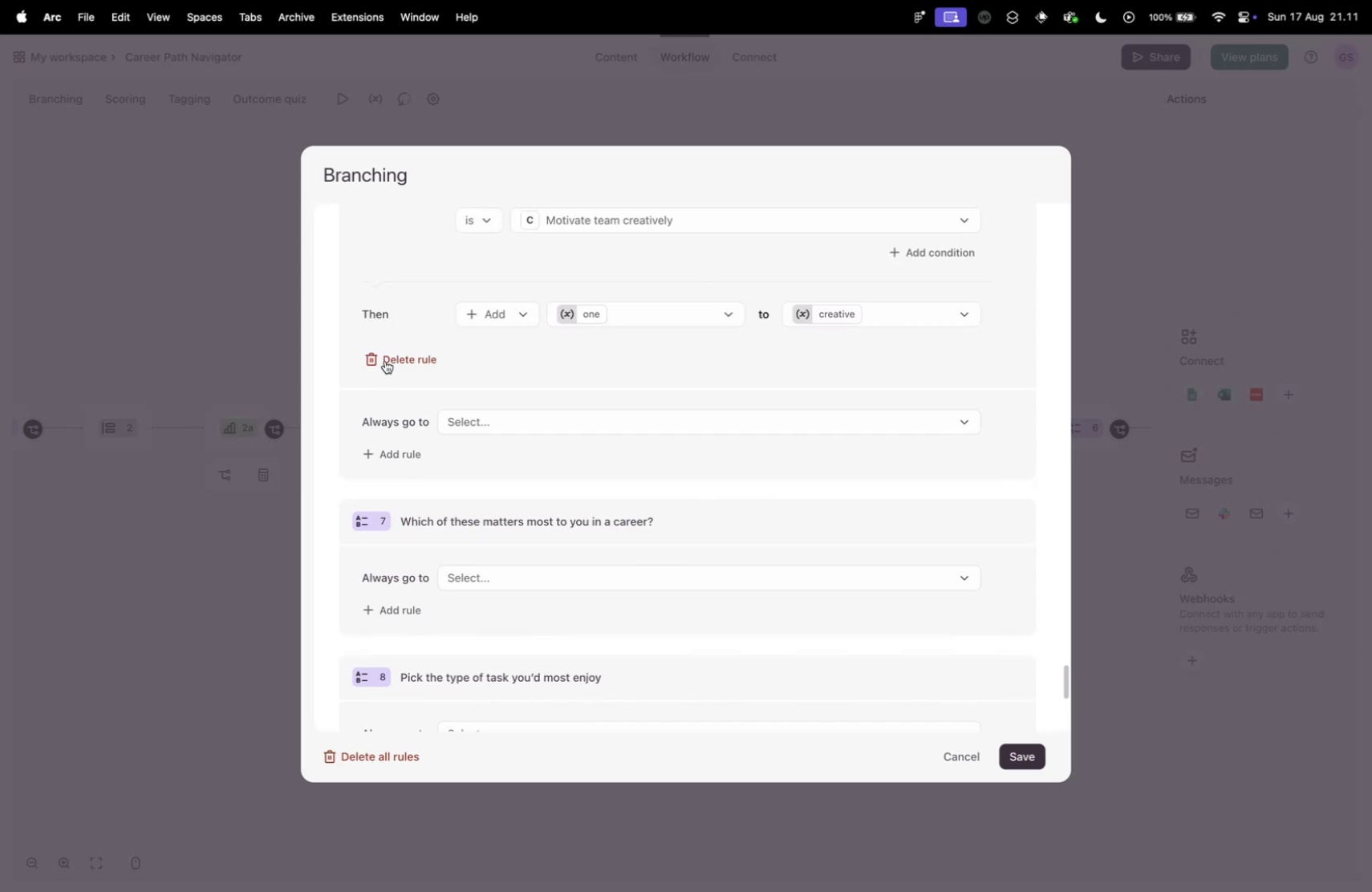 
left_click([411, 358])
 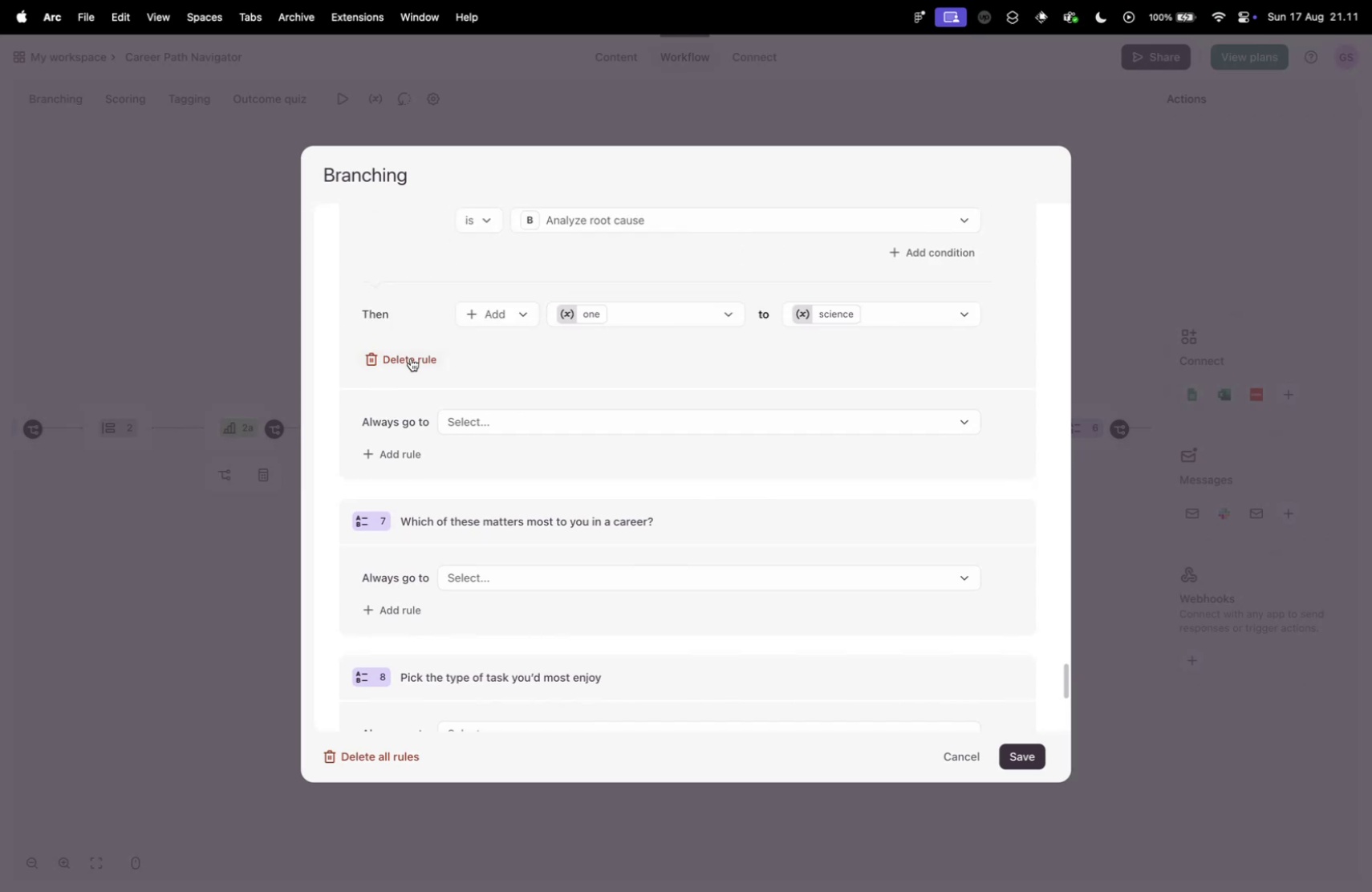 
left_click([411, 358])
 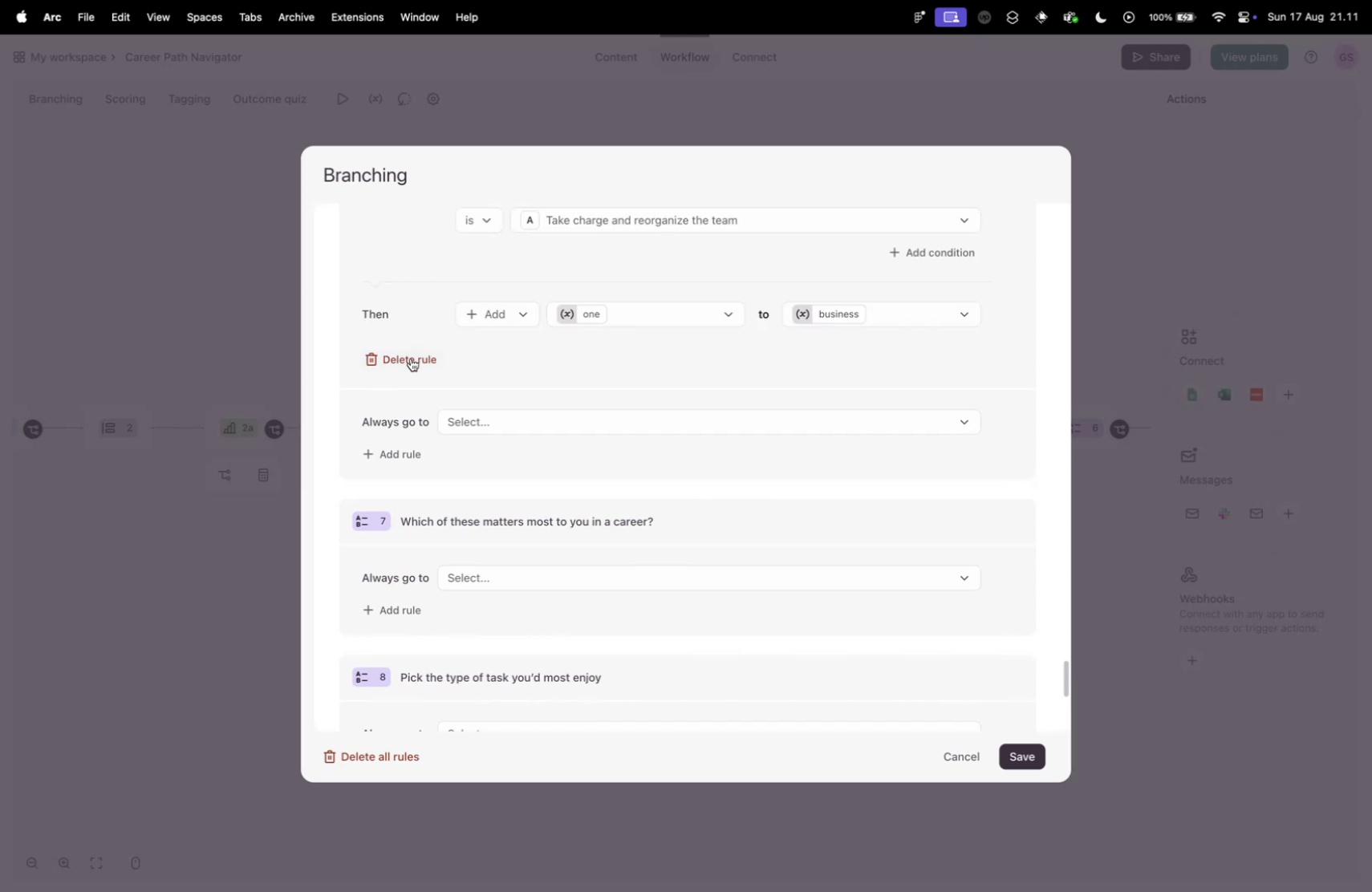 
left_click([411, 358])
 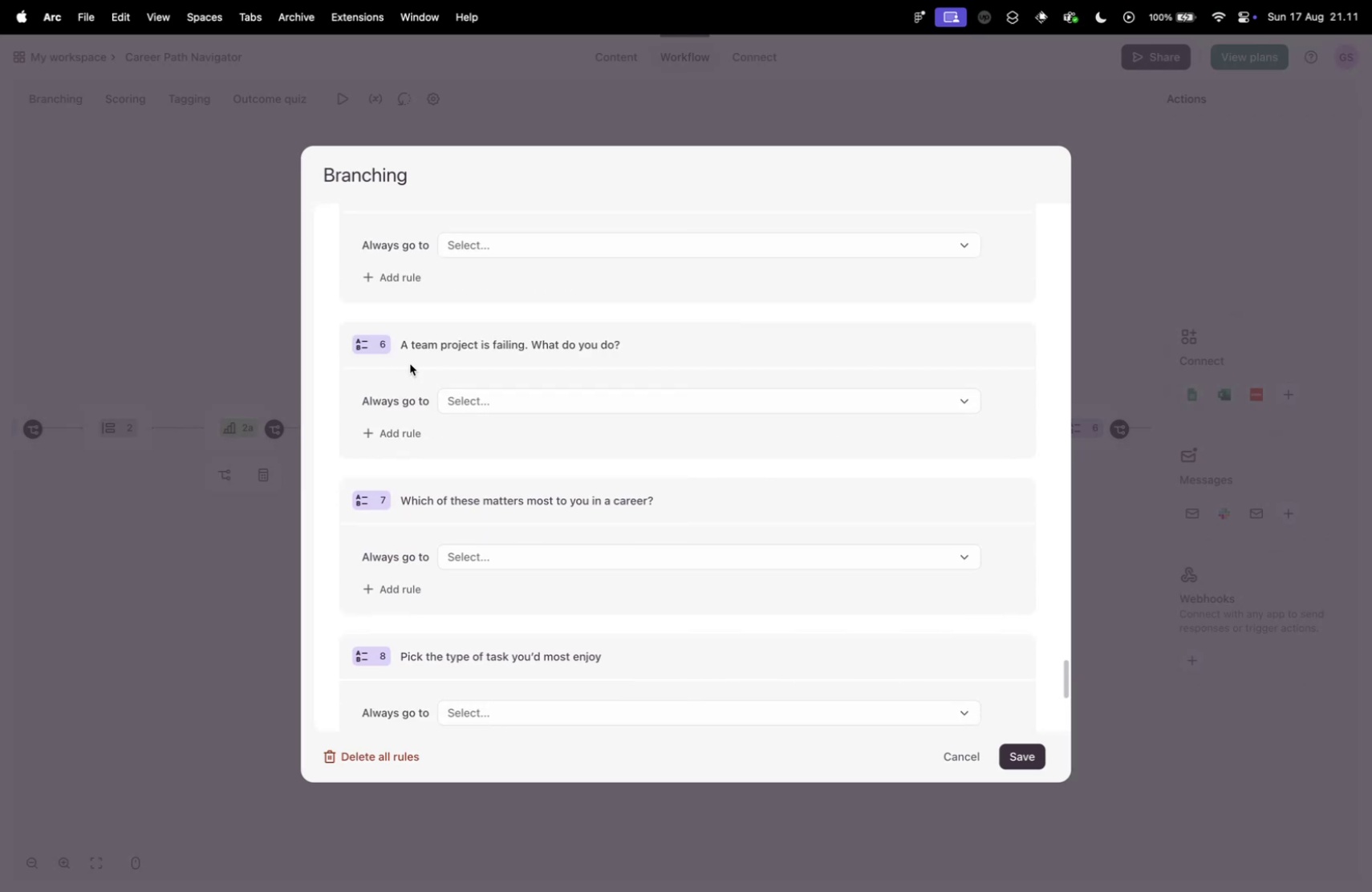 
scroll: coordinate [412, 461], scroll_direction: up, amount: 9.0
 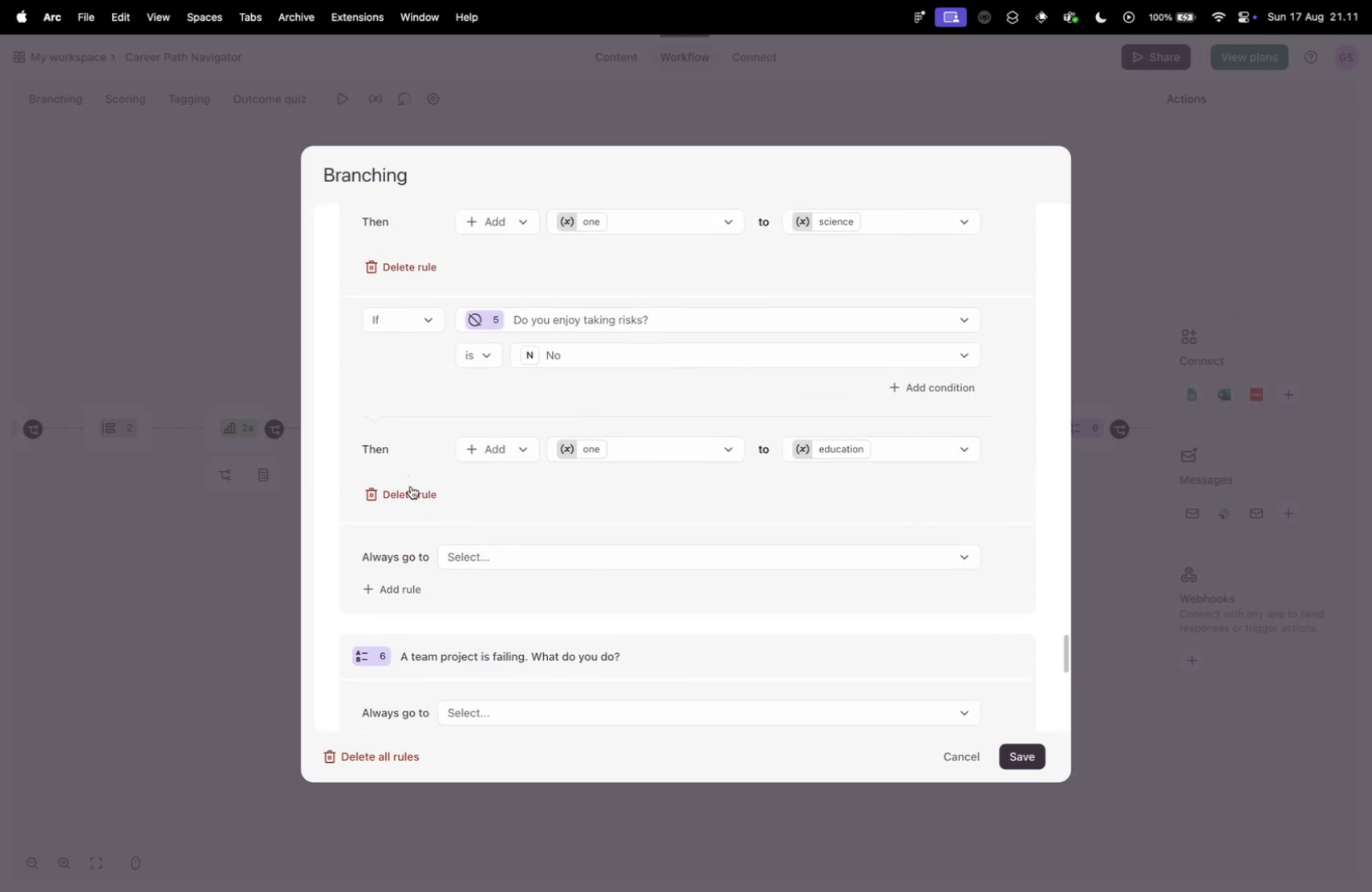 
left_click([414, 489])
 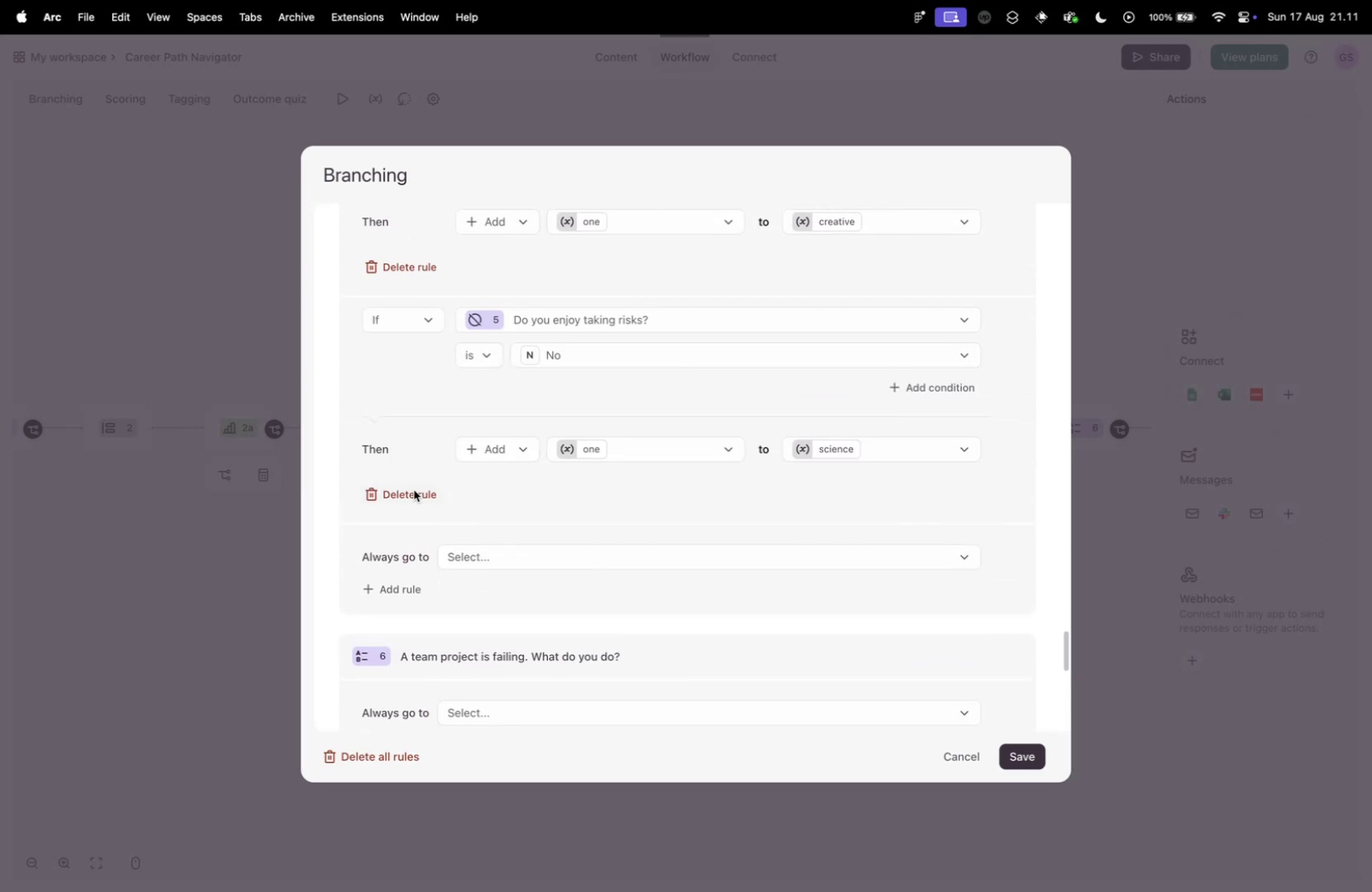 
left_click([414, 489])
 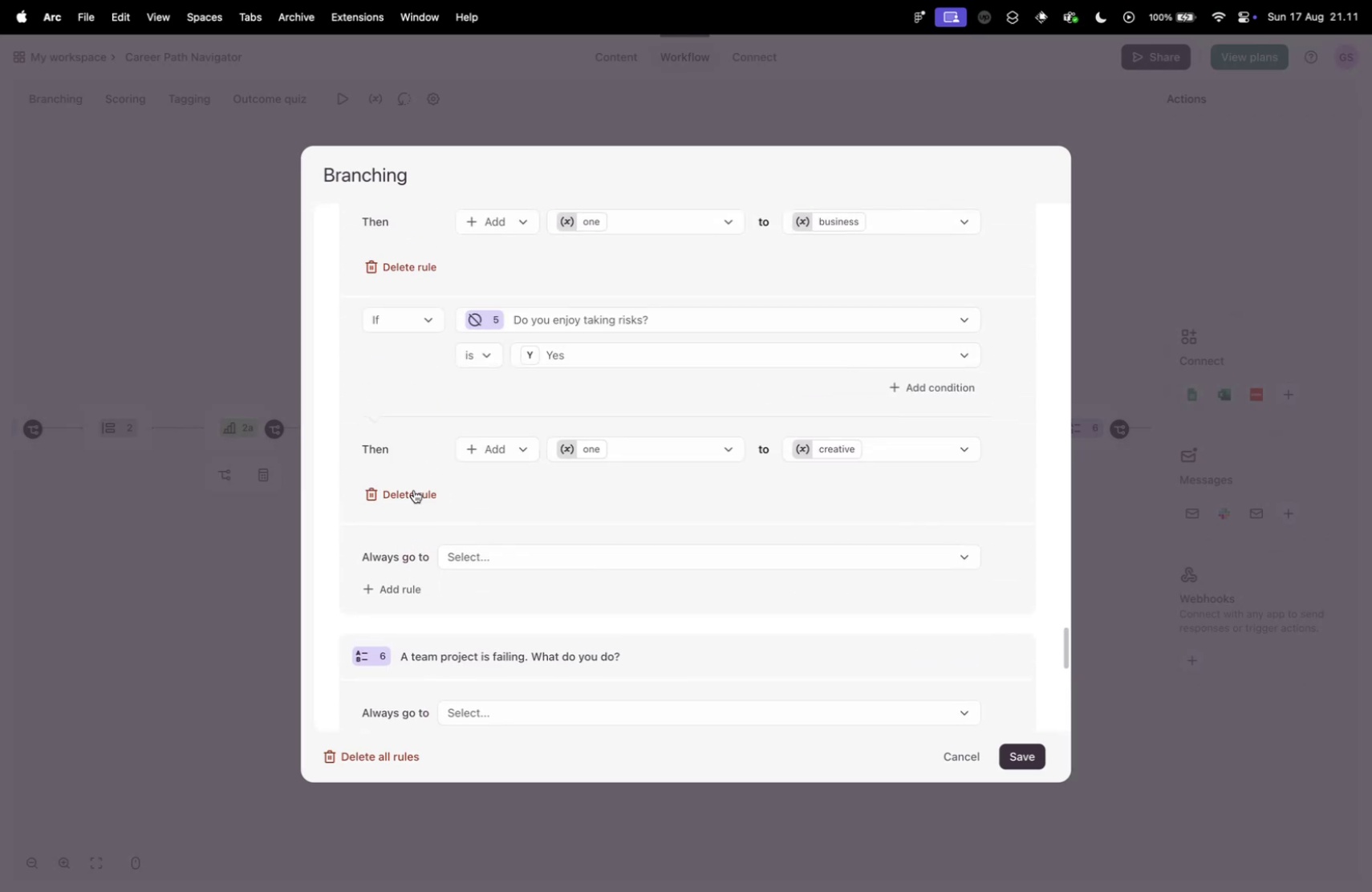 
double_click([414, 489])
 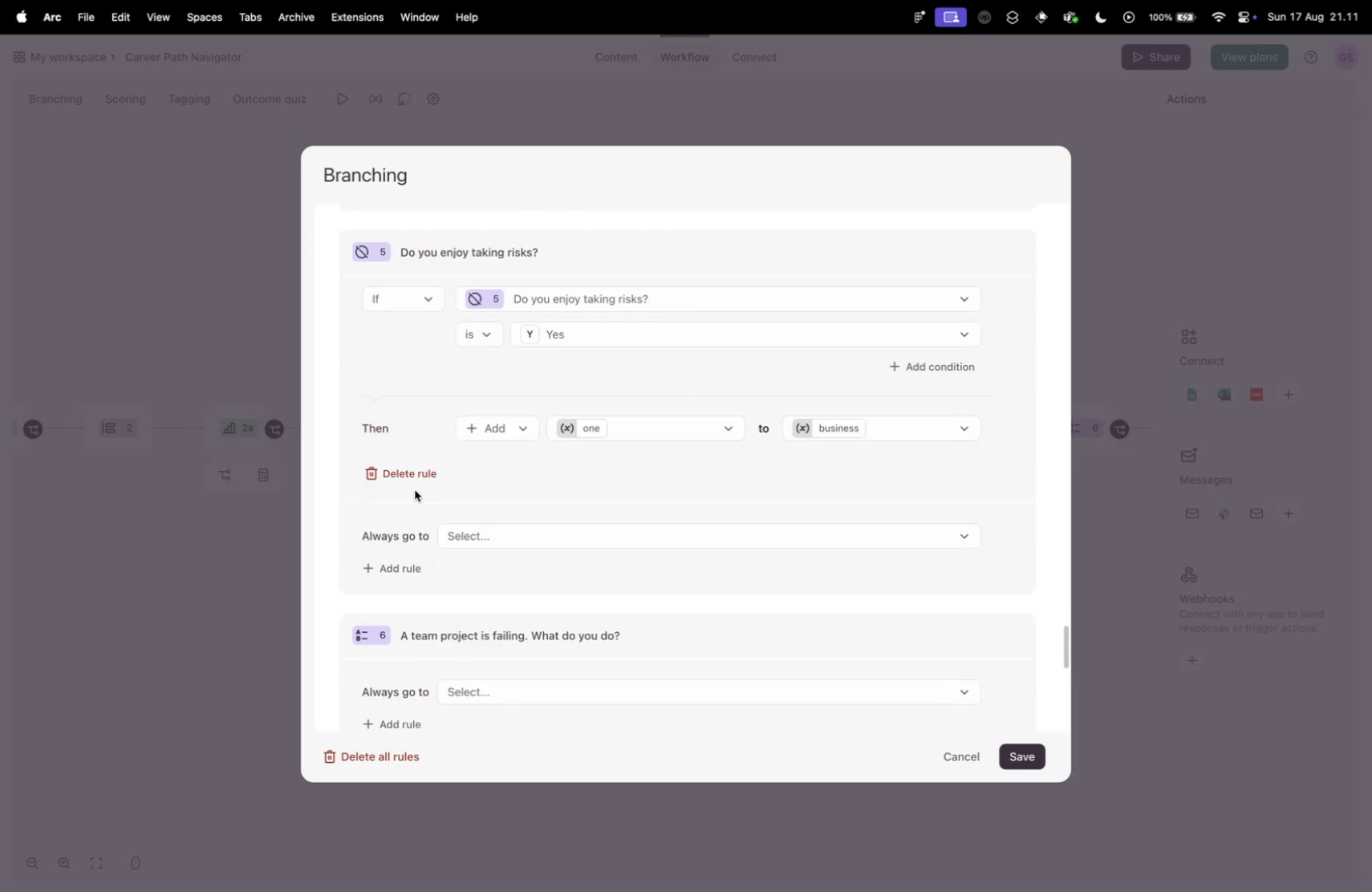 
double_click([412, 467])
 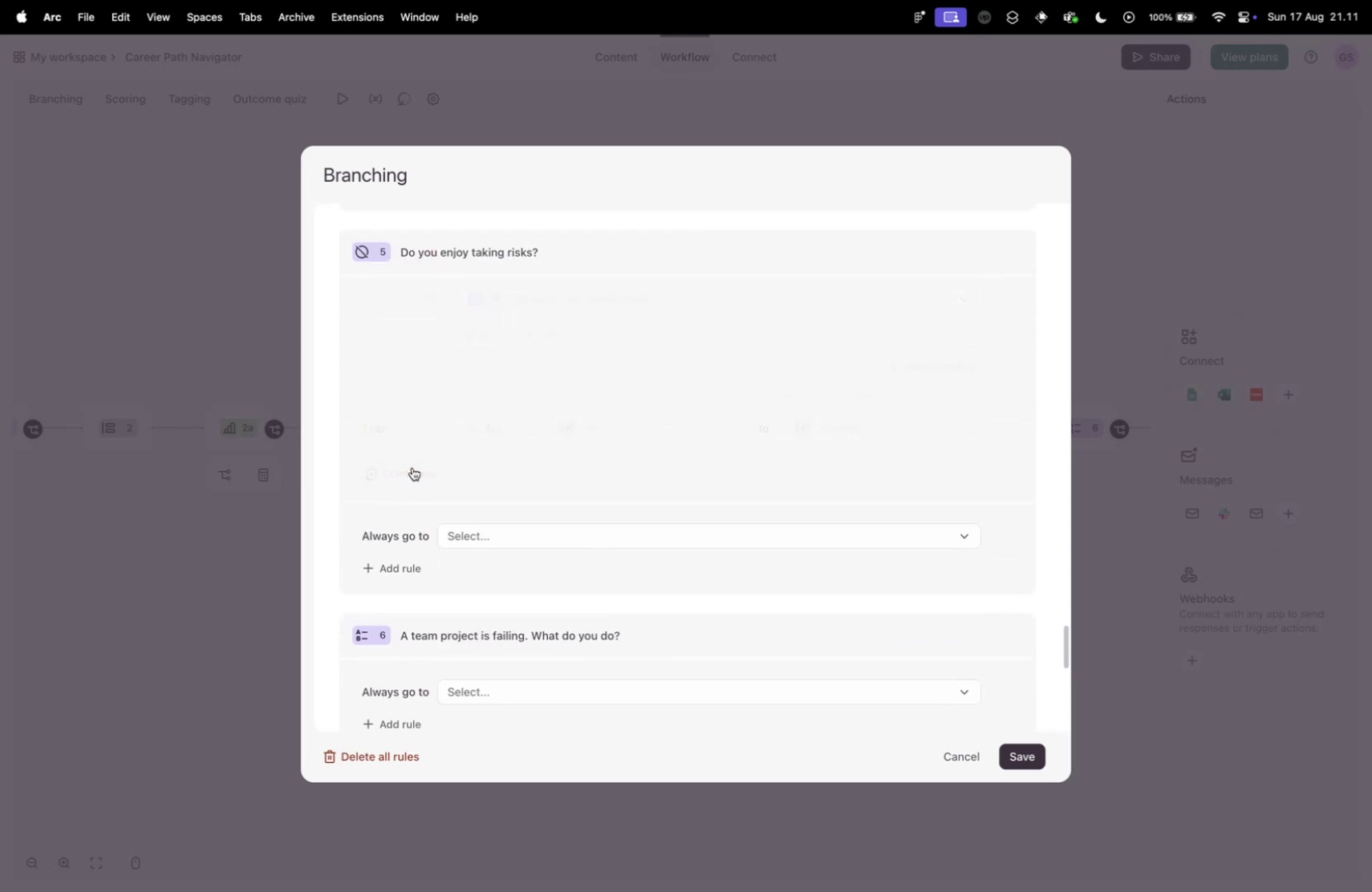 
scroll: coordinate [421, 477], scroll_direction: up, amount: 11.0
 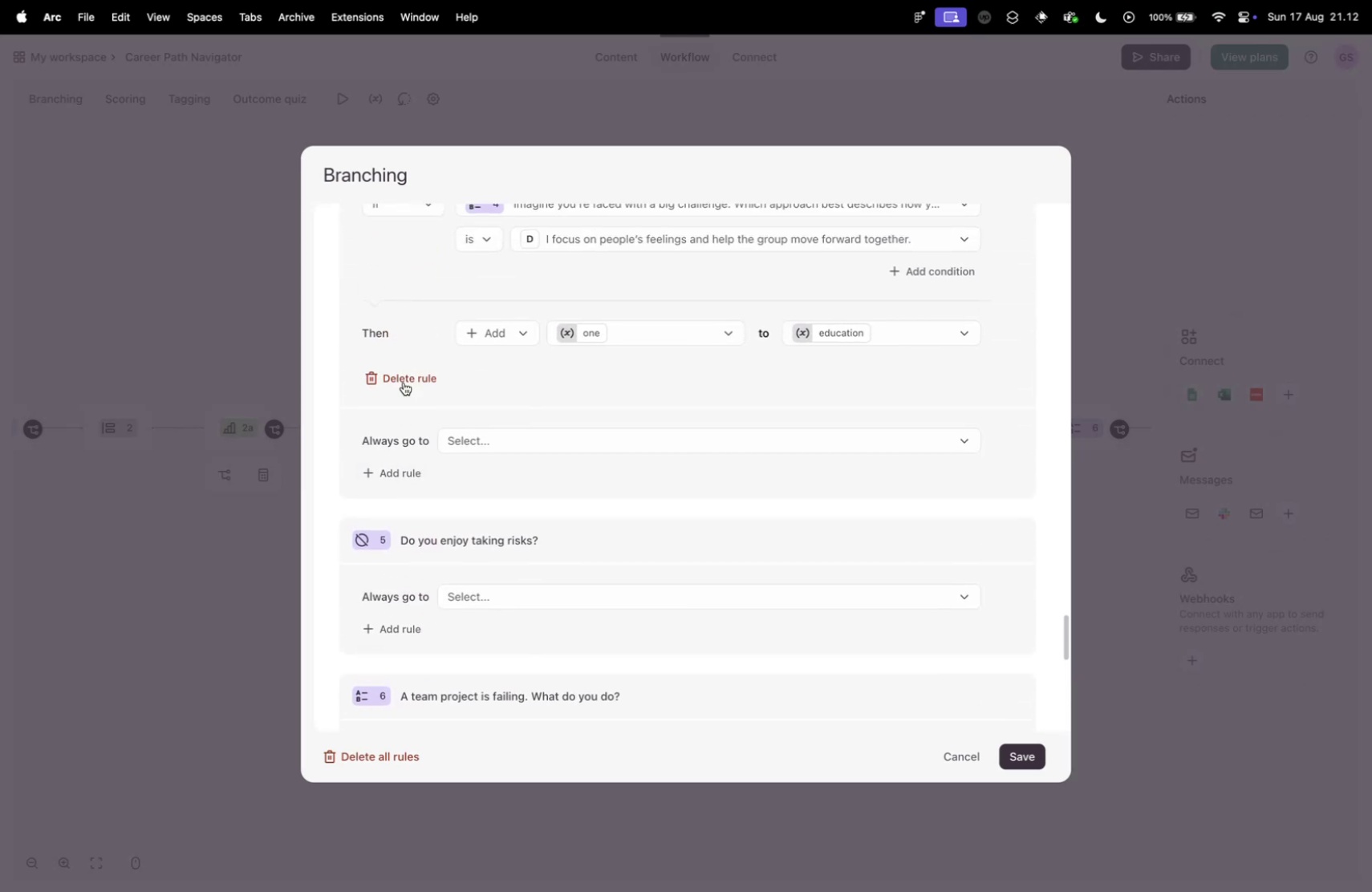 
left_click([403, 372])
 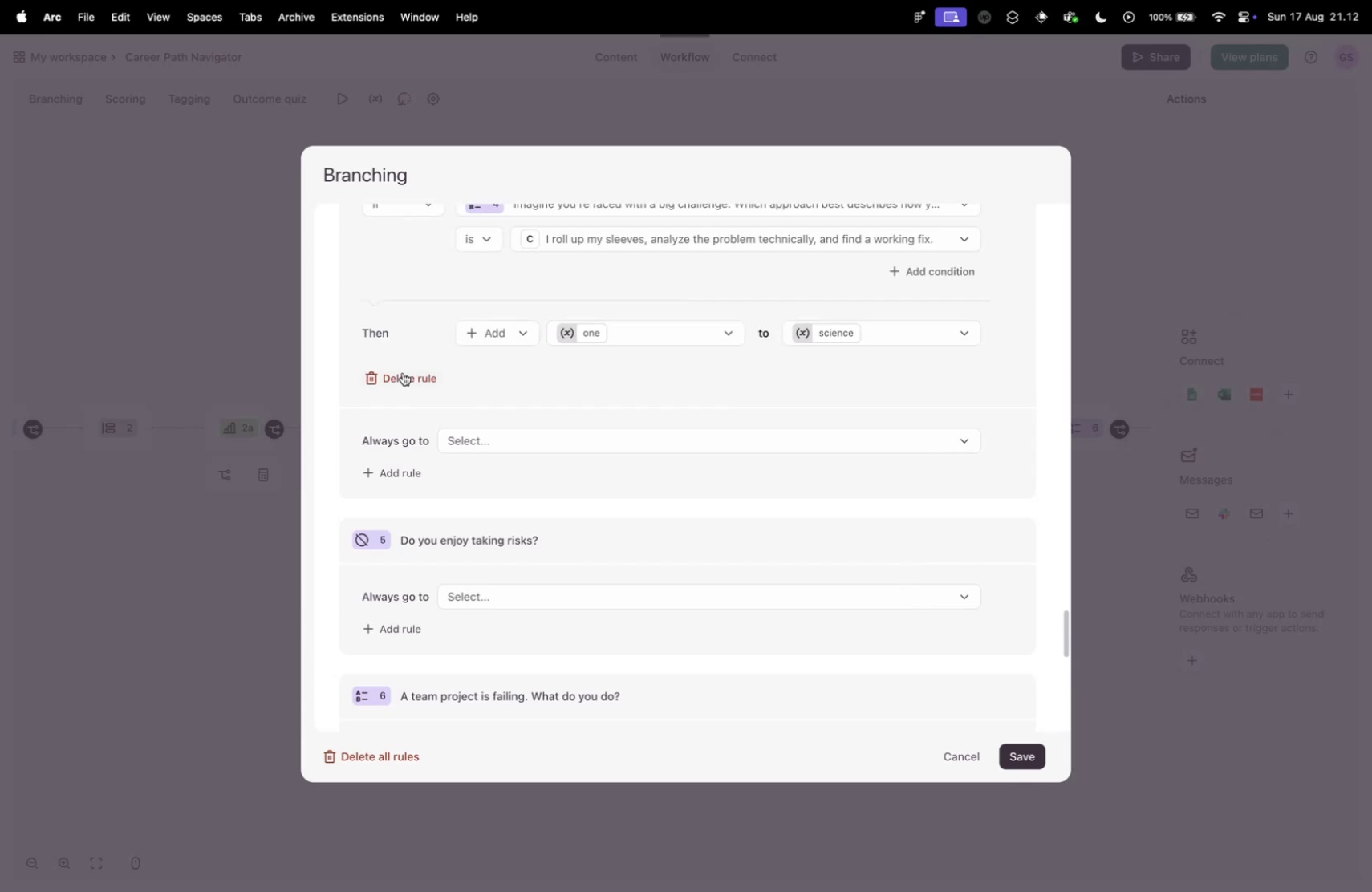 
left_click([403, 372])
 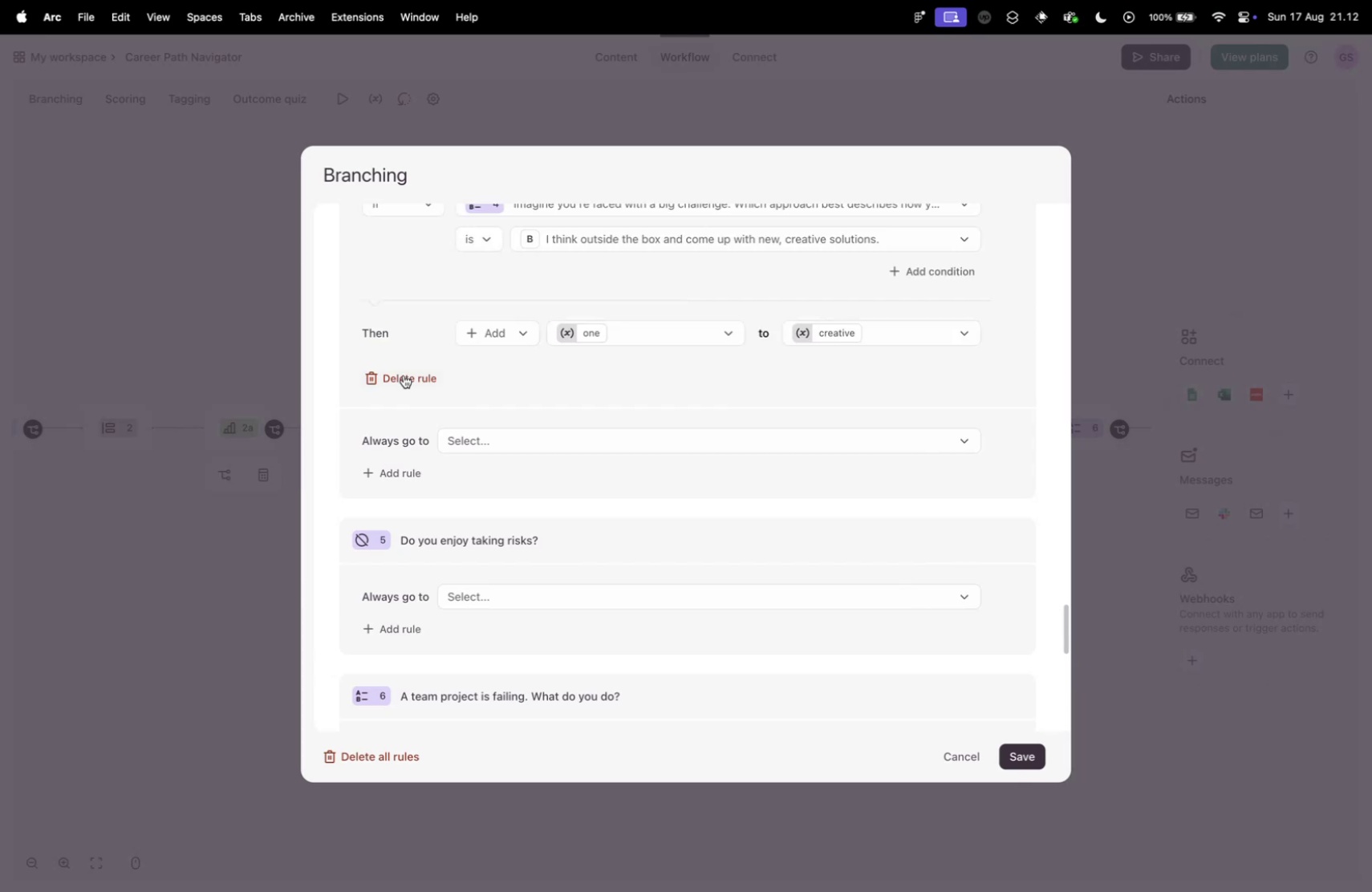 
left_click([404, 375])
 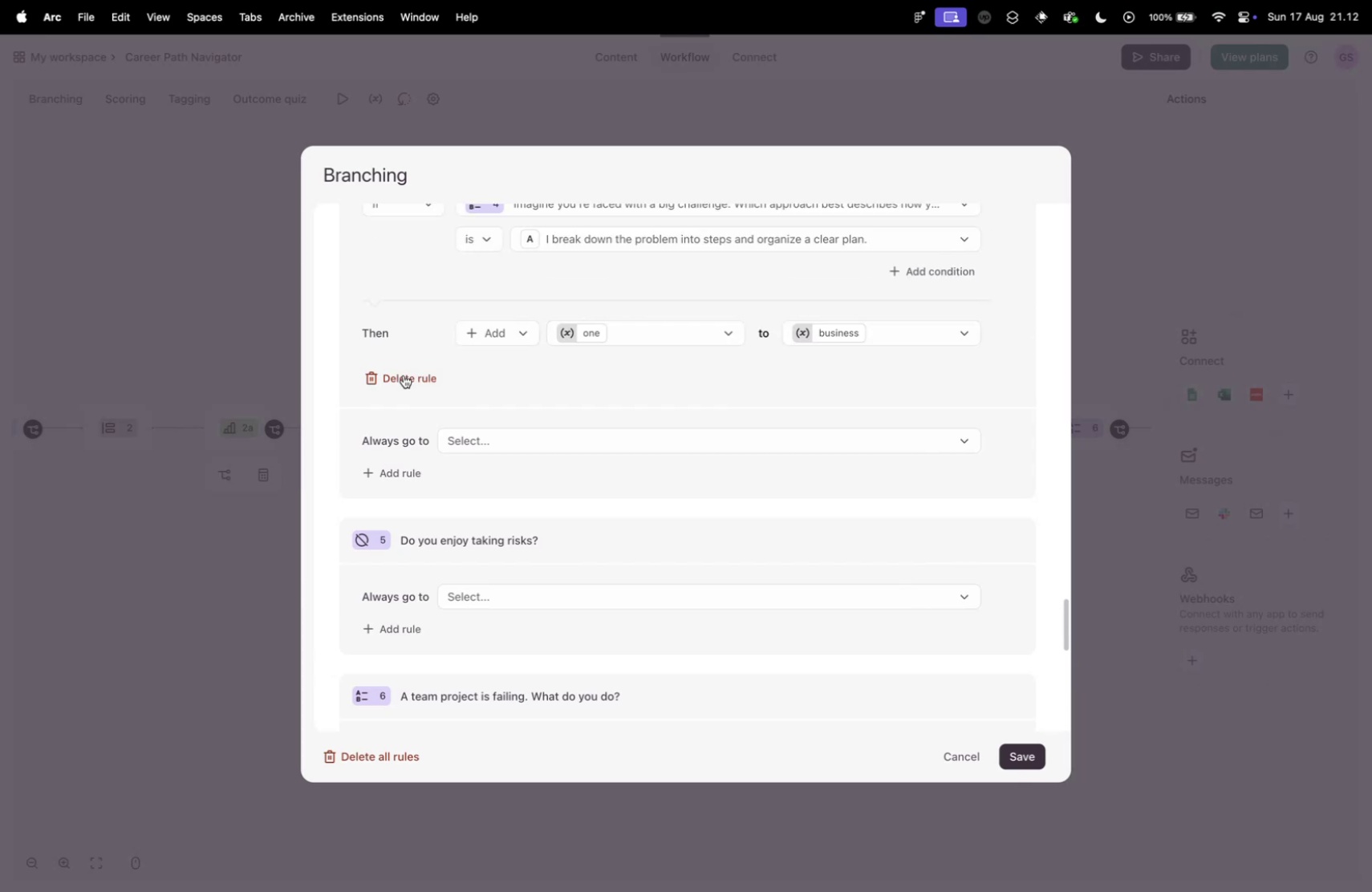 
left_click([404, 375])
 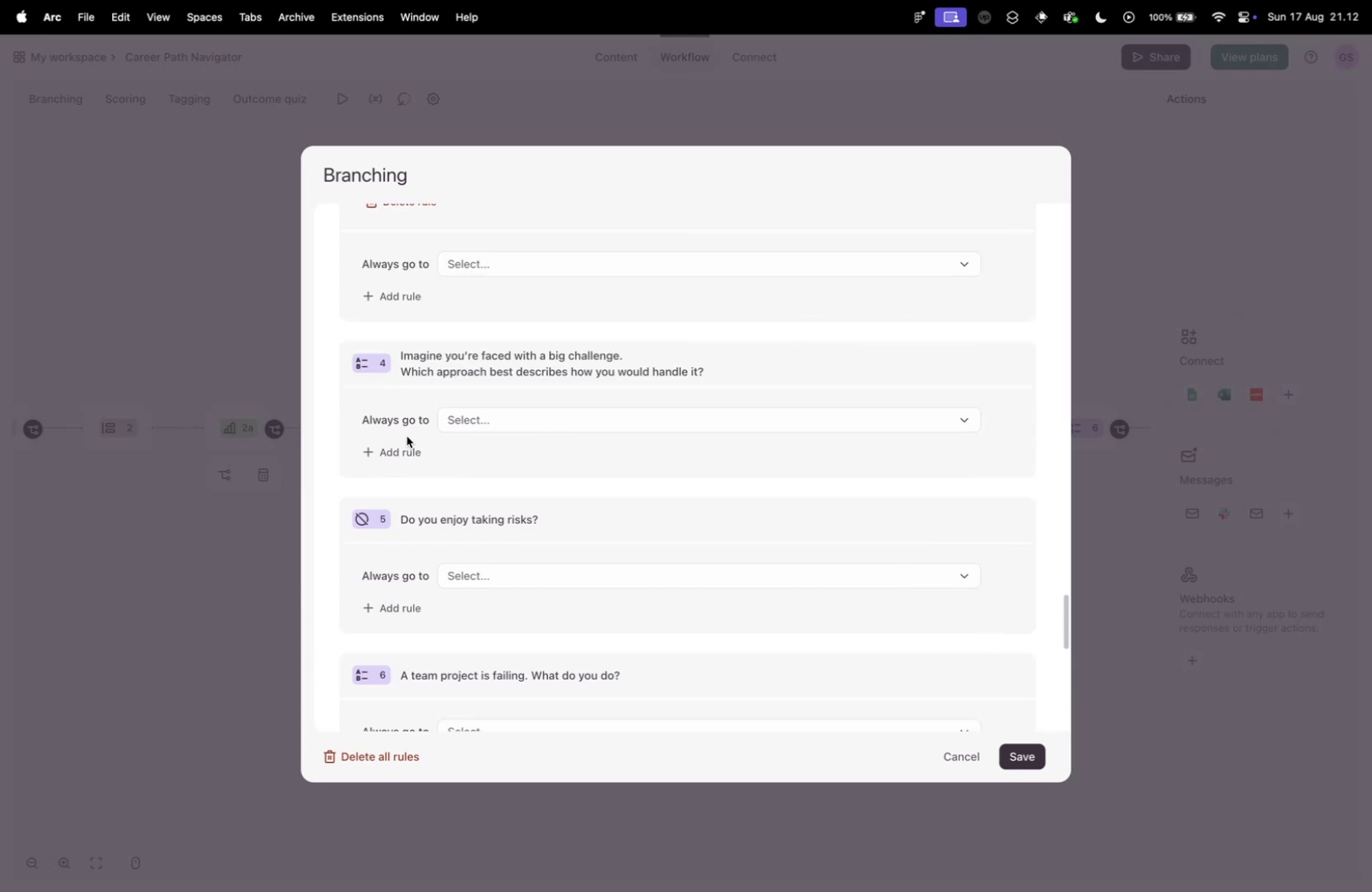 
scroll: coordinate [415, 479], scroll_direction: up, amount: 5.0
 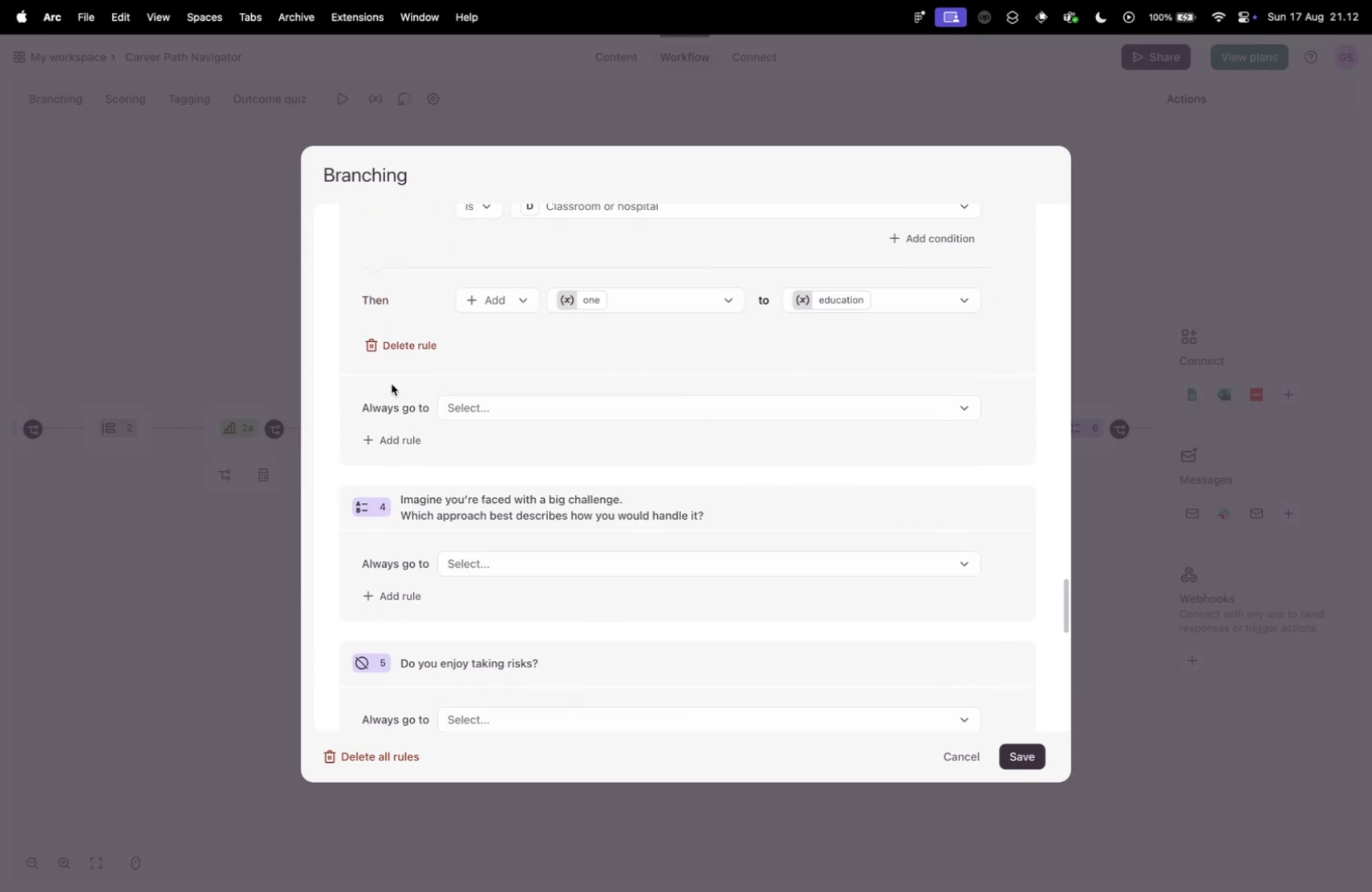 
left_click([410, 339])
 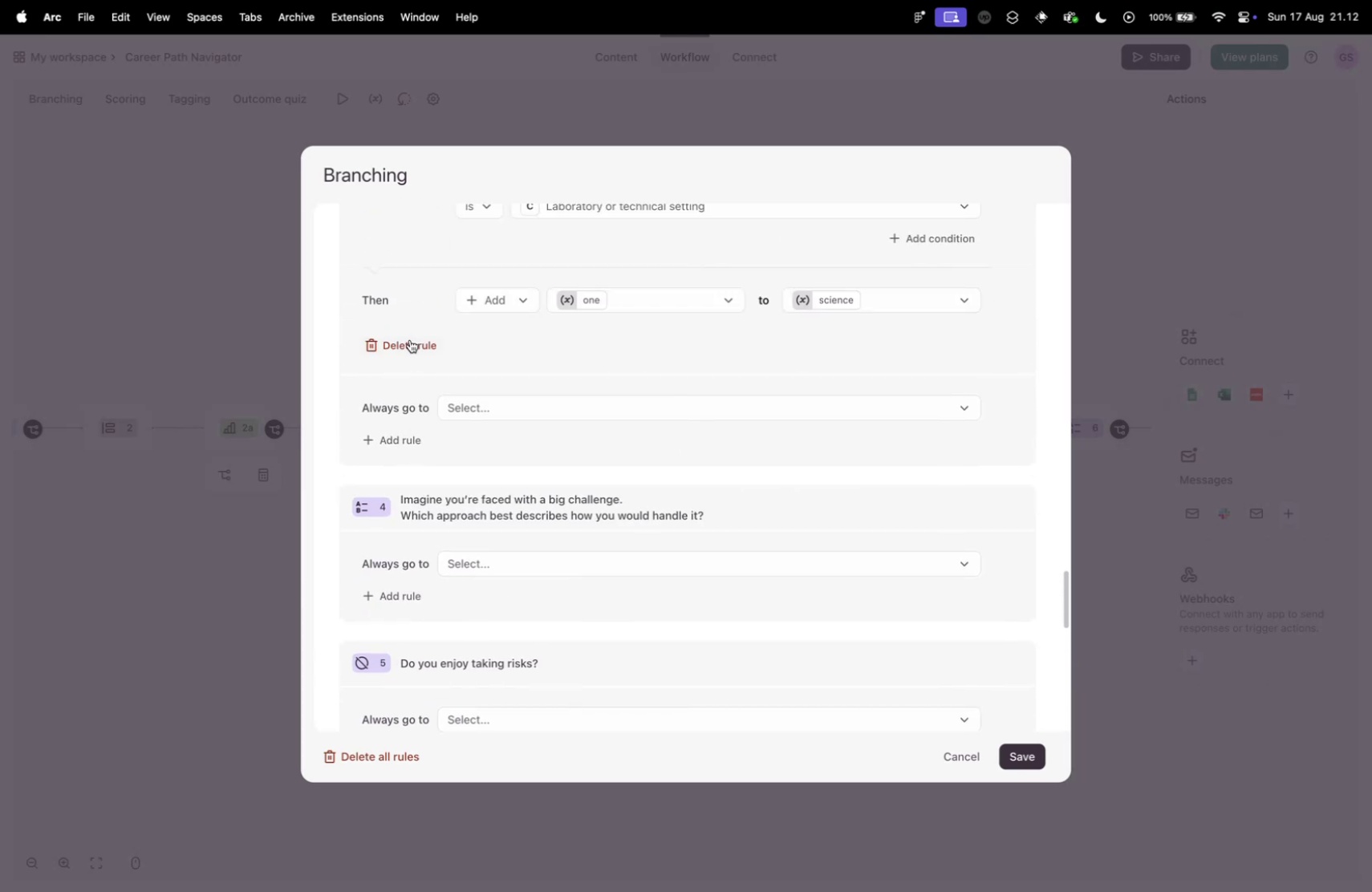 
left_click([410, 339])
 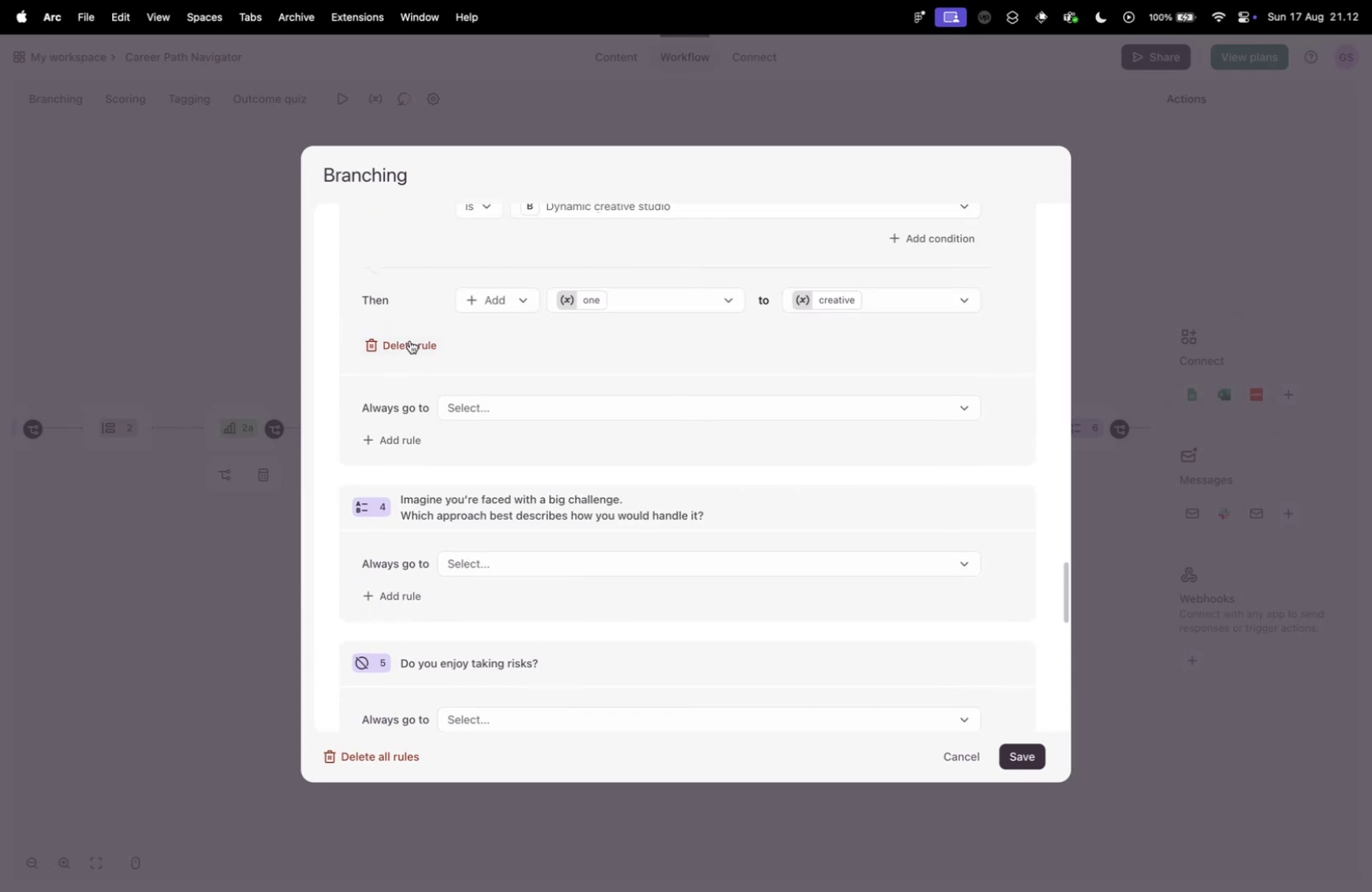 
left_click([410, 340])
 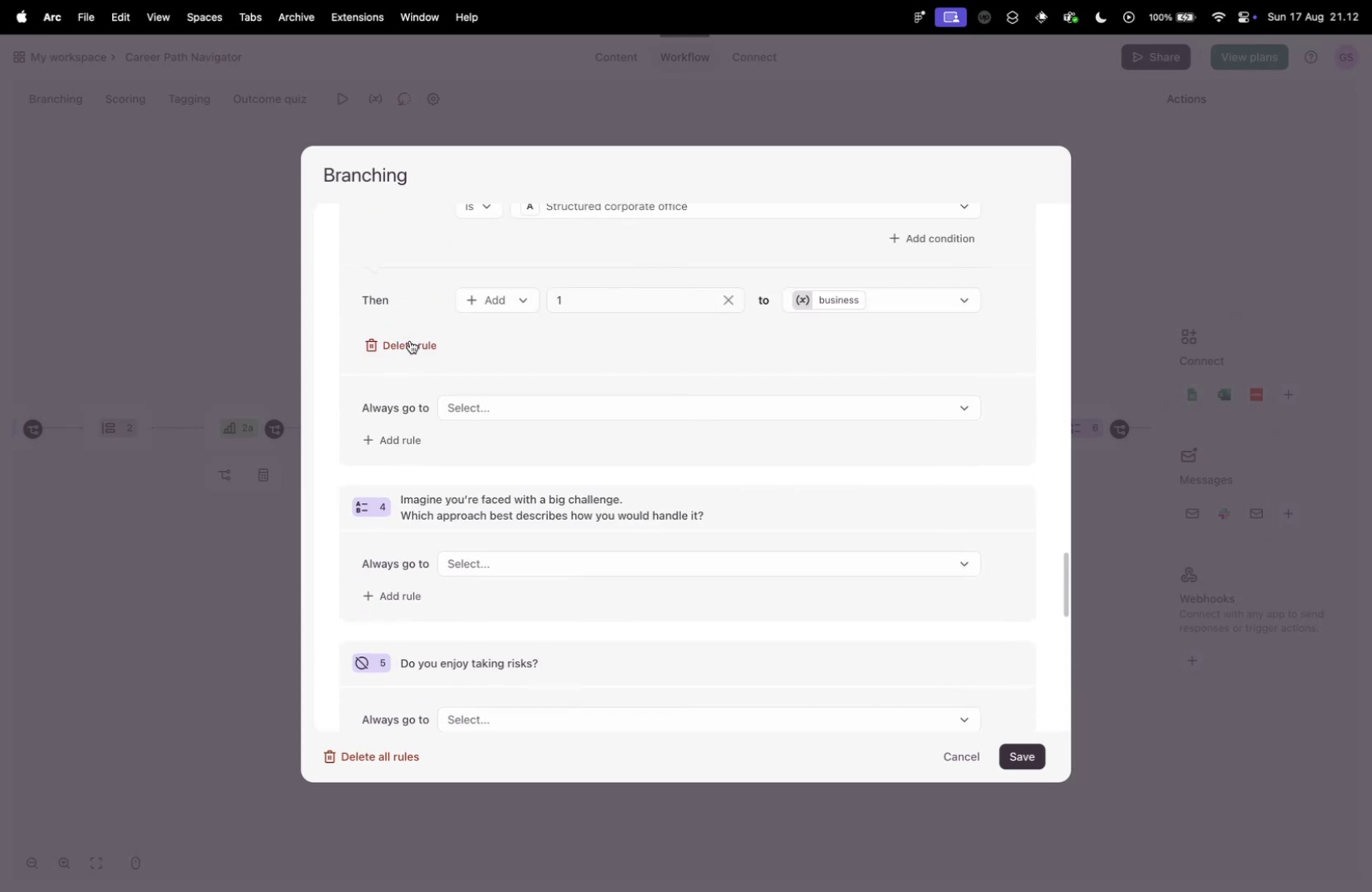 
double_click([410, 340])
 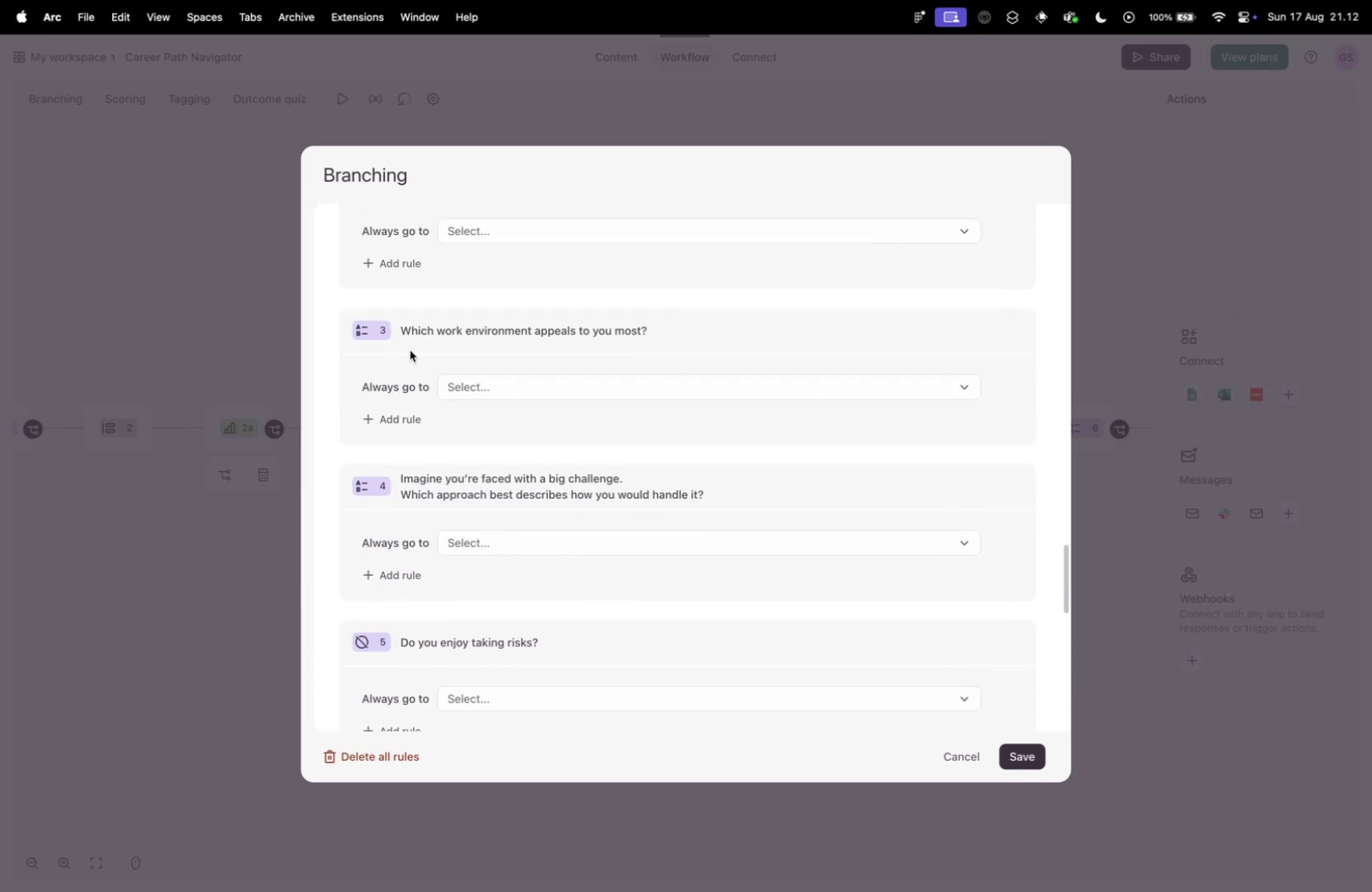 
scroll: coordinate [419, 520], scroll_direction: up, amount: 7.0
 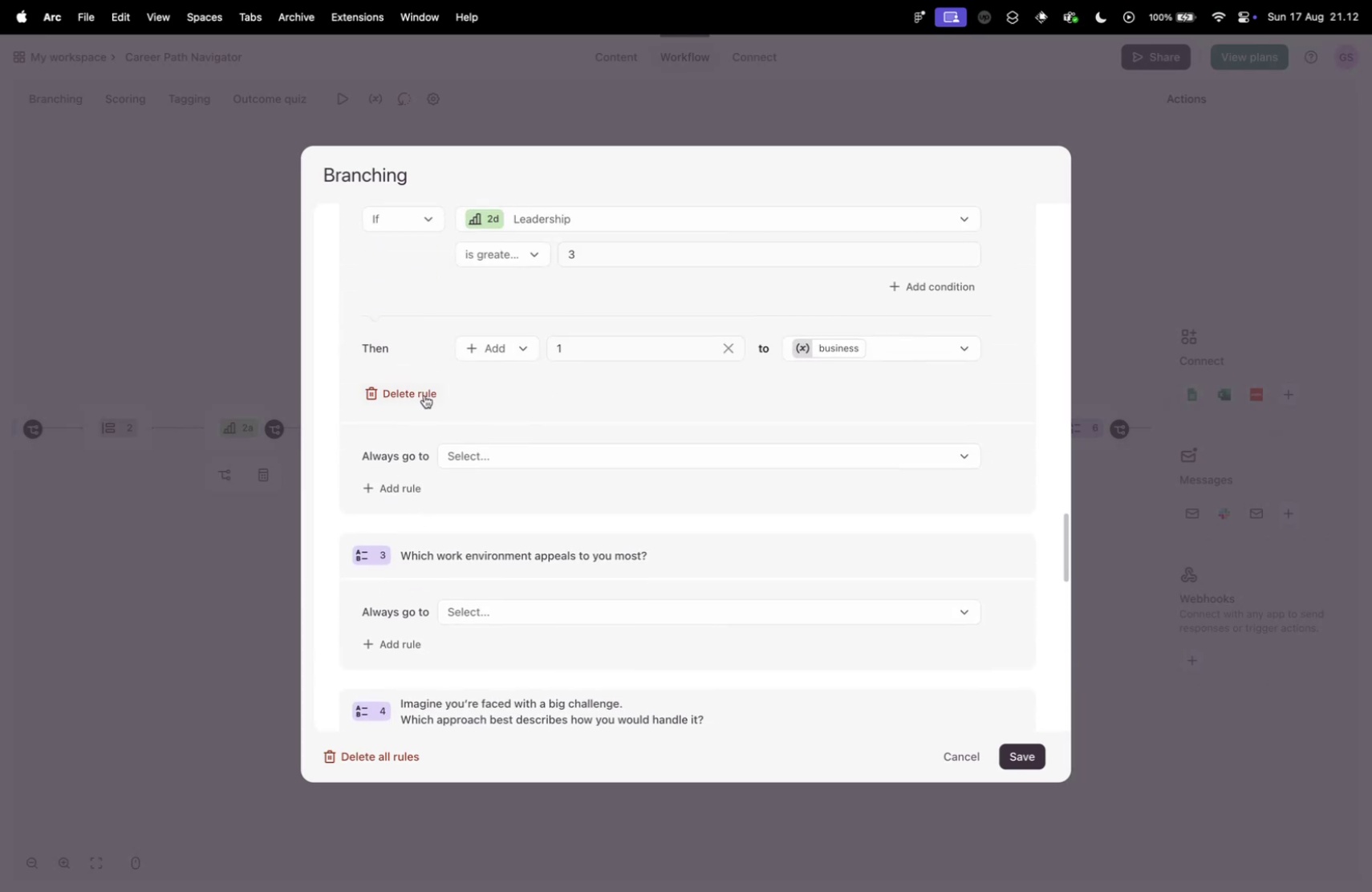 
left_click([421, 383])
 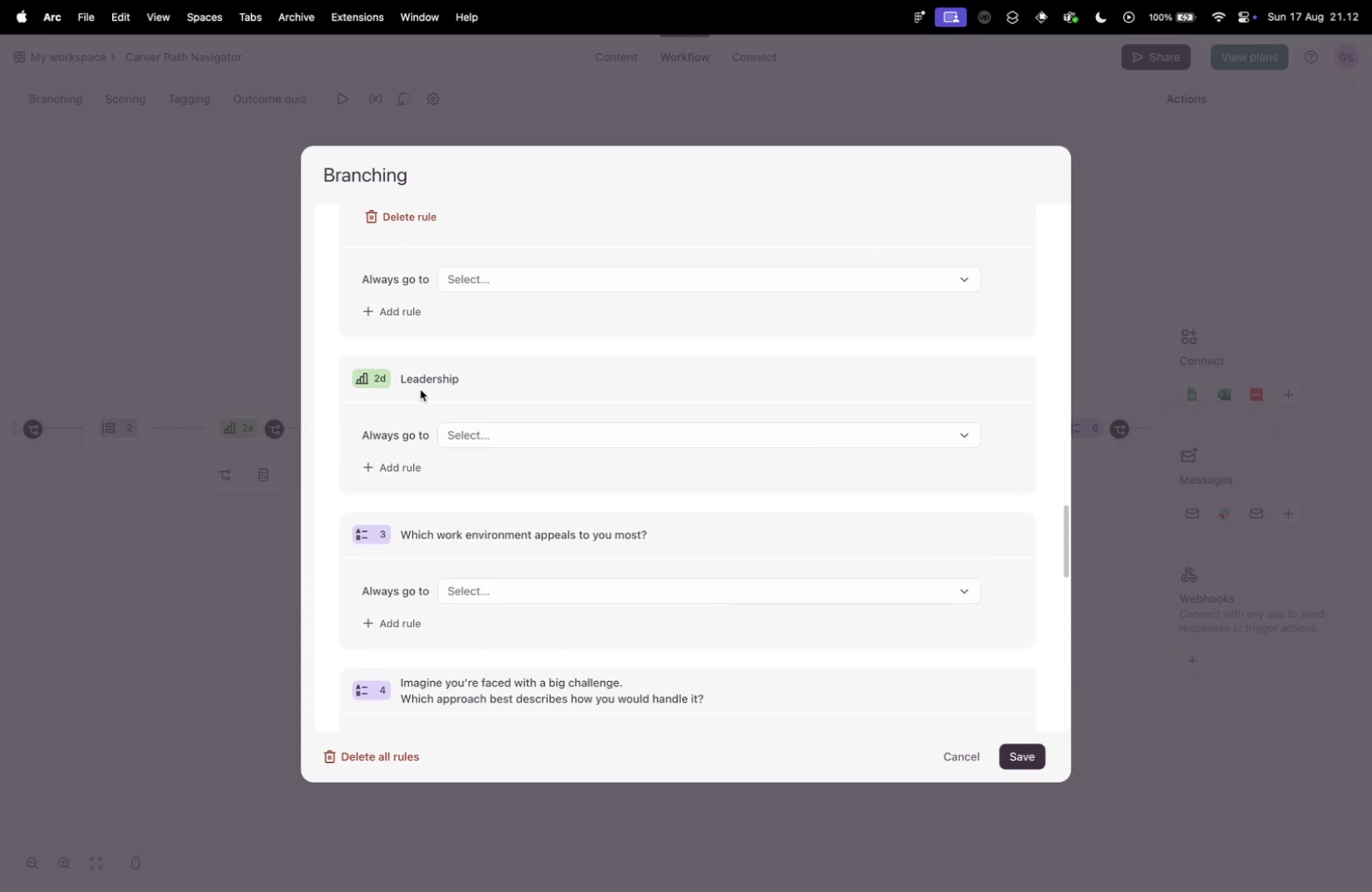 
left_click([420, 389])
 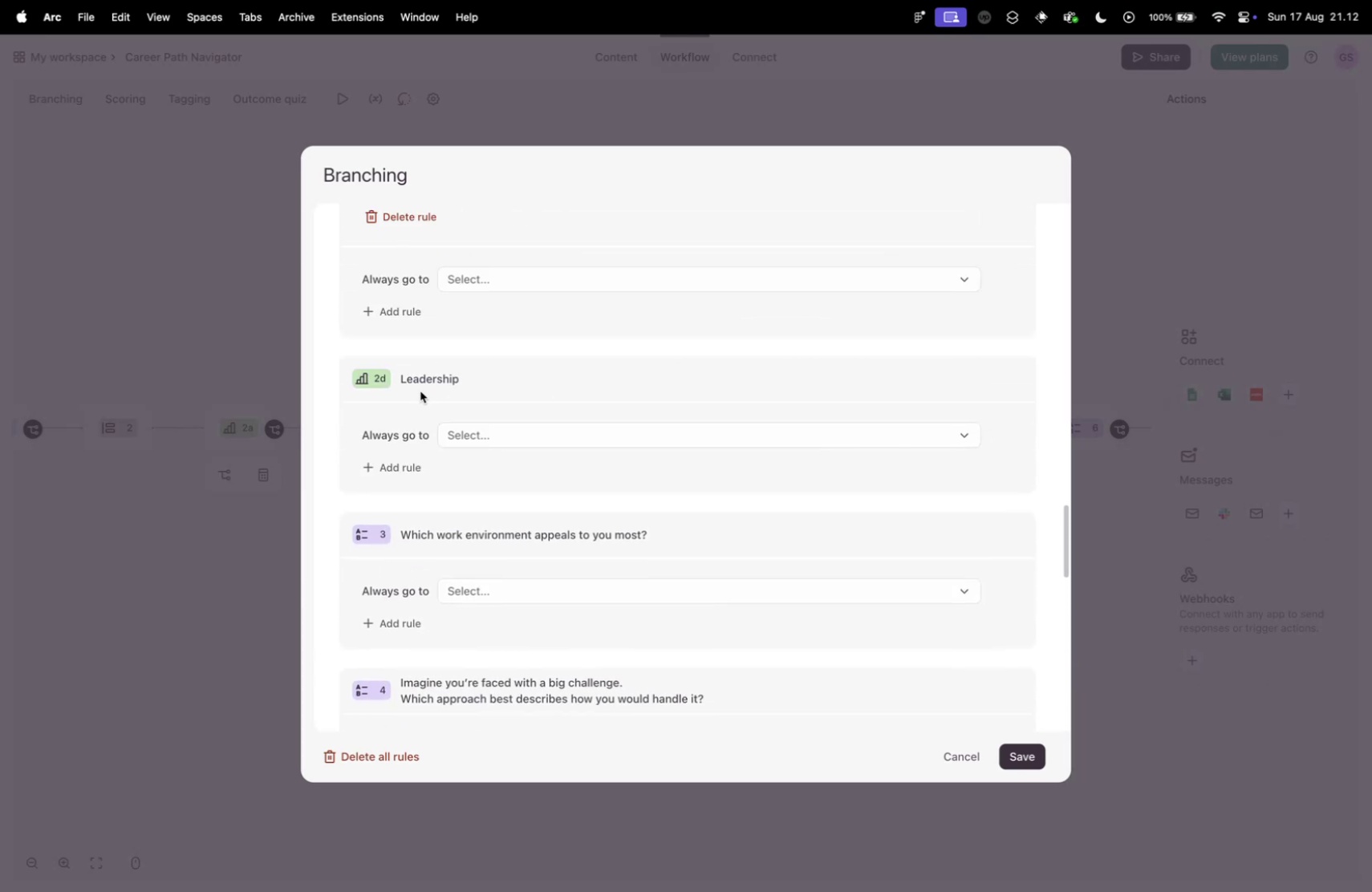 
scroll: coordinate [410, 424], scroll_direction: up, amount: 5.0
 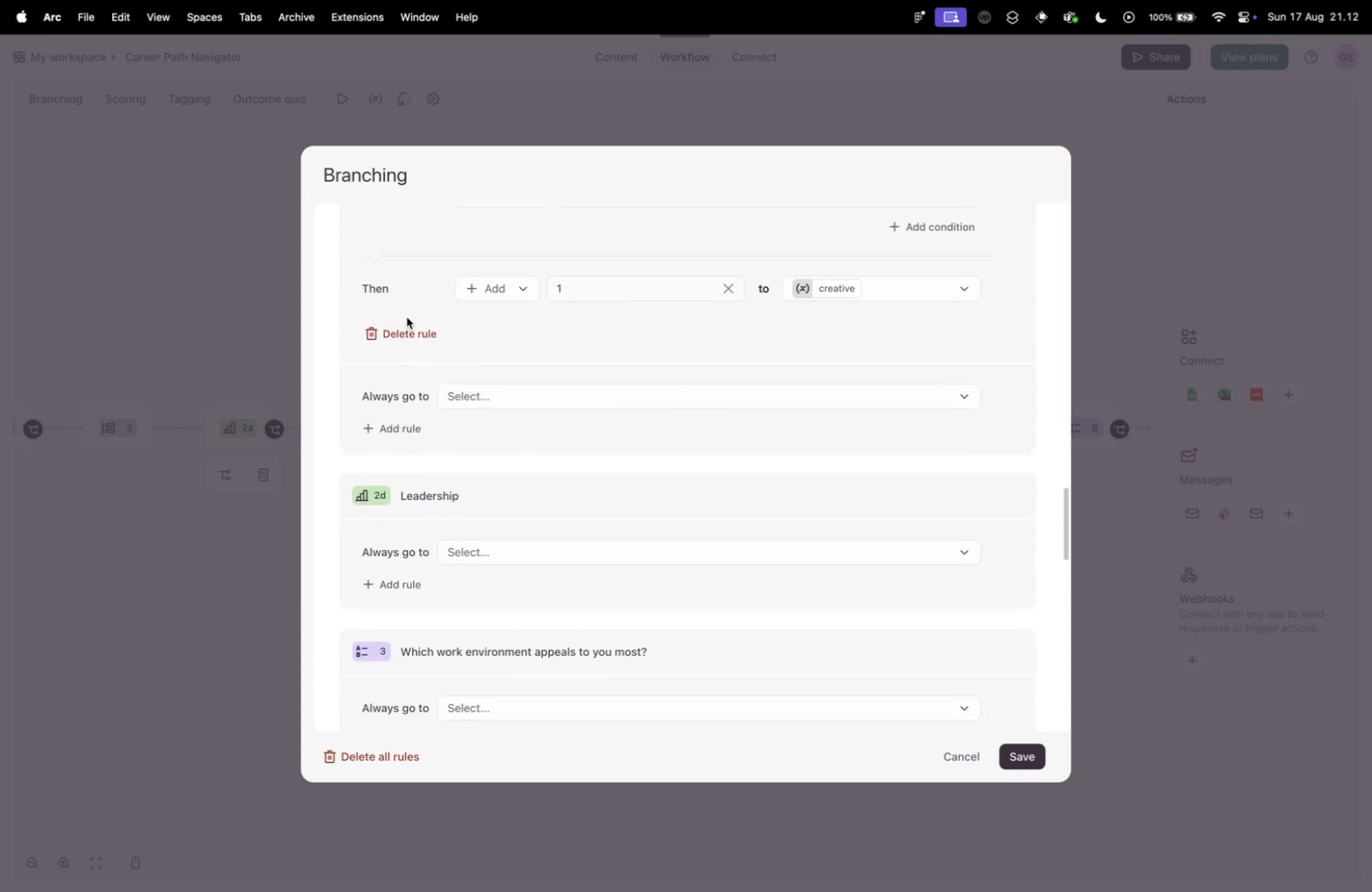 
double_click([410, 326])
 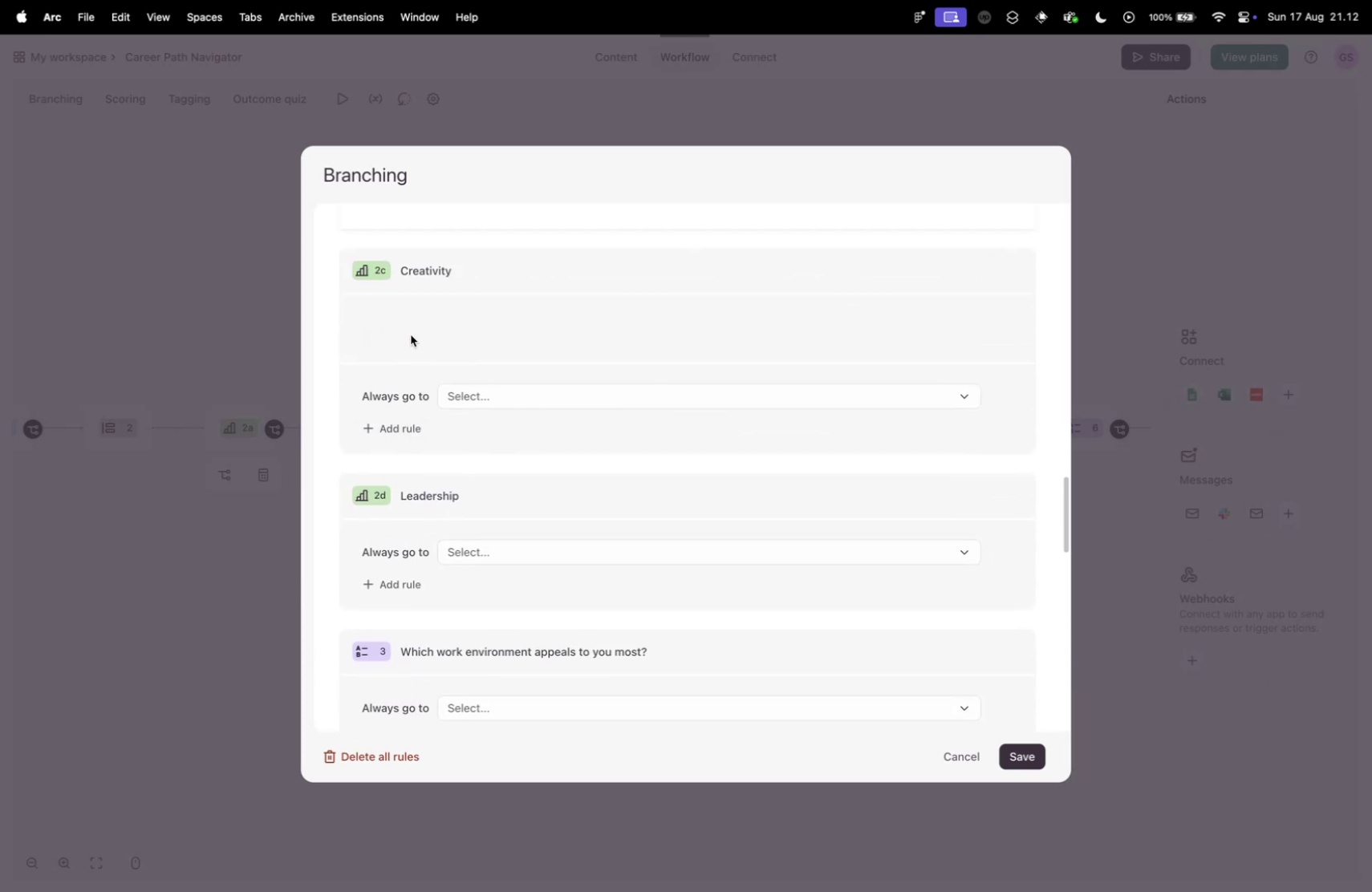 
scroll: coordinate [459, 462], scroll_direction: up, amount: 12.0
 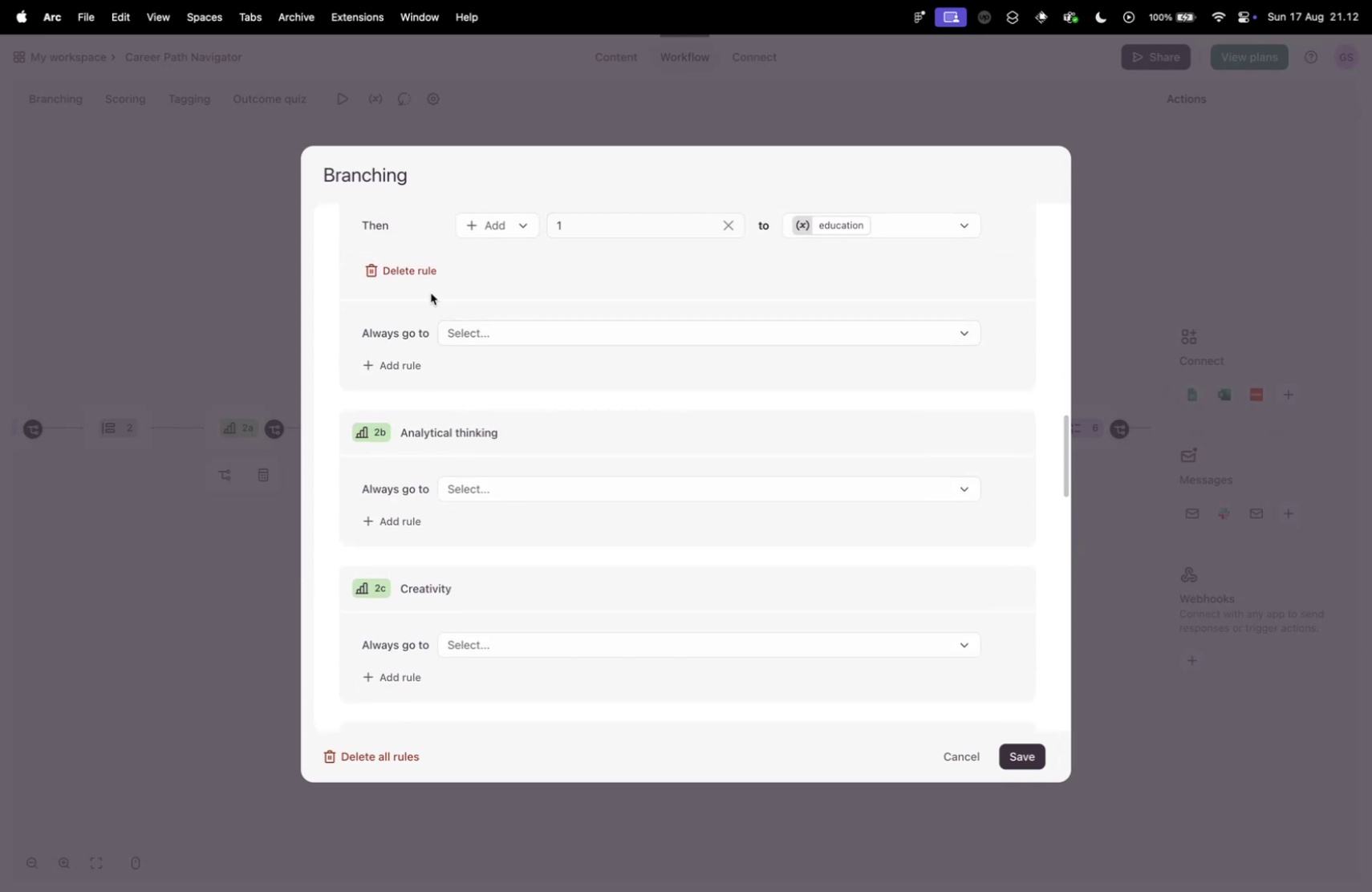 
left_click([421, 274])
 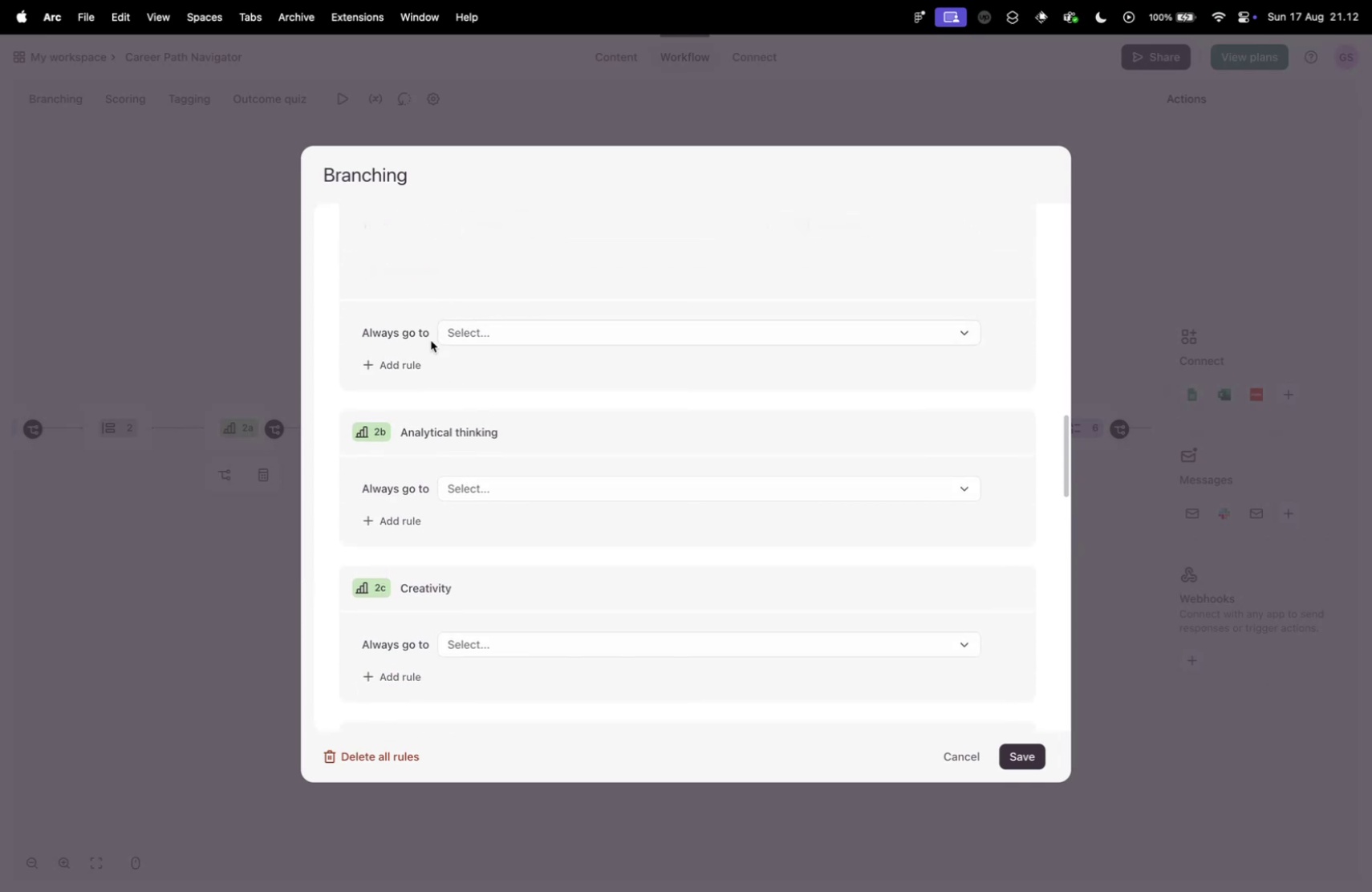 
scroll: coordinate [453, 484], scroll_direction: up, amount: 9.0
 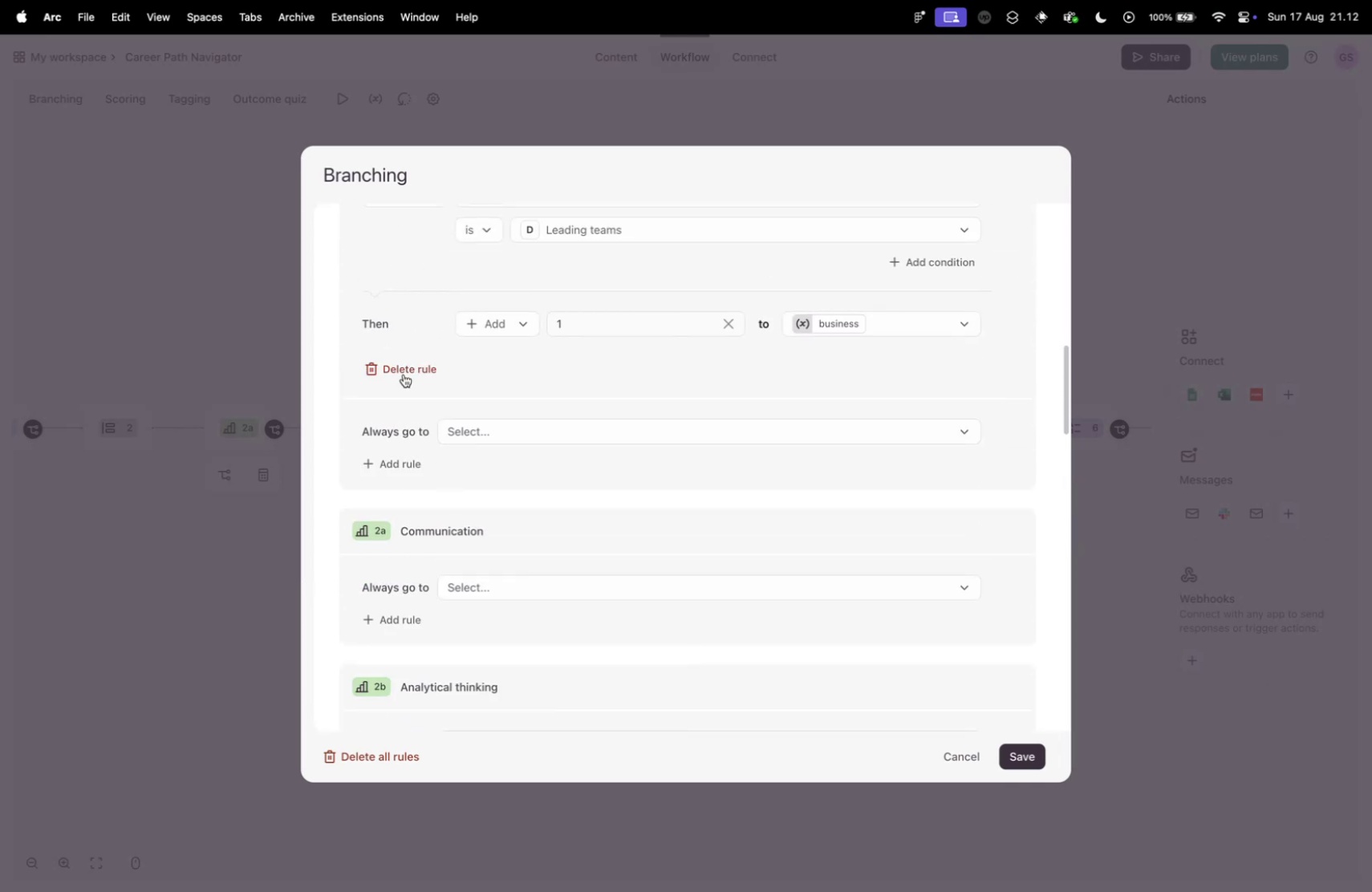 
left_click([404, 364])
 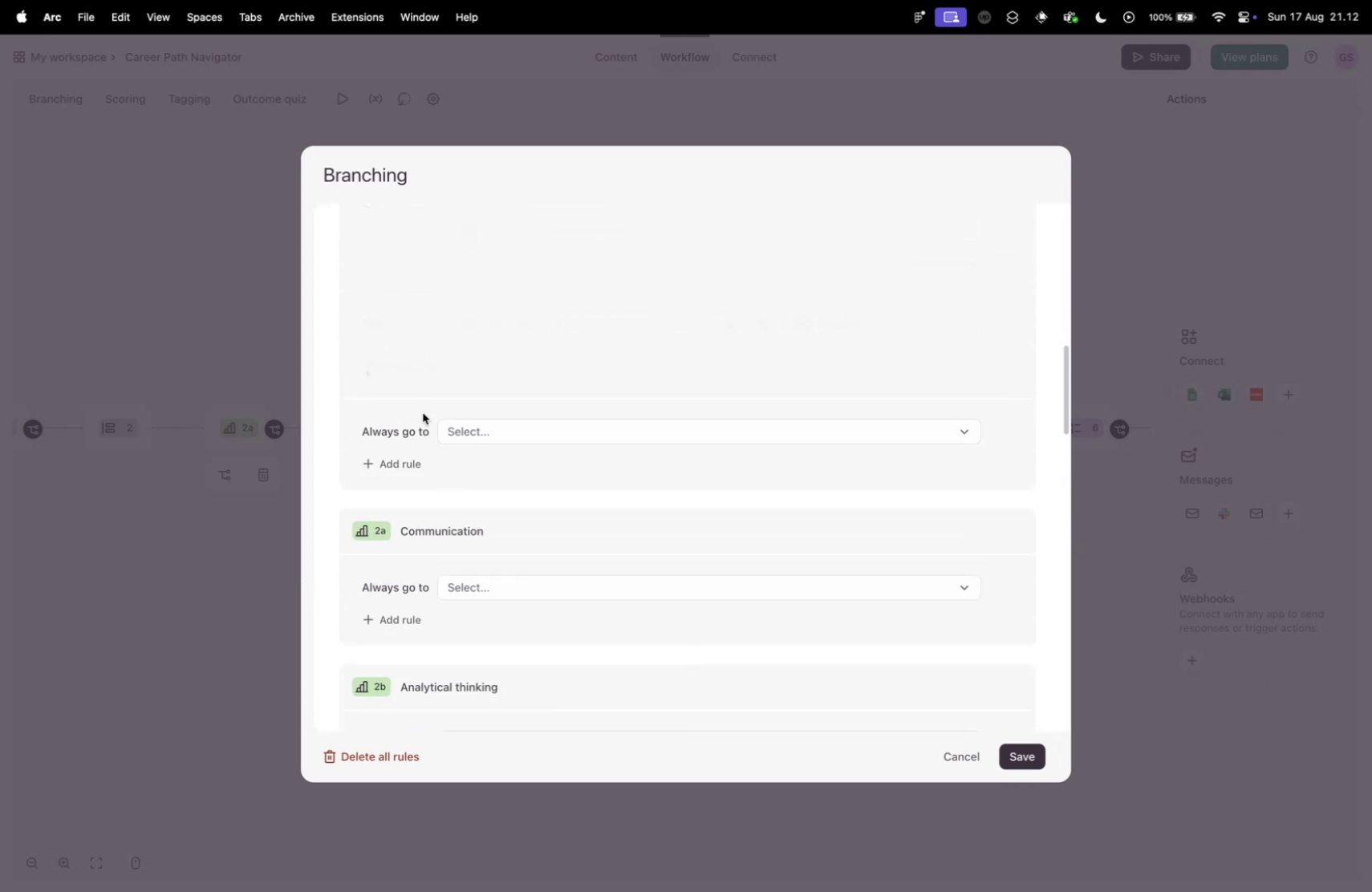 
scroll: coordinate [446, 553], scroll_direction: up, amount: 5.0
 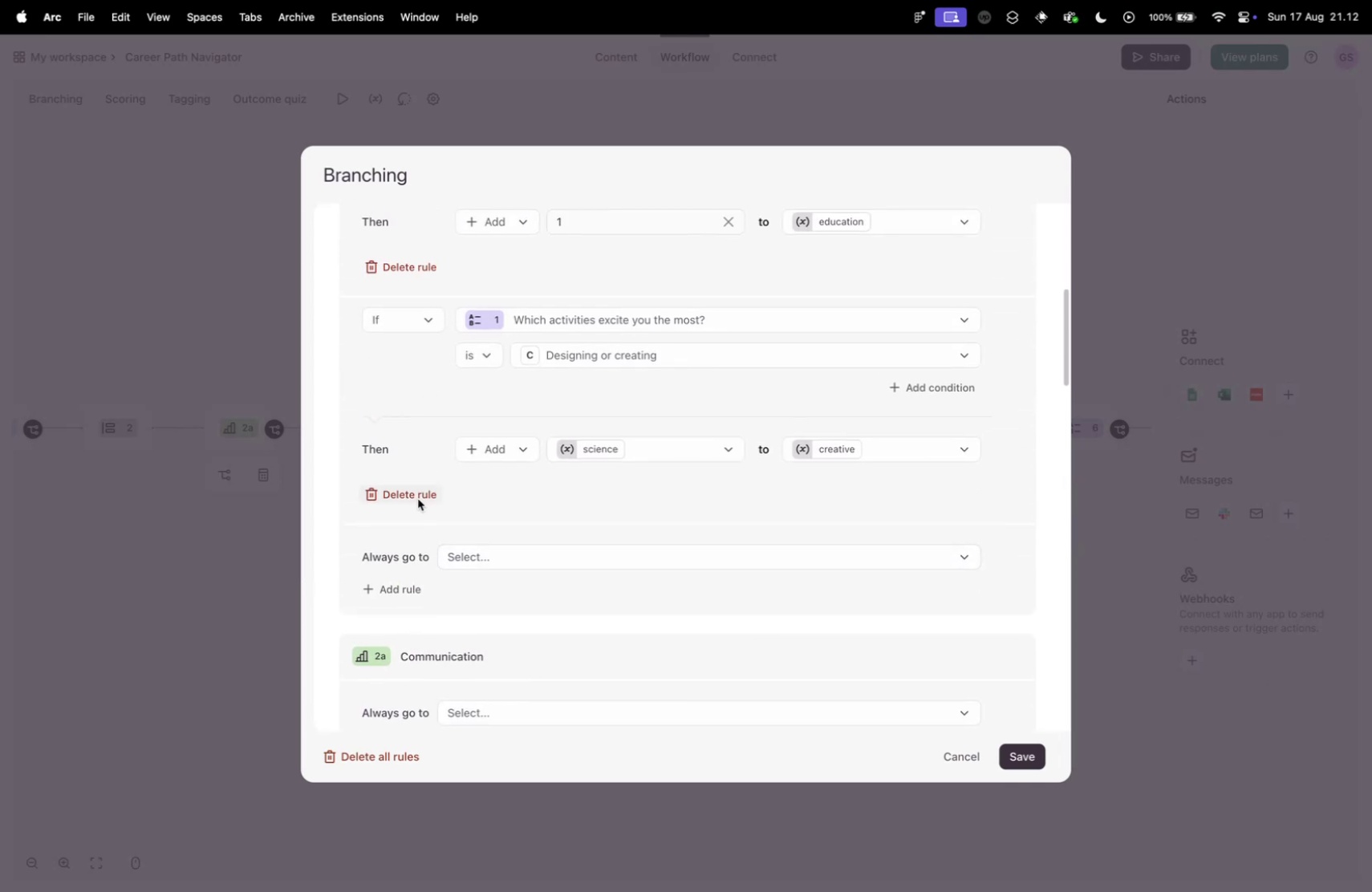 
double_click([416, 495])
 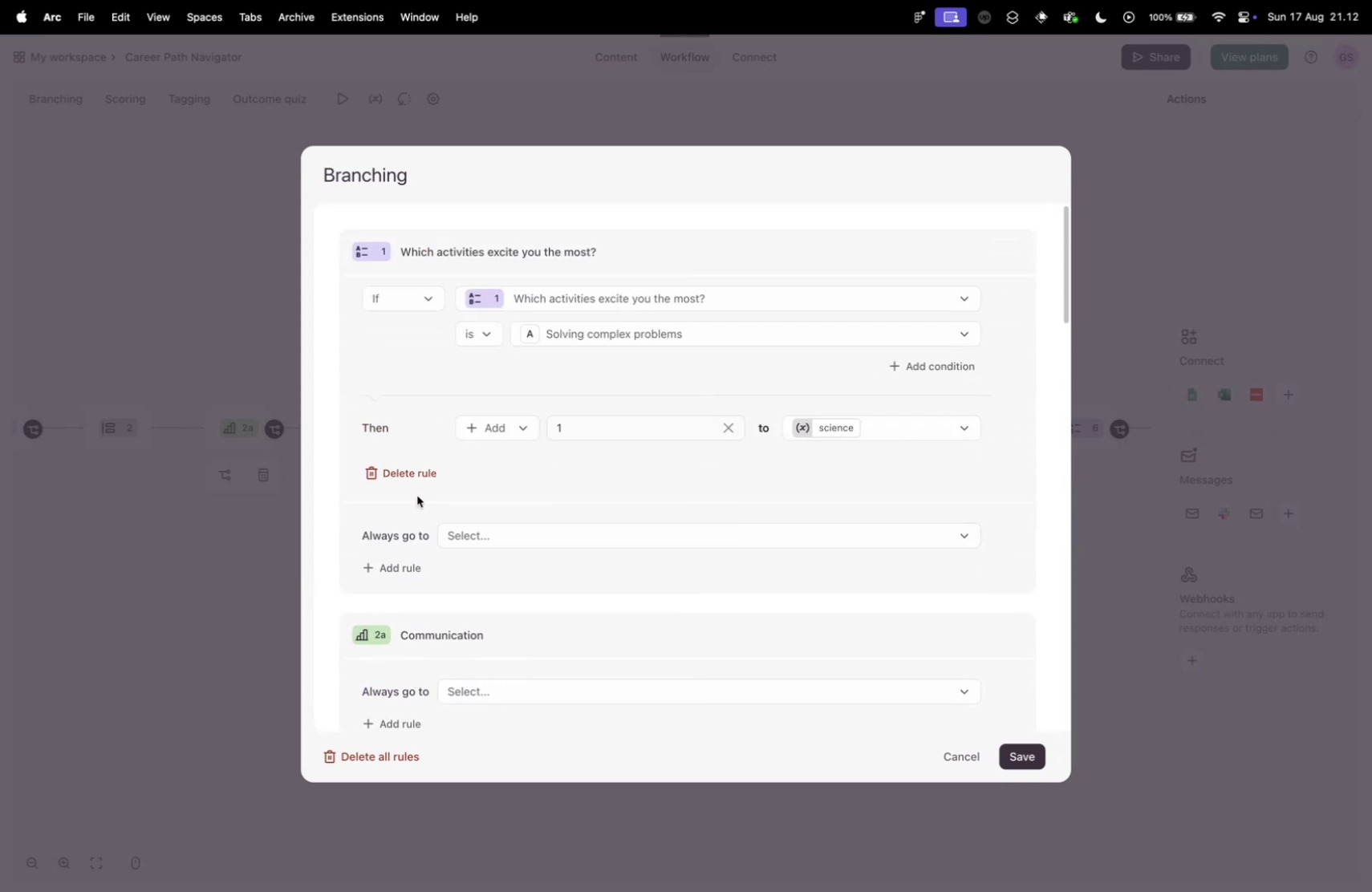 
triple_click([416, 476])
 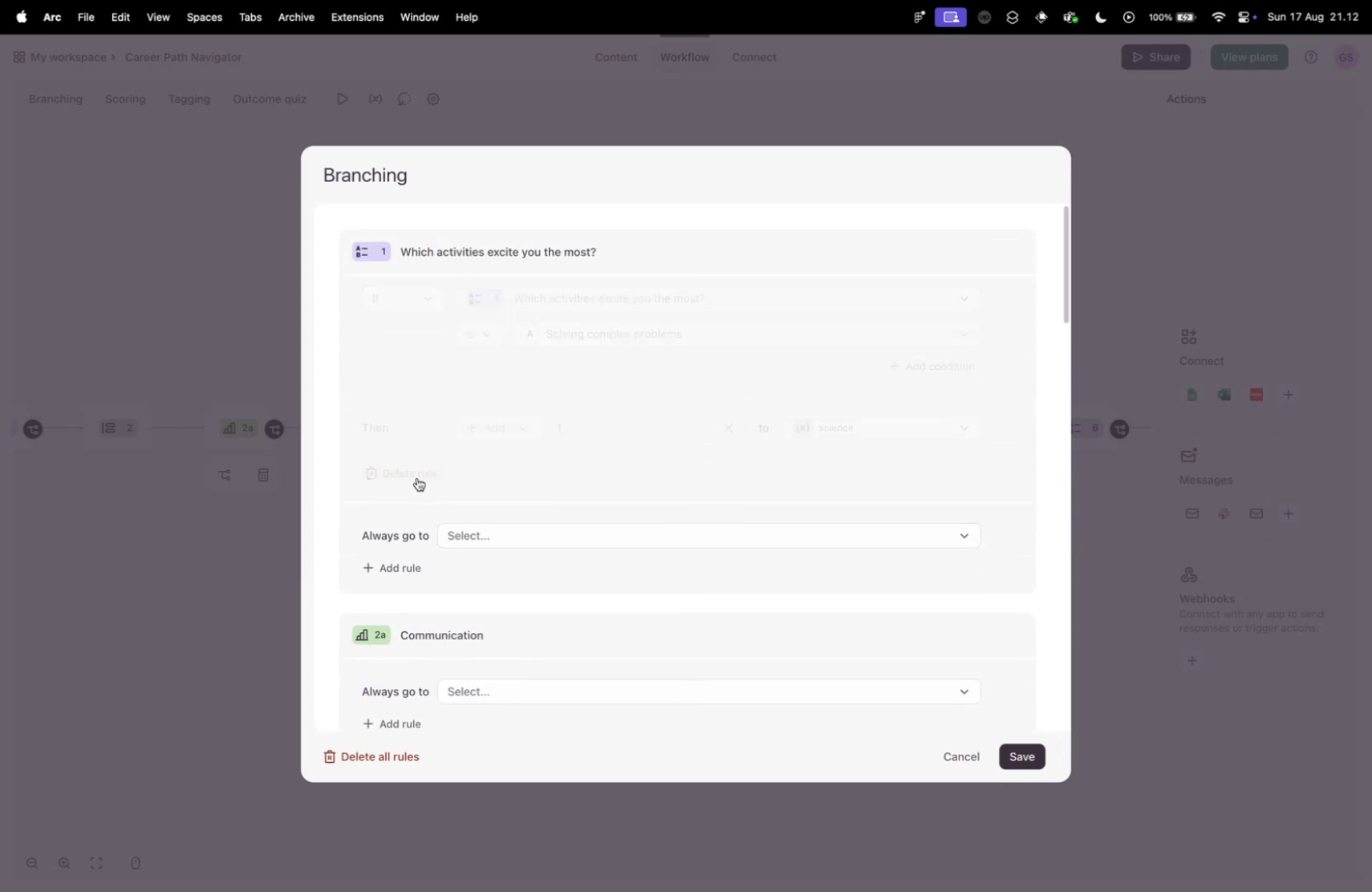 
scroll: coordinate [459, 534], scroll_direction: up, amount: 15.0
 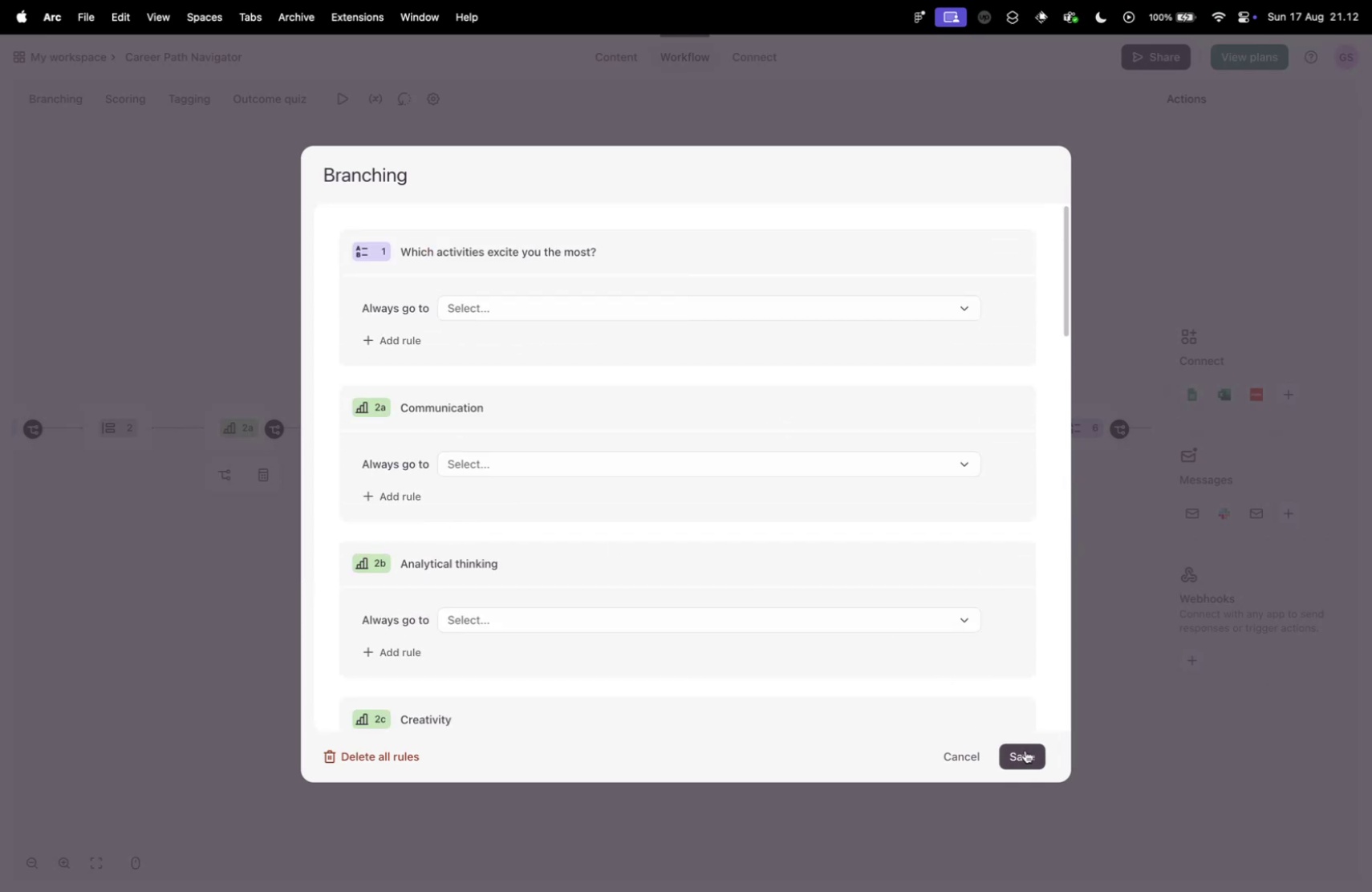 
scroll: coordinate [707, 603], scroll_direction: down, amount: 3.0
 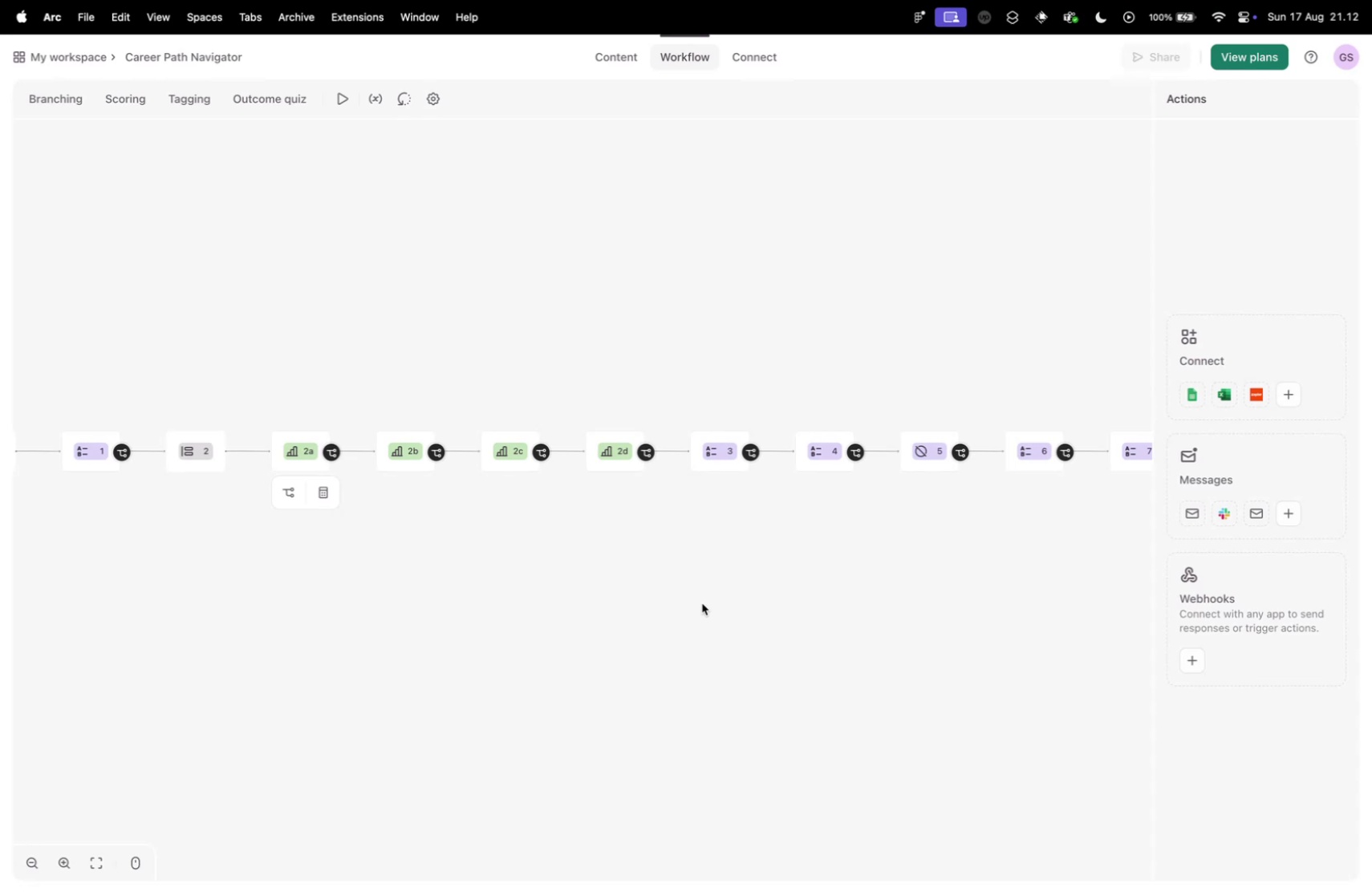 
left_click_drag(start_coordinate=[405, 582], to_coordinate=[803, 565])
 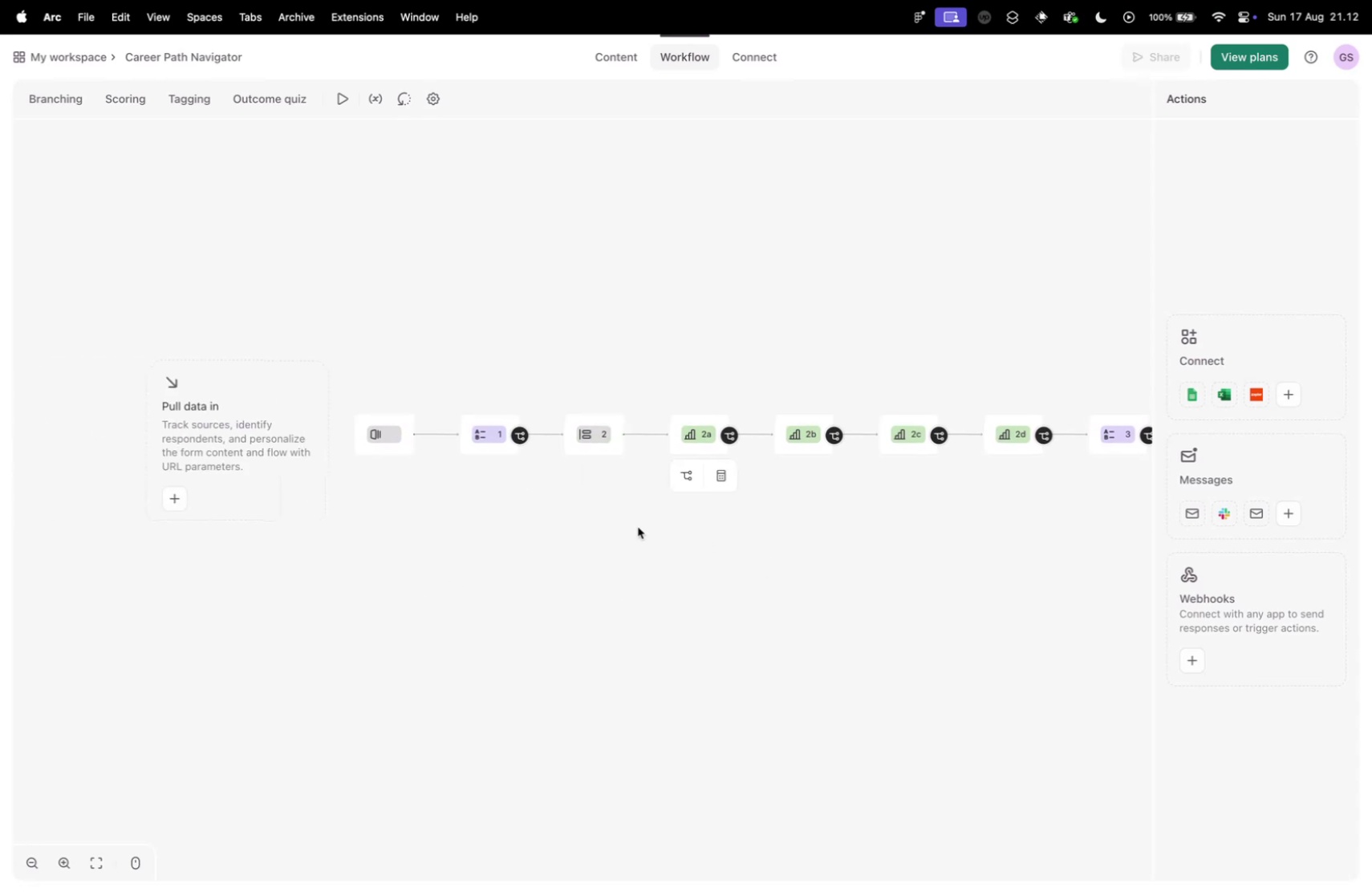 
scroll: coordinate [577, 538], scroll_direction: up, amount: 6.0
 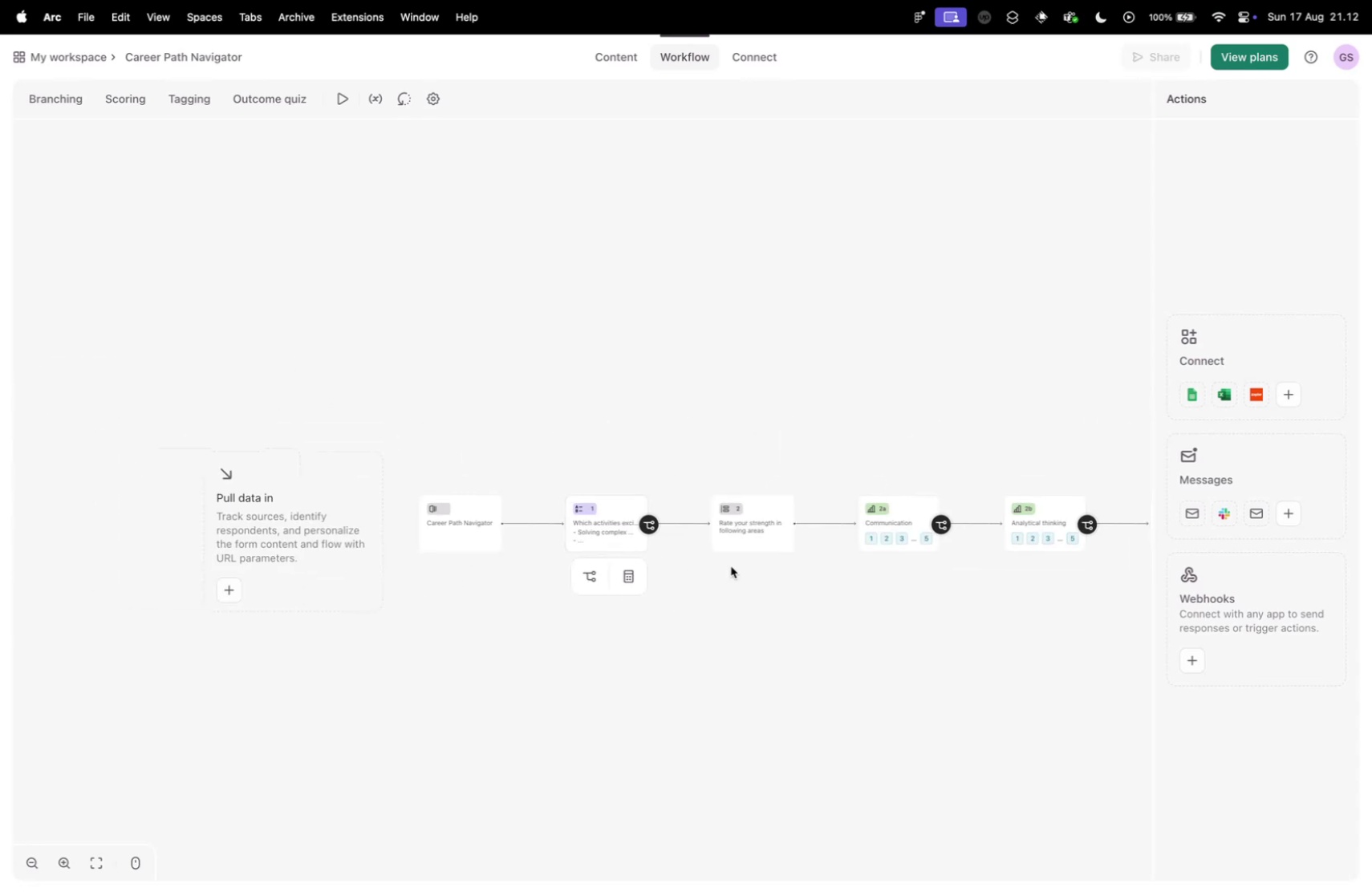 
left_click_drag(start_coordinate=[834, 612], to_coordinate=[578, 578])
 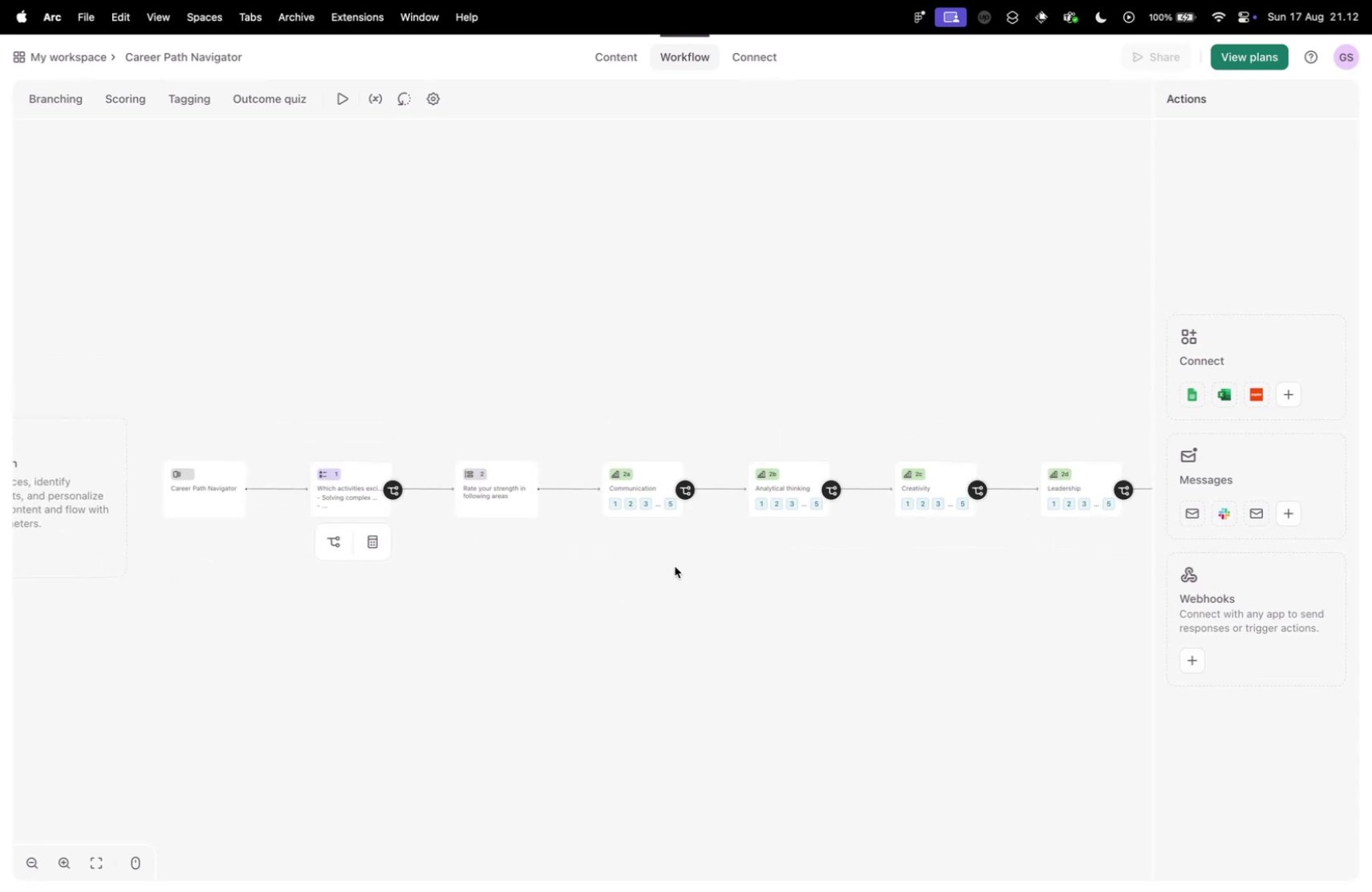 
left_click_drag(start_coordinate=[903, 590], to_coordinate=[469, 546])
 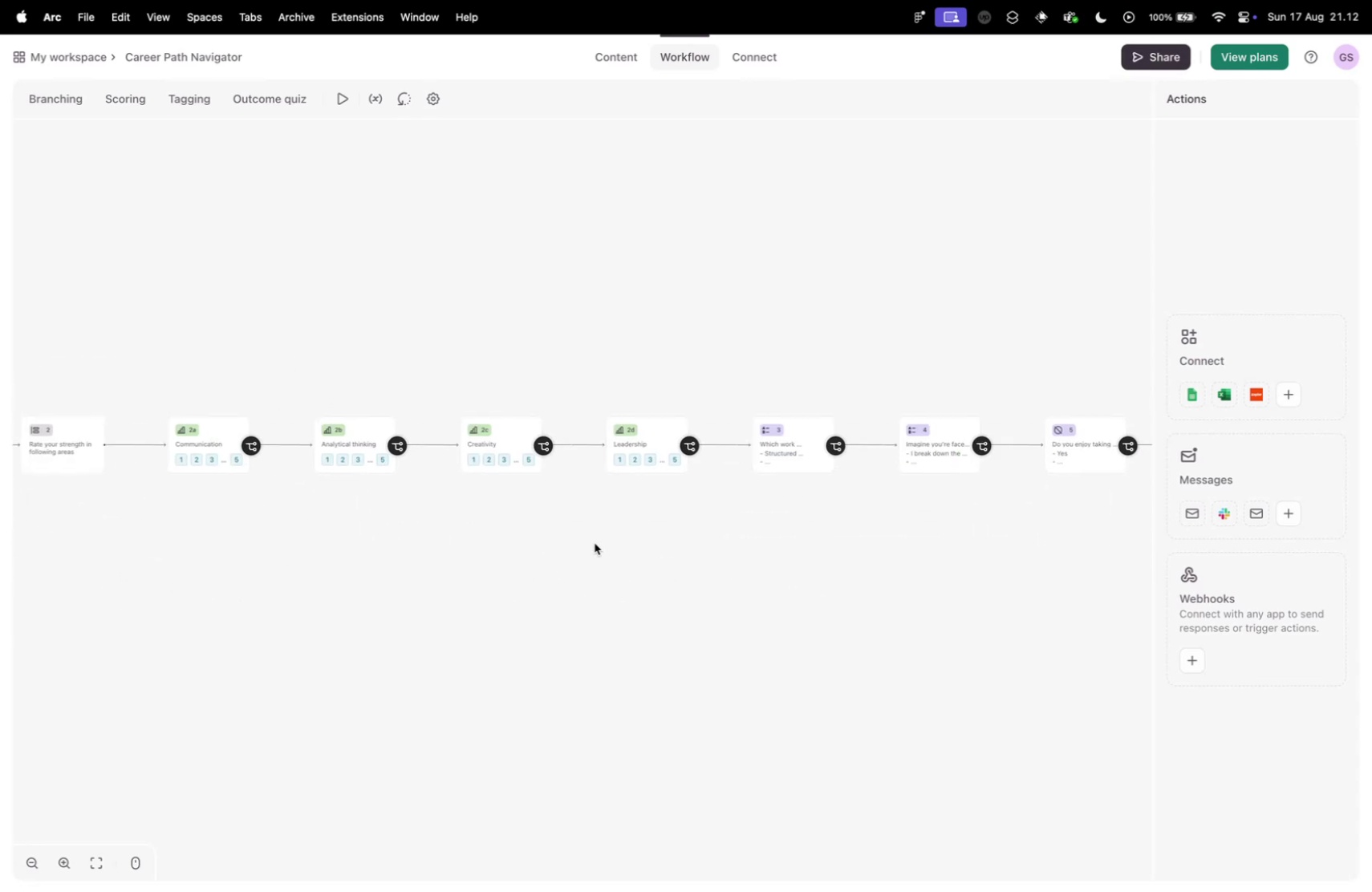 
left_click_drag(start_coordinate=[915, 549], to_coordinate=[440, 521])
 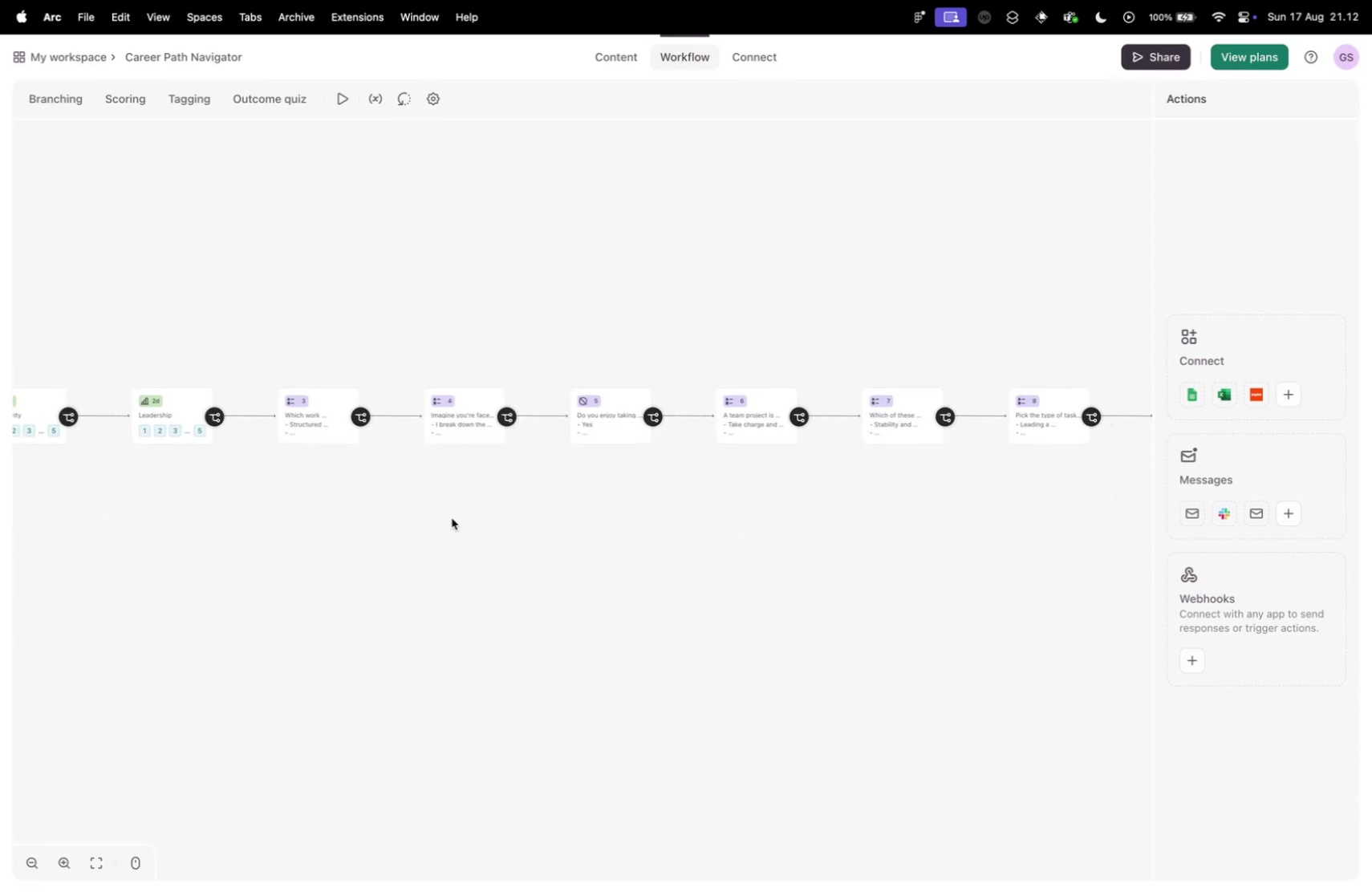 
left_click_drag(start_coordinate=[866, 490], to_coordinate=[438, 501])
 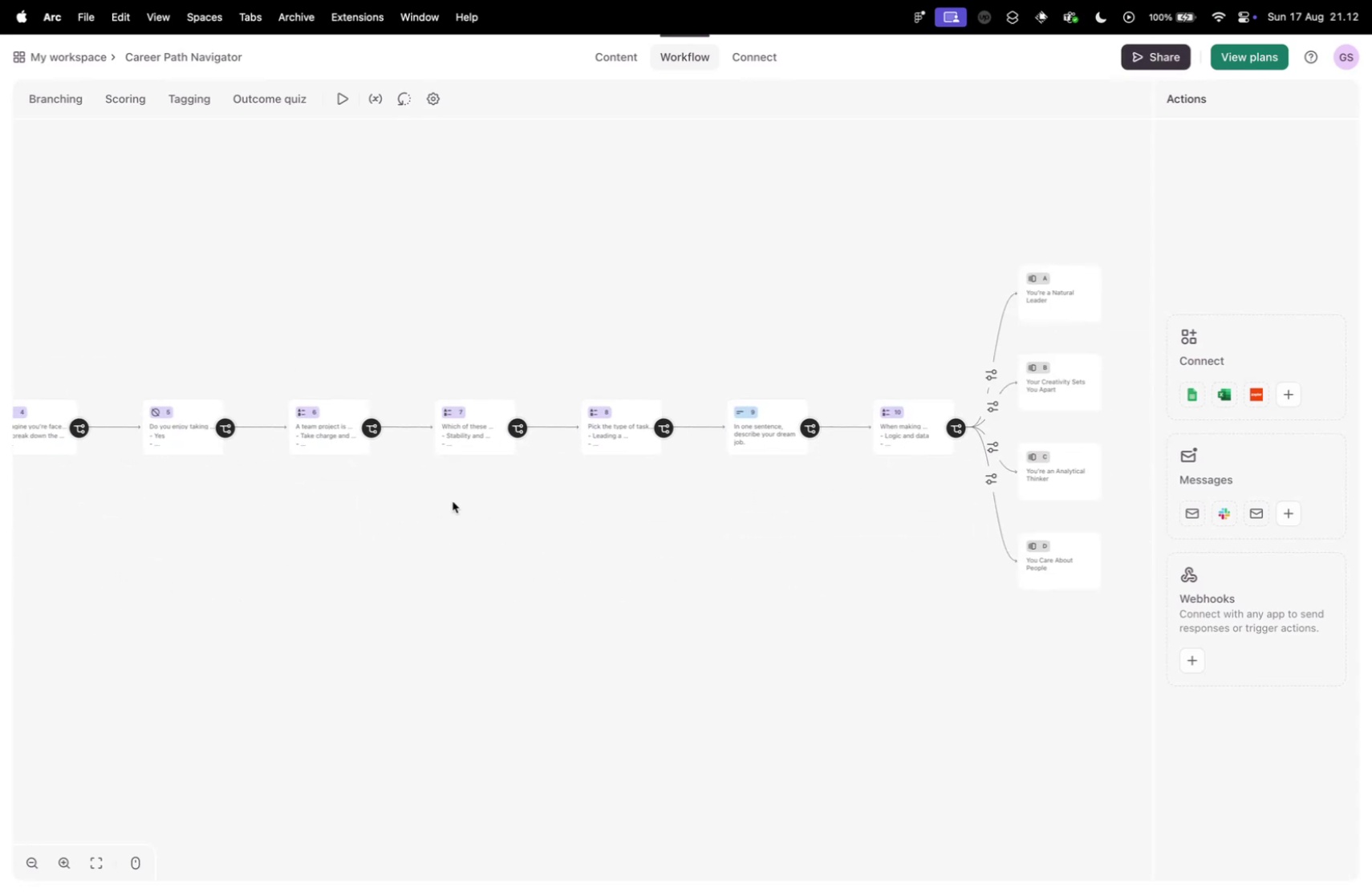 
left_click_drag(start_coordinate=[785, 499], to_coordinate=[570, 491])
 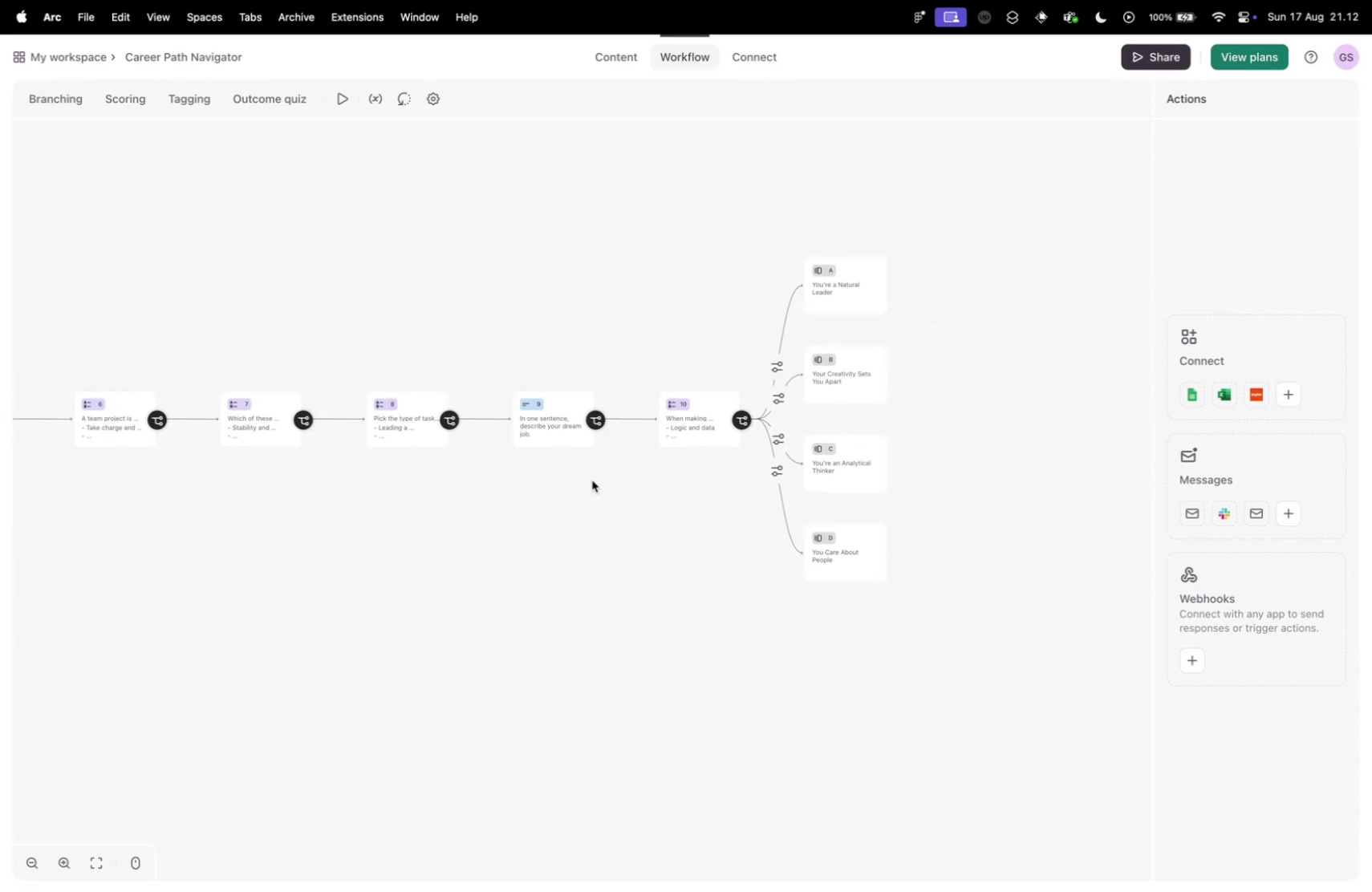 
scroll: coordinate [744, 393], scroll_direction: up, amount: 15.0
 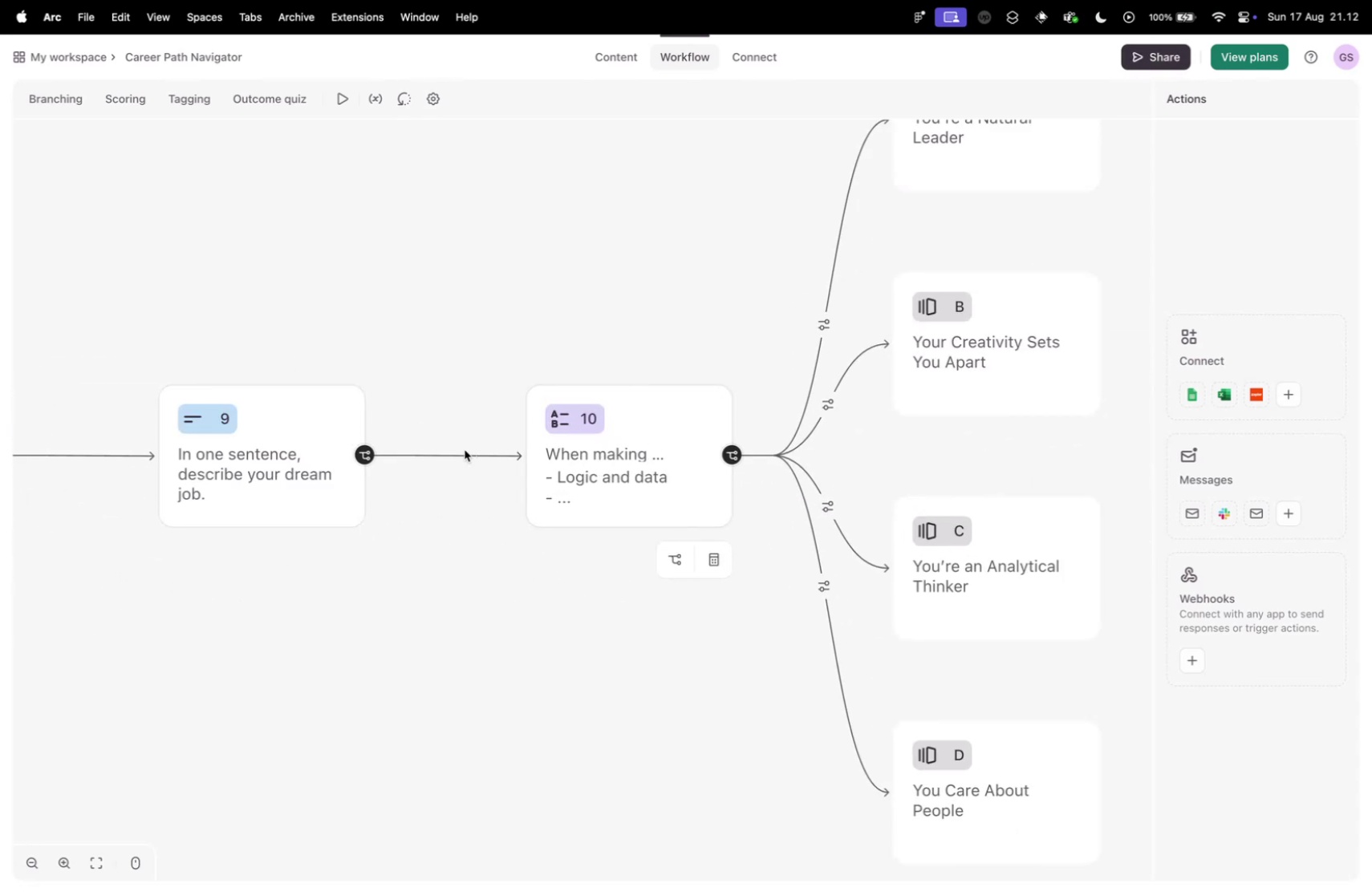 
scroll: coordinate [457, 477], scroll_direction: down, amount: 2.0
 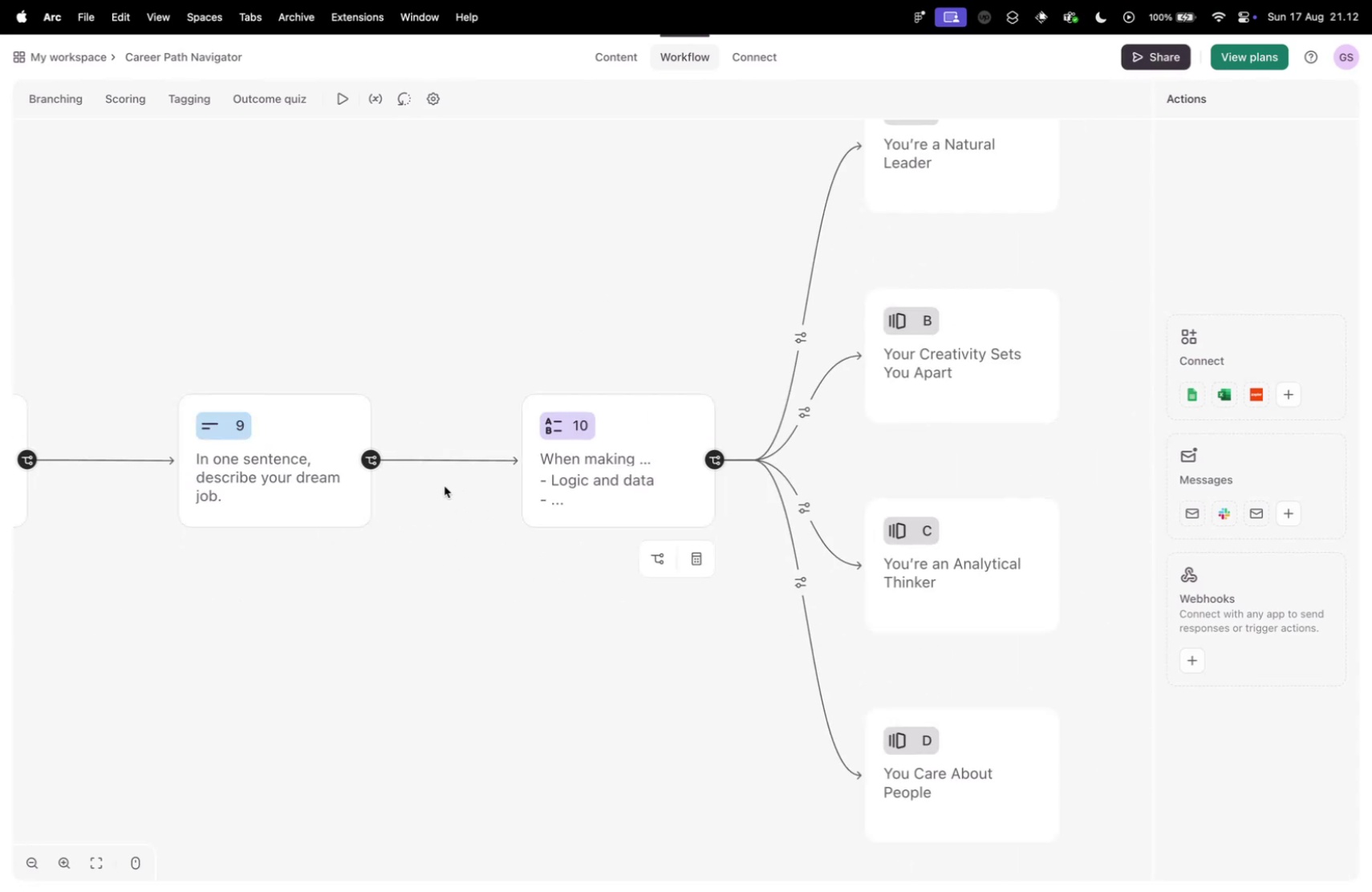 
left_click_drag(start_coordinate=[412, 548], to_coordinate=[765, 447])
 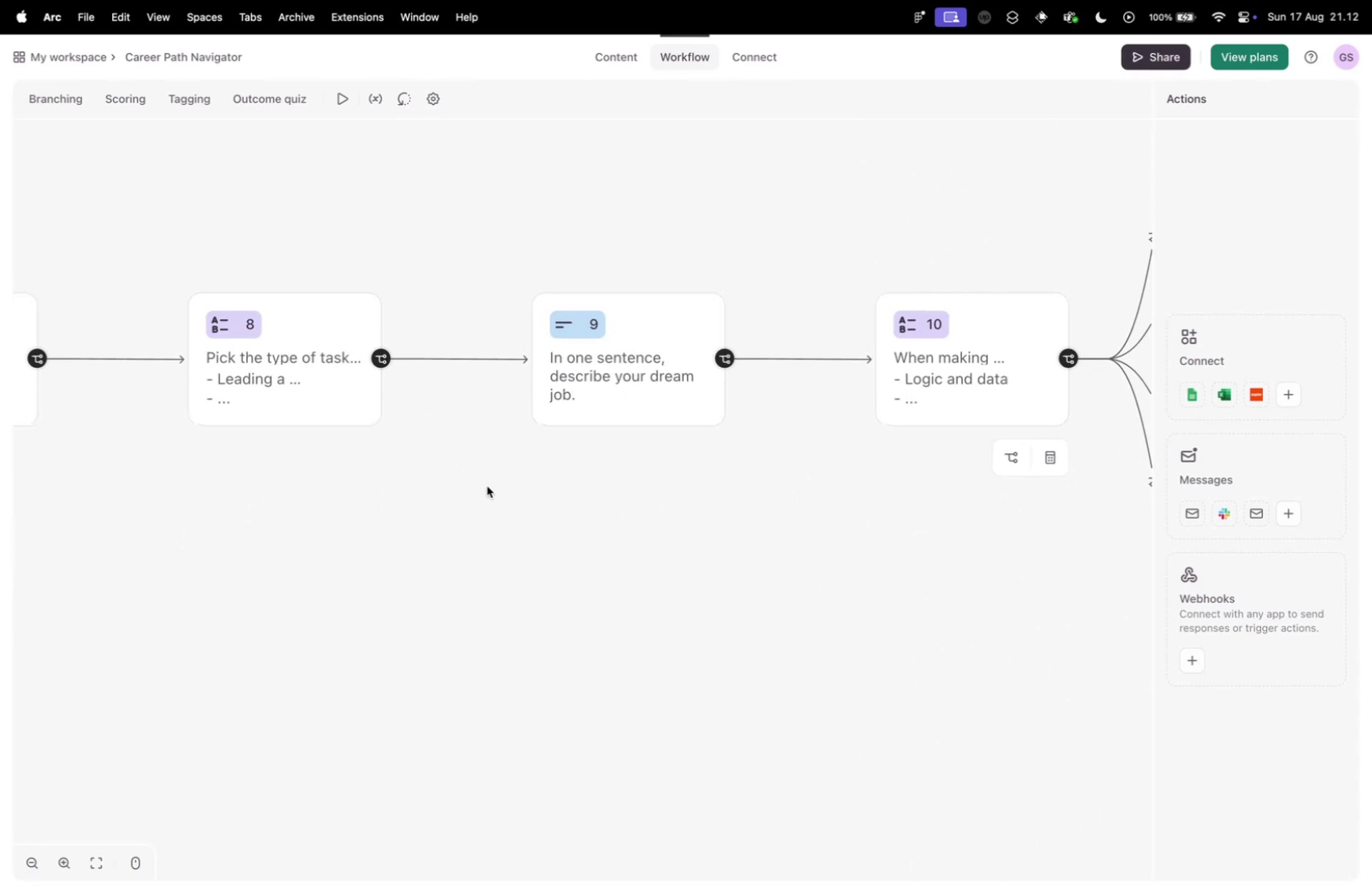 
left_click_drag(start_coordinate=[347, 498], to_coordinate=[740, 466])
 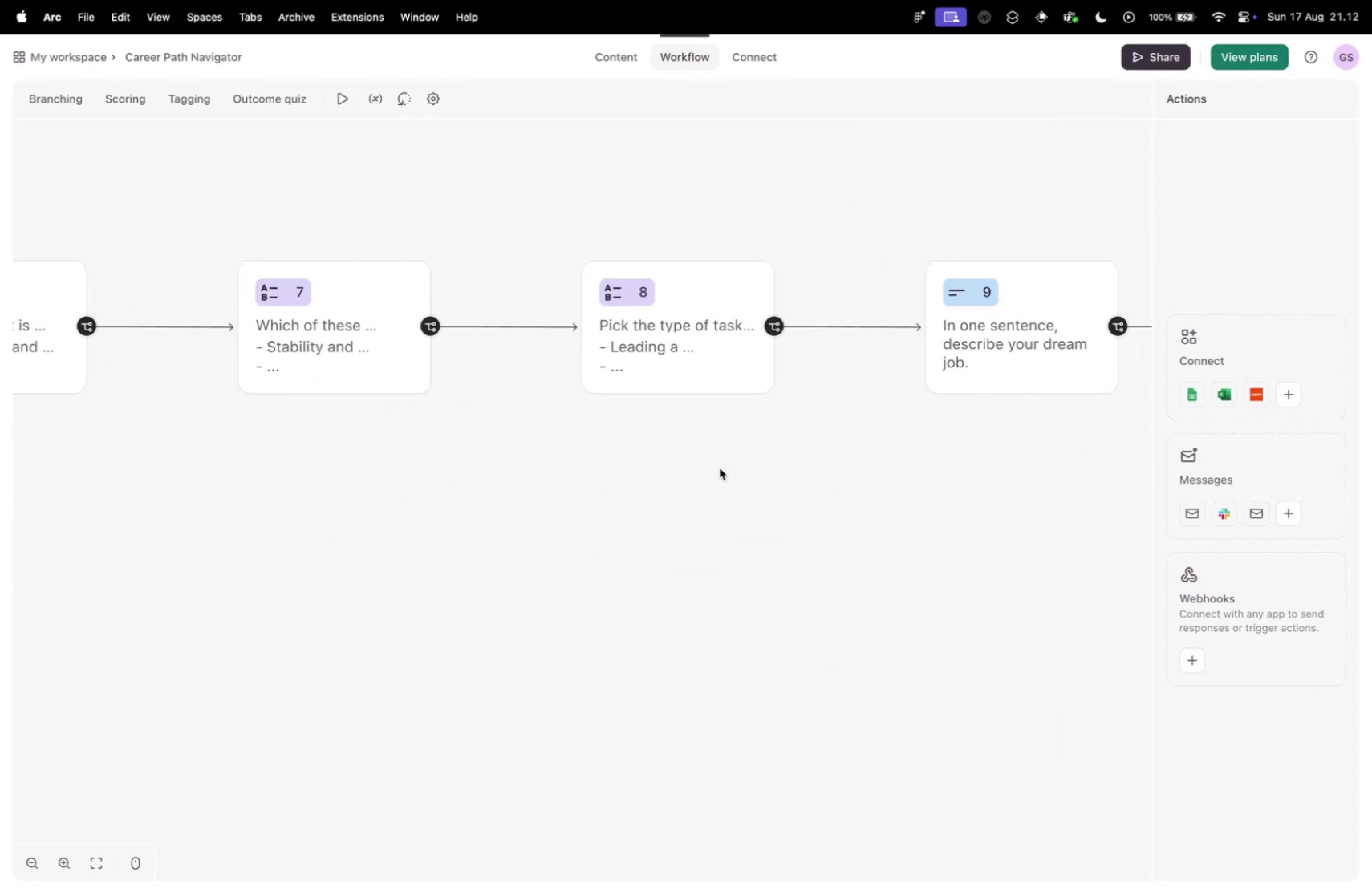 
scroll: coordinate [623, 468], scroll_direction: down, amount: 14.0
 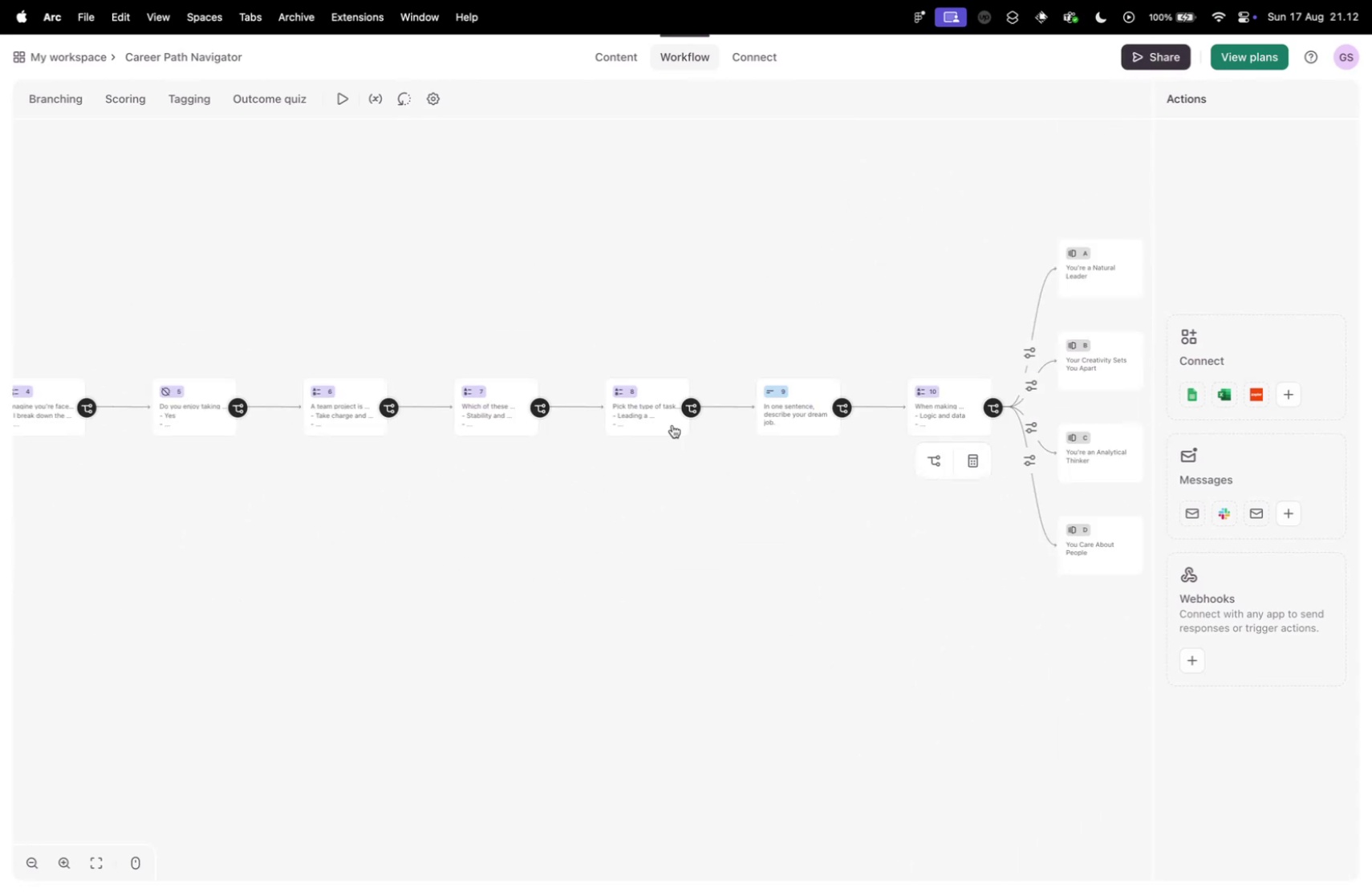 
scroll: coordinate [842, 400], scroll_direction: up, amount: 15.0
 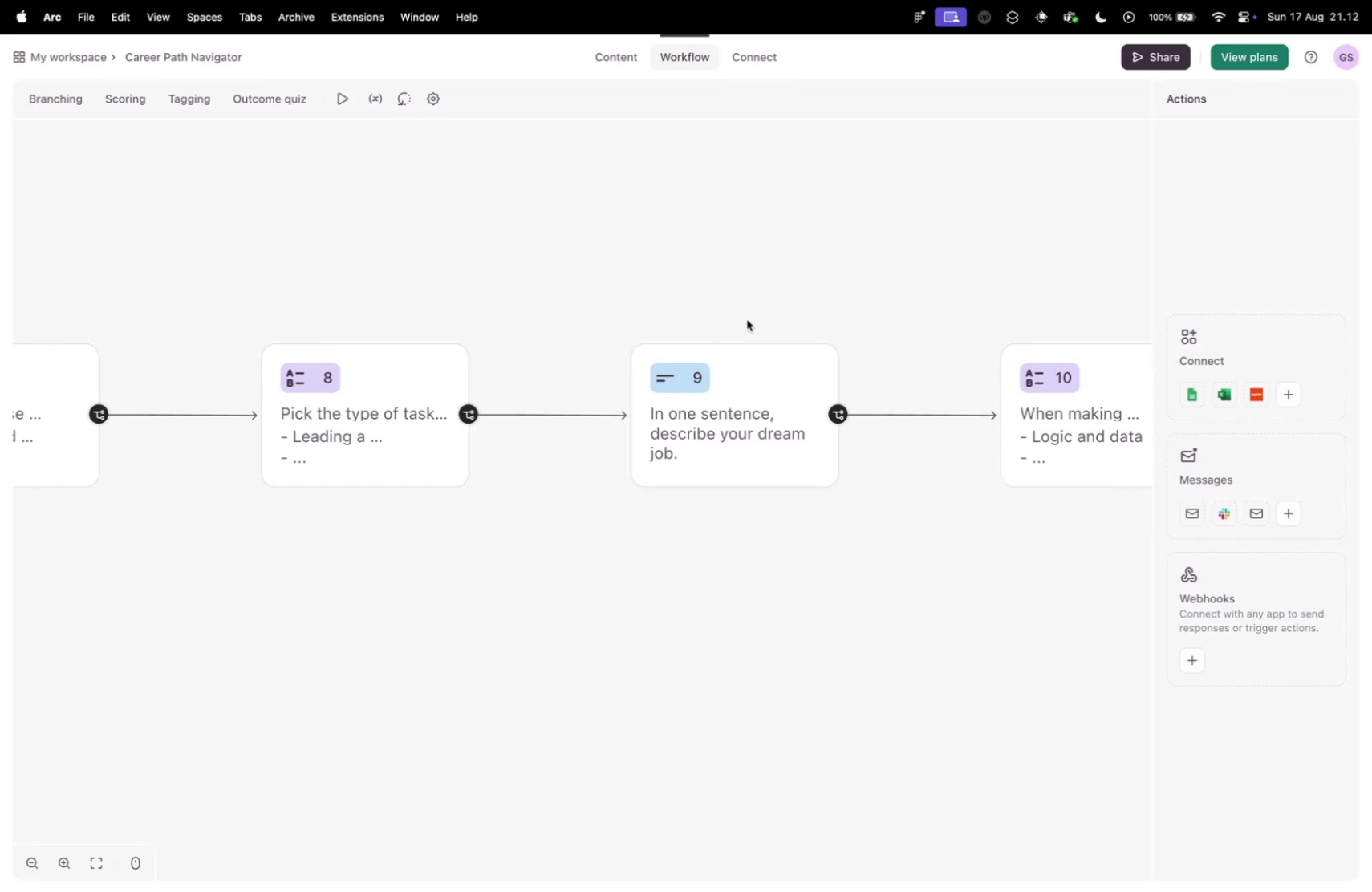 
scroll: coordinate [604, 363], scroll_direction: down, amount: 34.0
 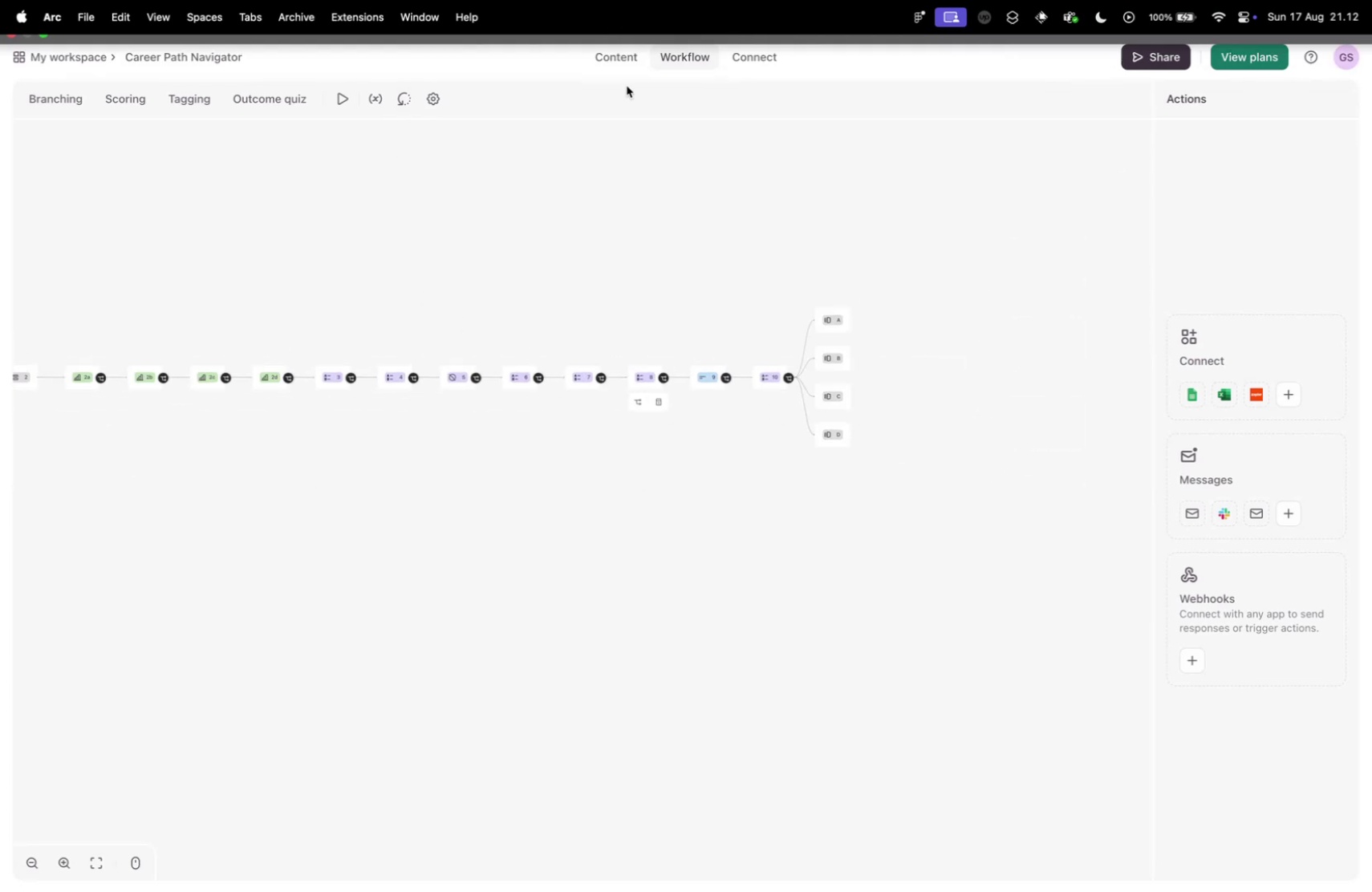 
left_click([612, 57])
 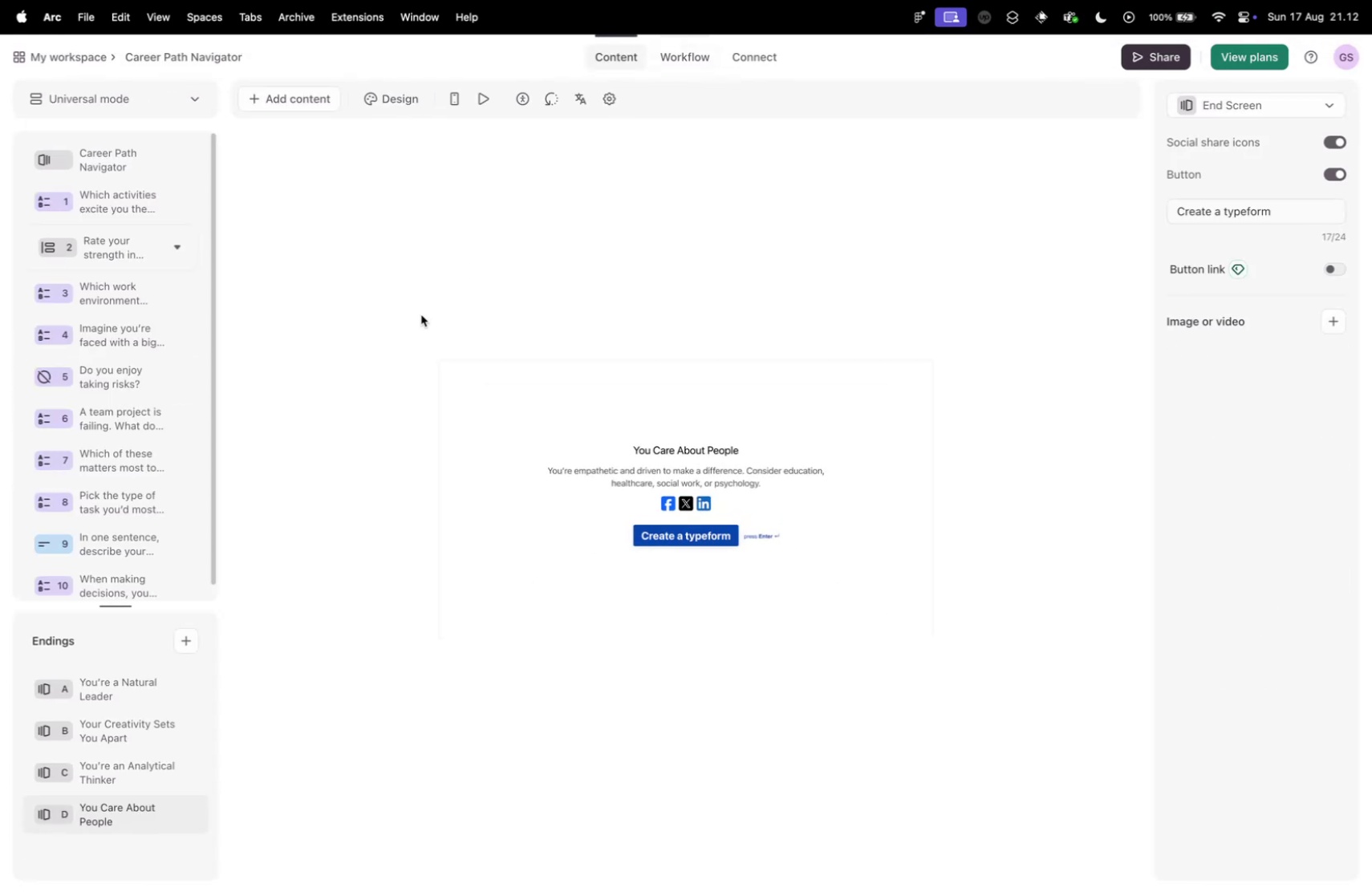 
scroll: coordinate [99, 366], scroll_direction: up, amount: 62.0
 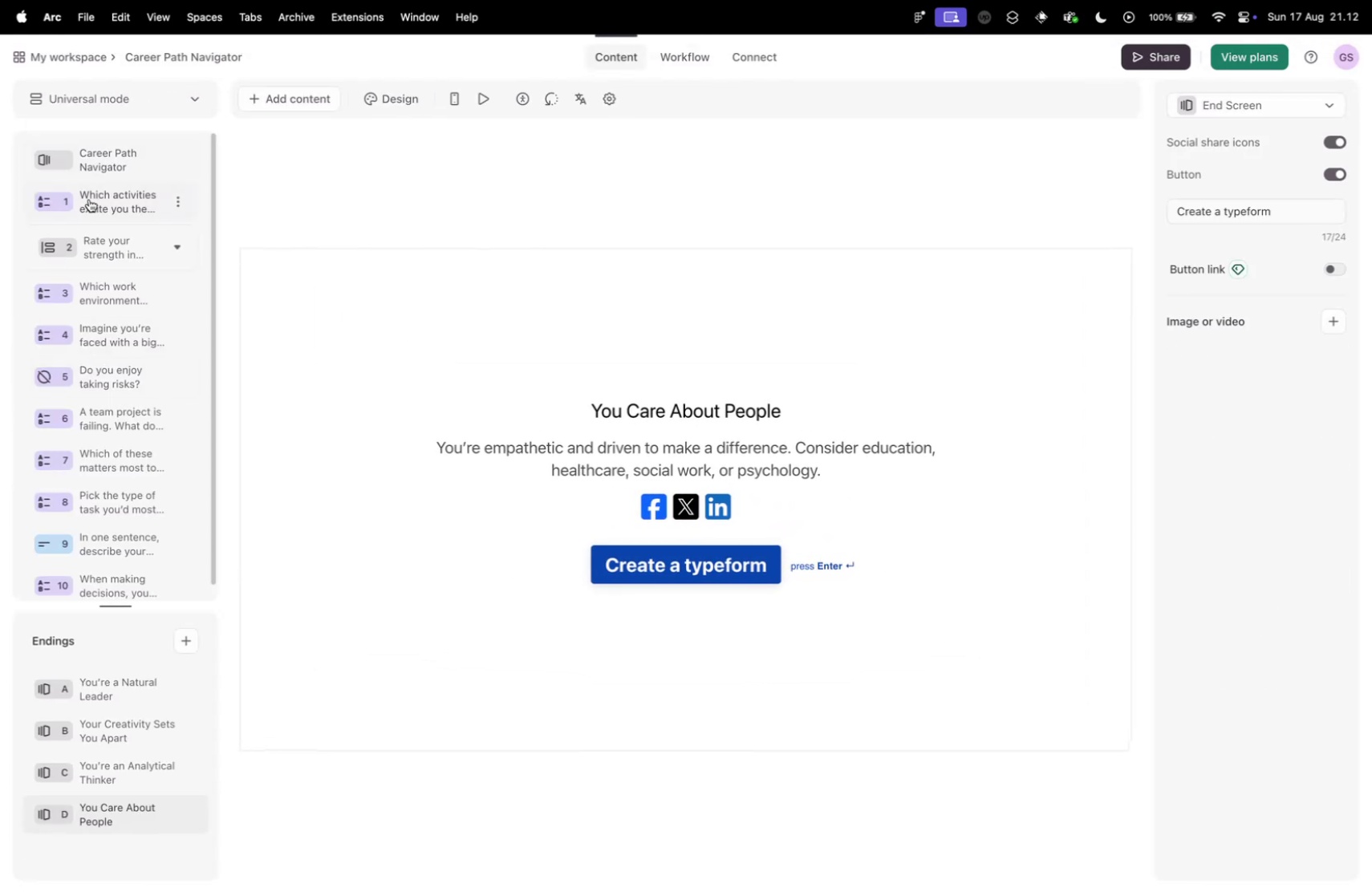 
left_click([98, 189])
 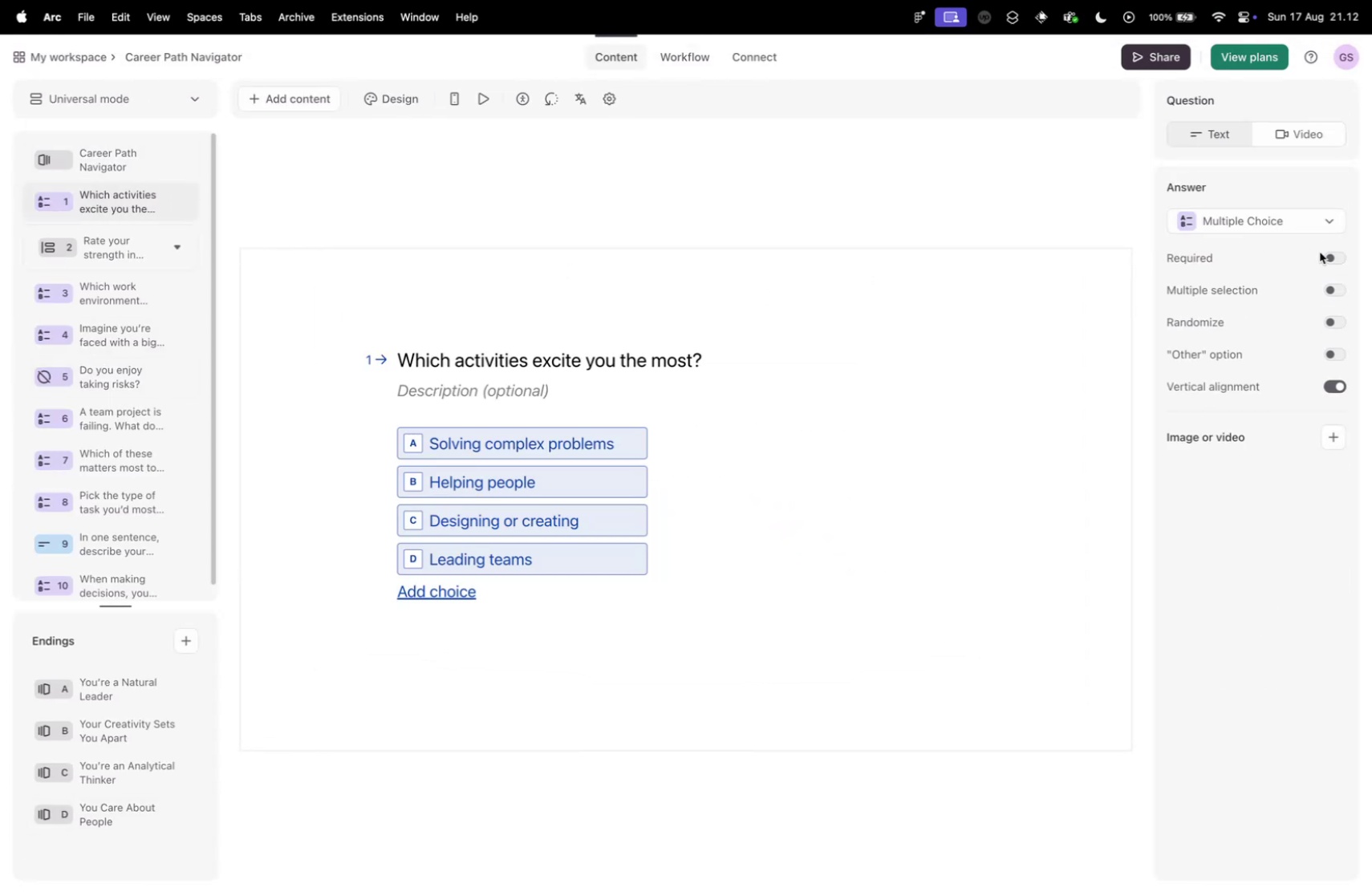 
left_click([1325, 256])
 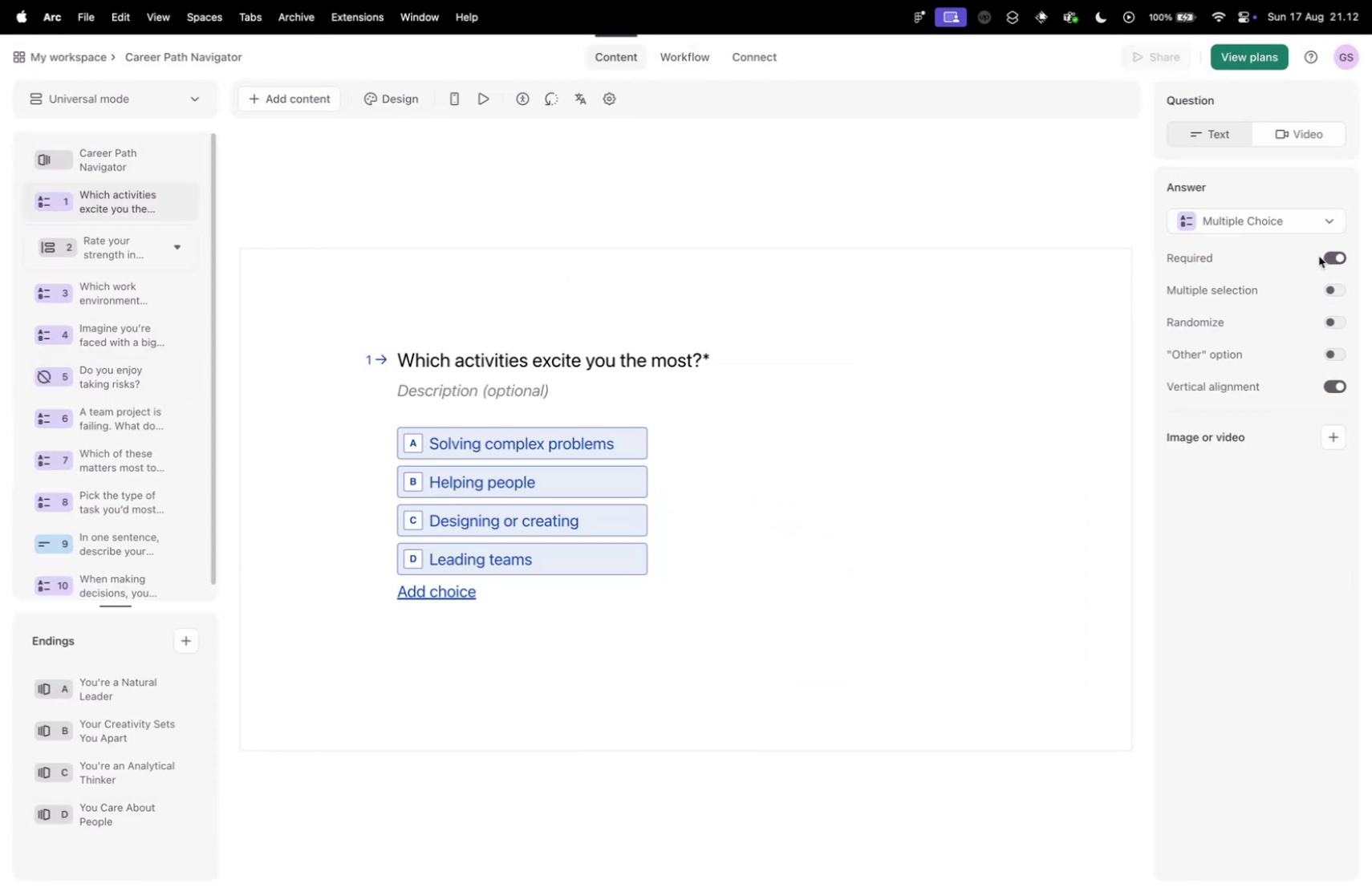 
key(ArrowDown)
 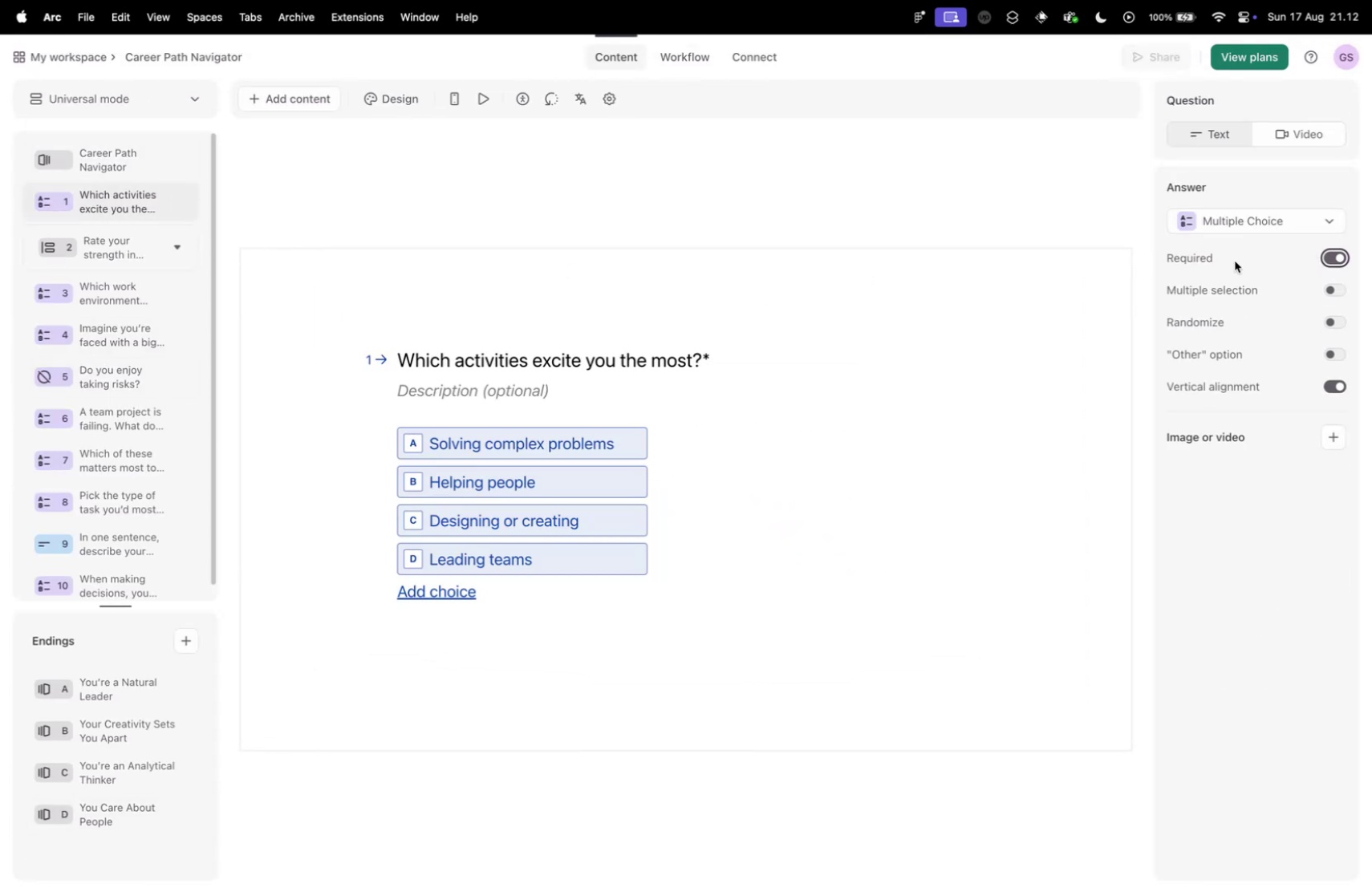 
key(ArrowDown)
 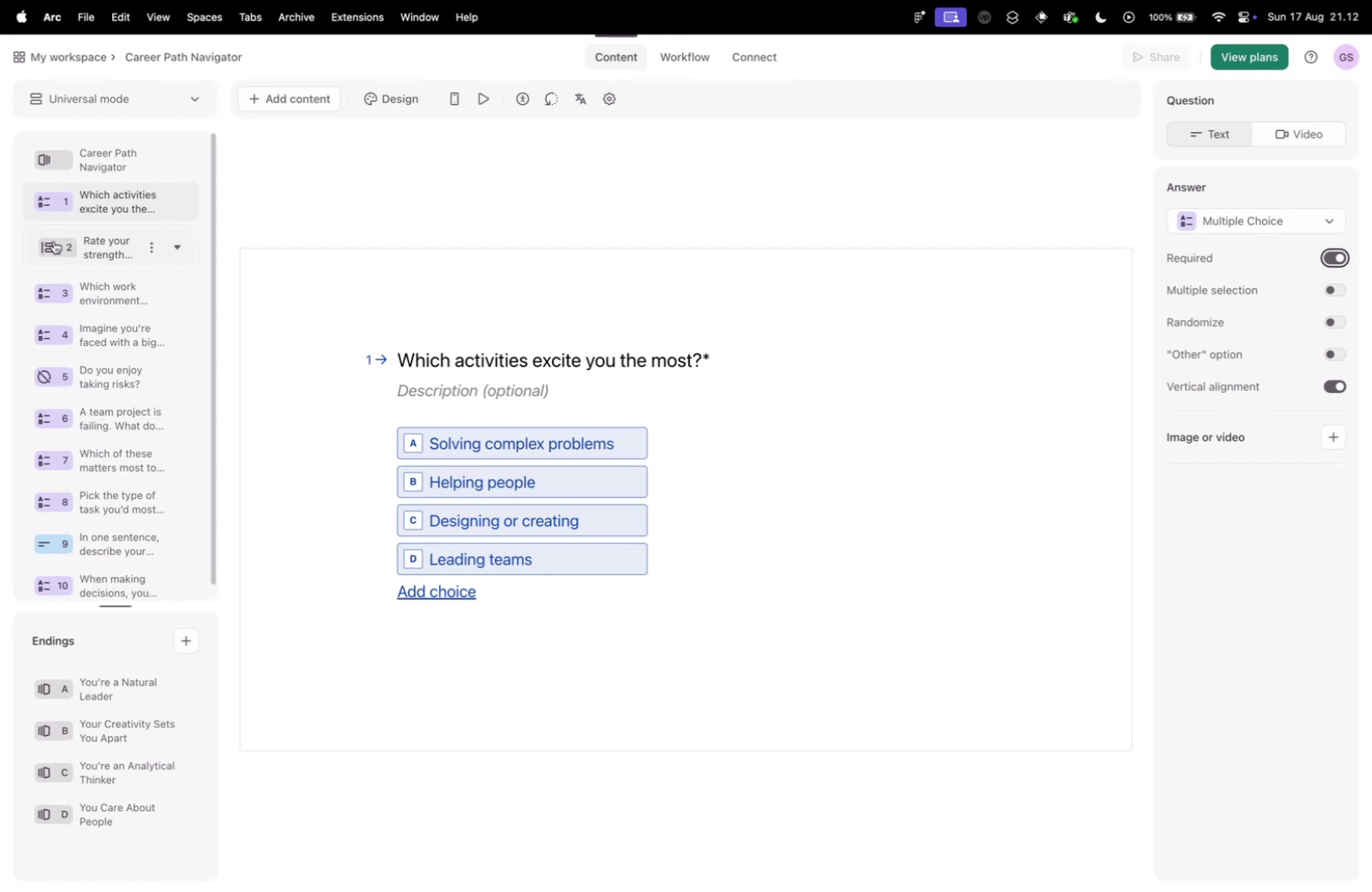 
left_click([116, 250])
 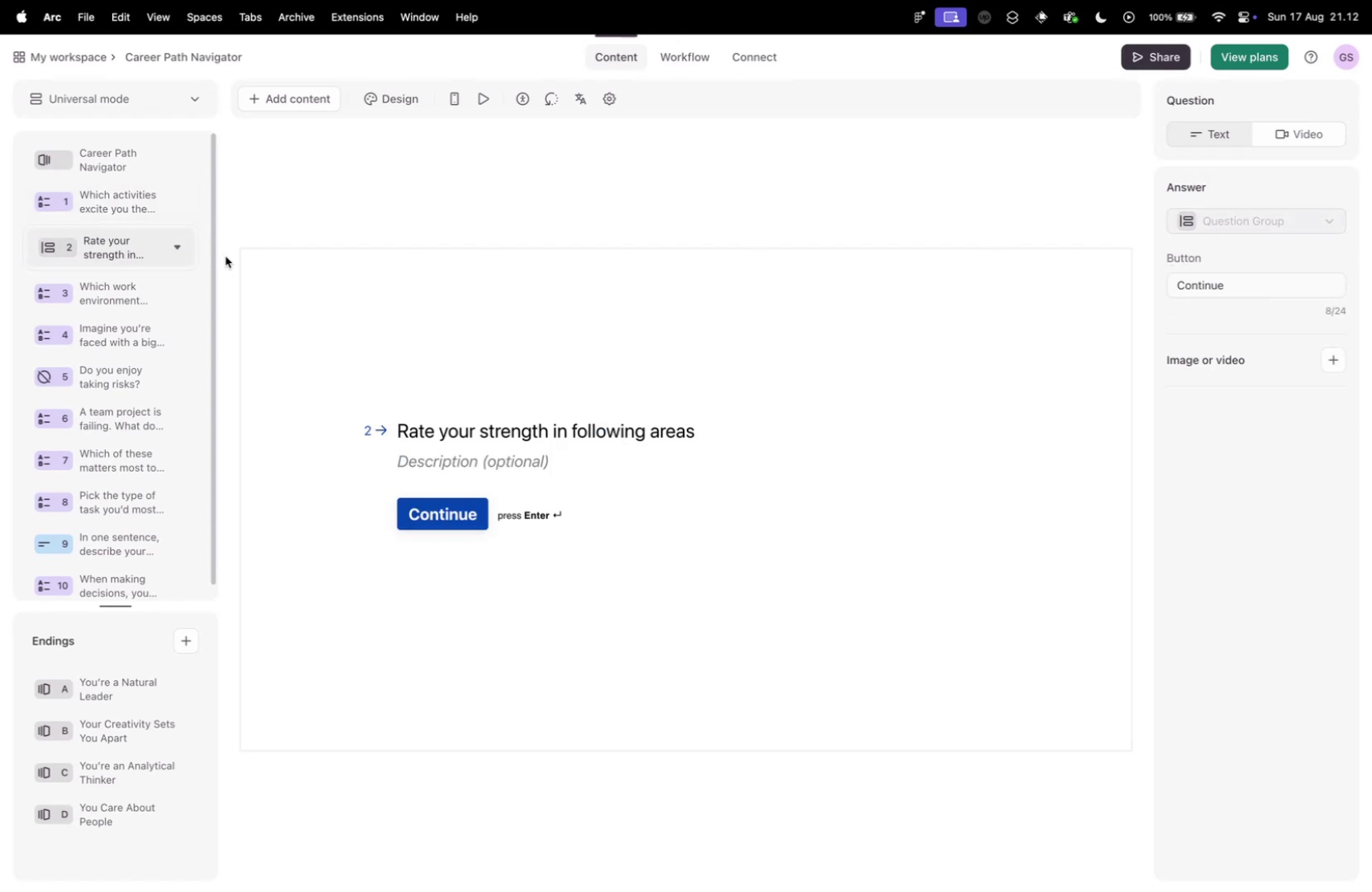 
left_click([106, 294])
 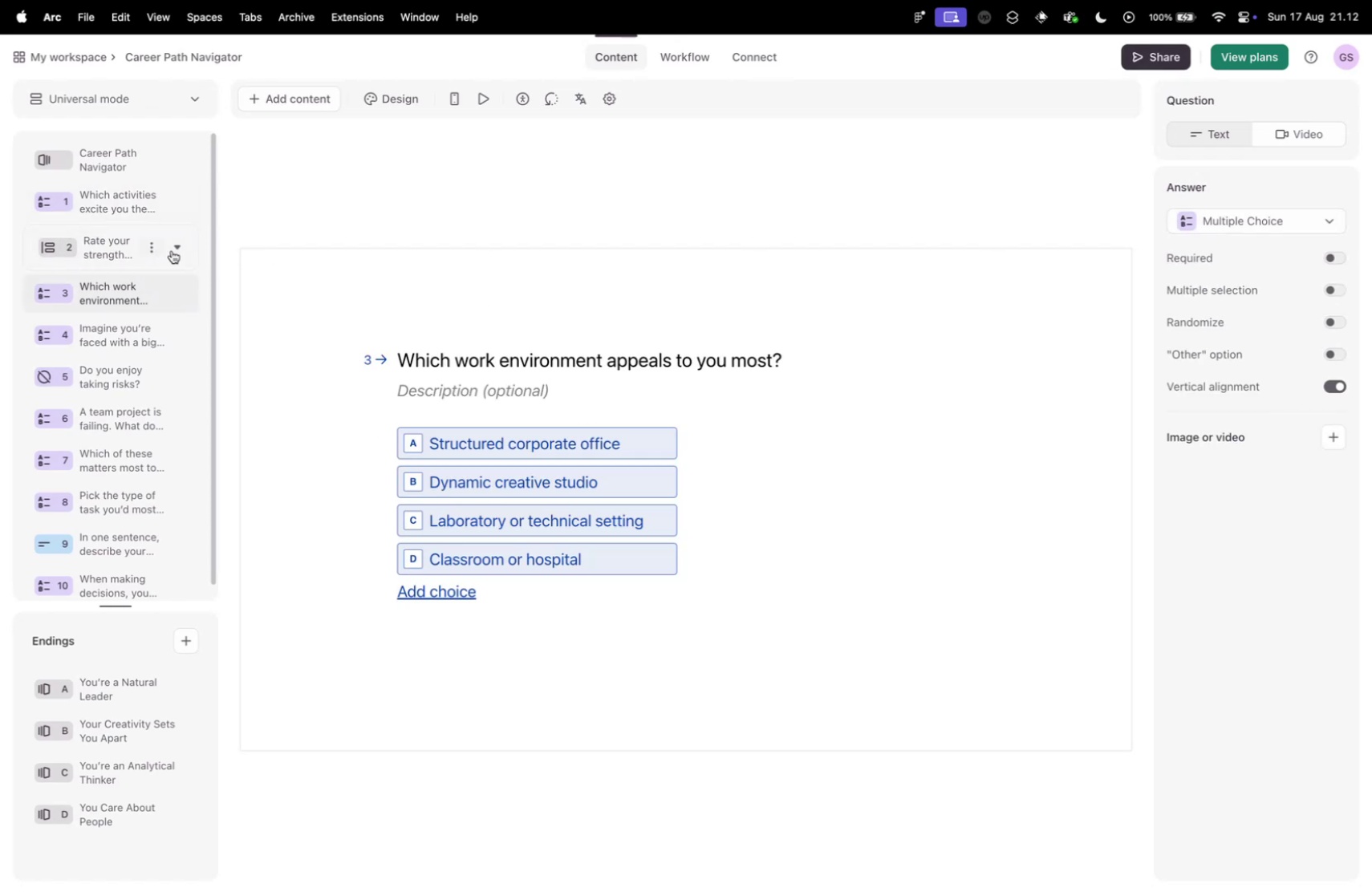 
left_click([177, 248])
 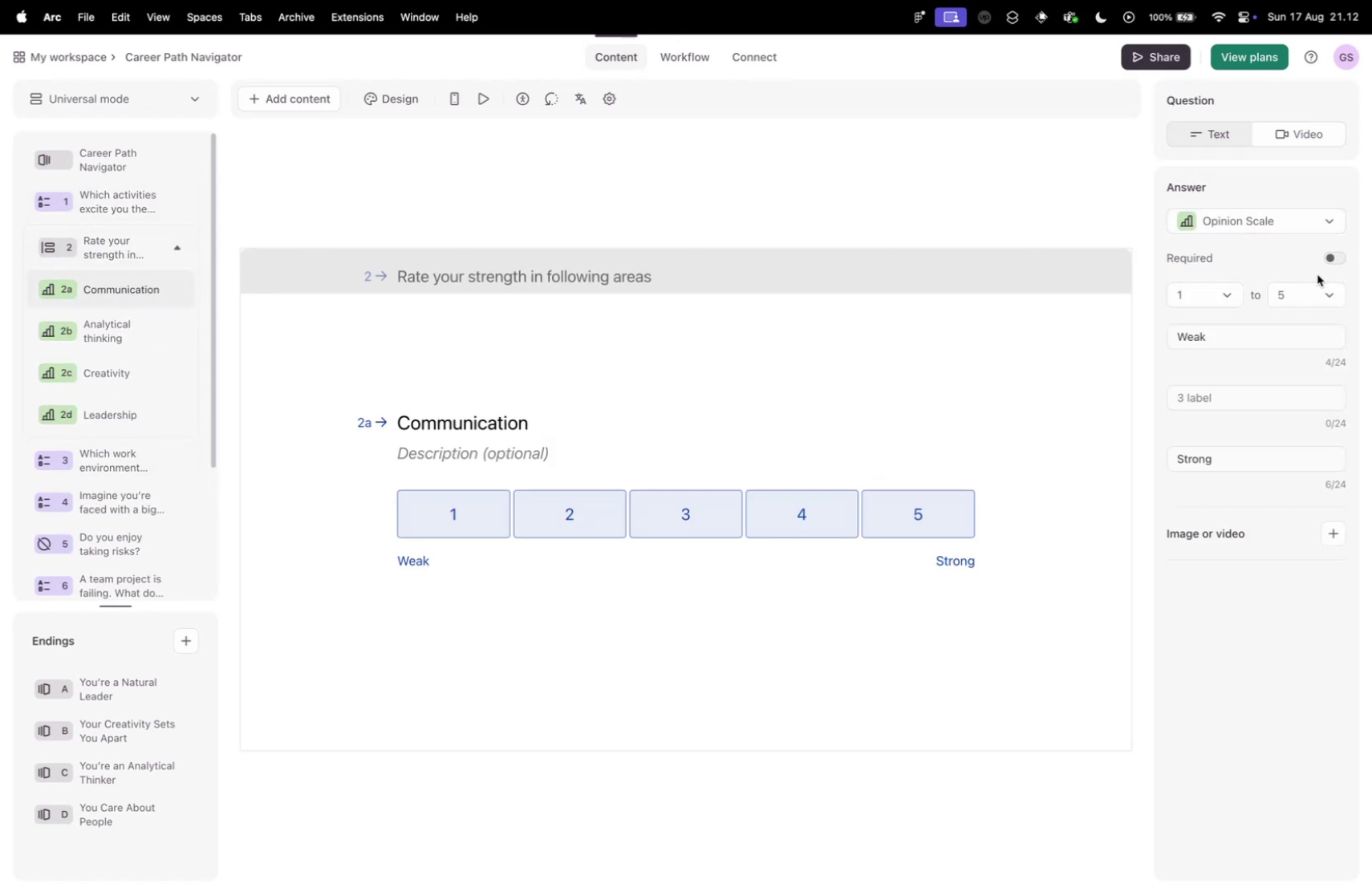 
left_click([1331, 256])
 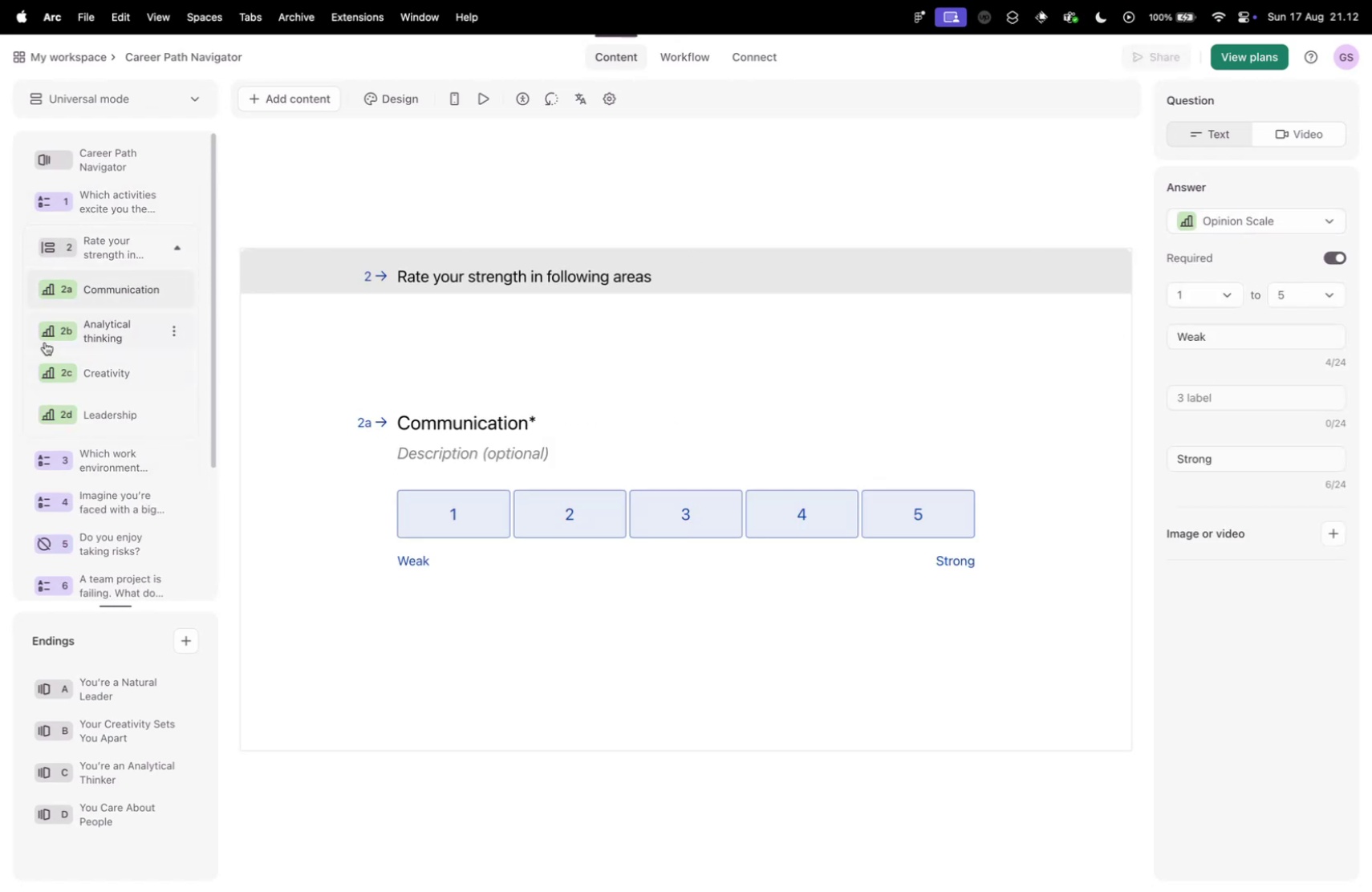 
left_click([132, 344])
 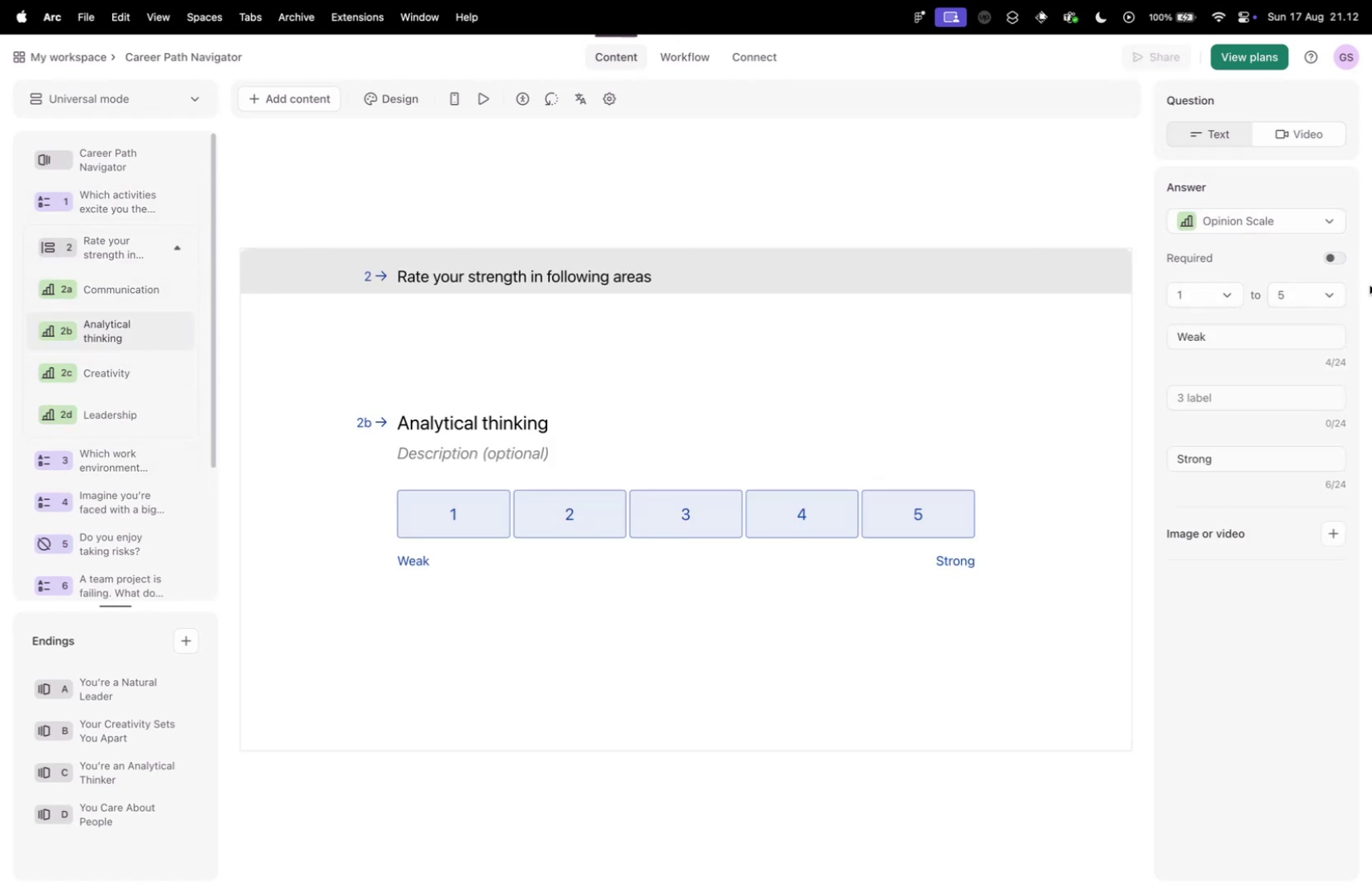 
left_click([1338, 256])
 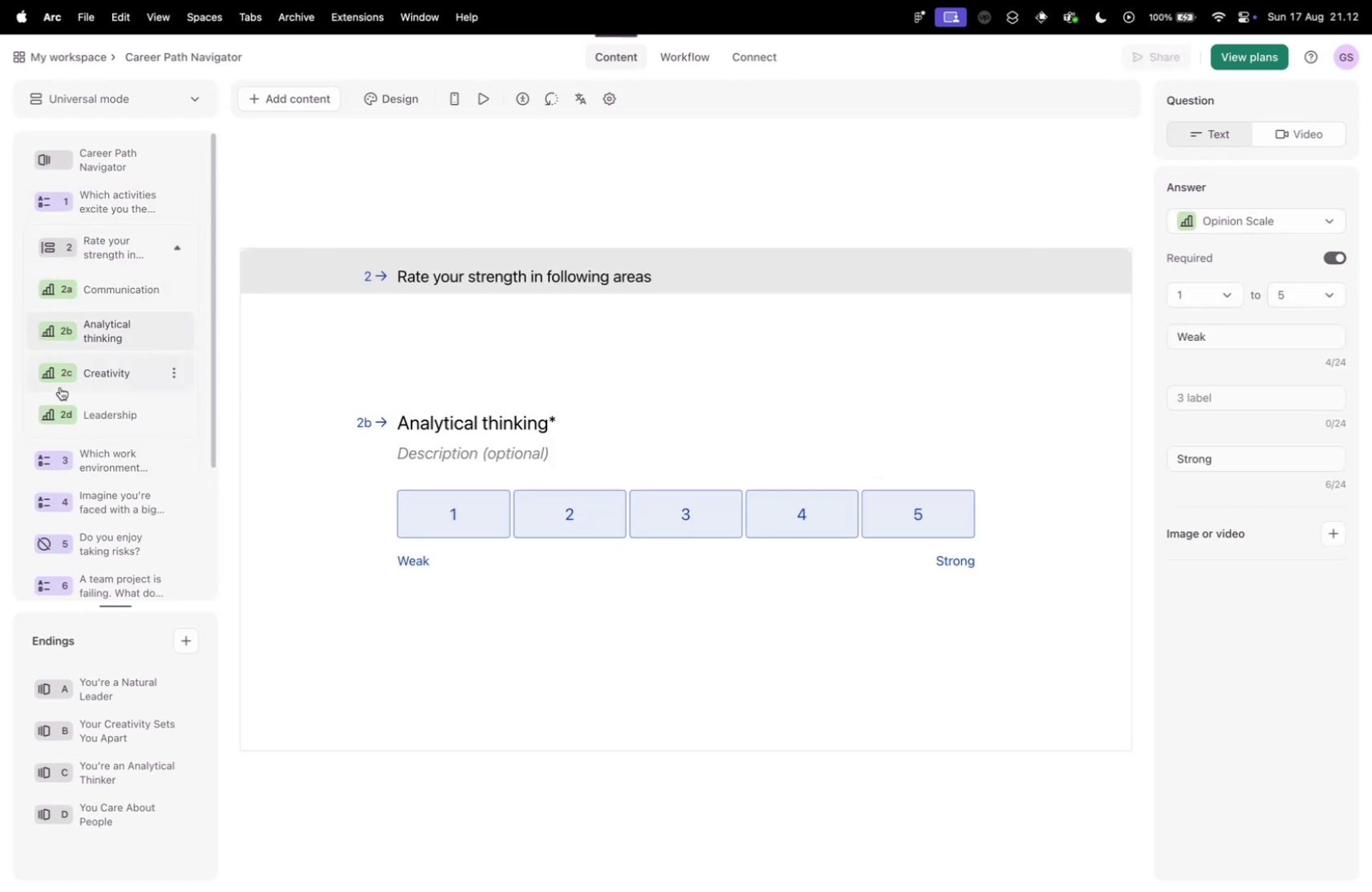 
left_click([106, 377])
 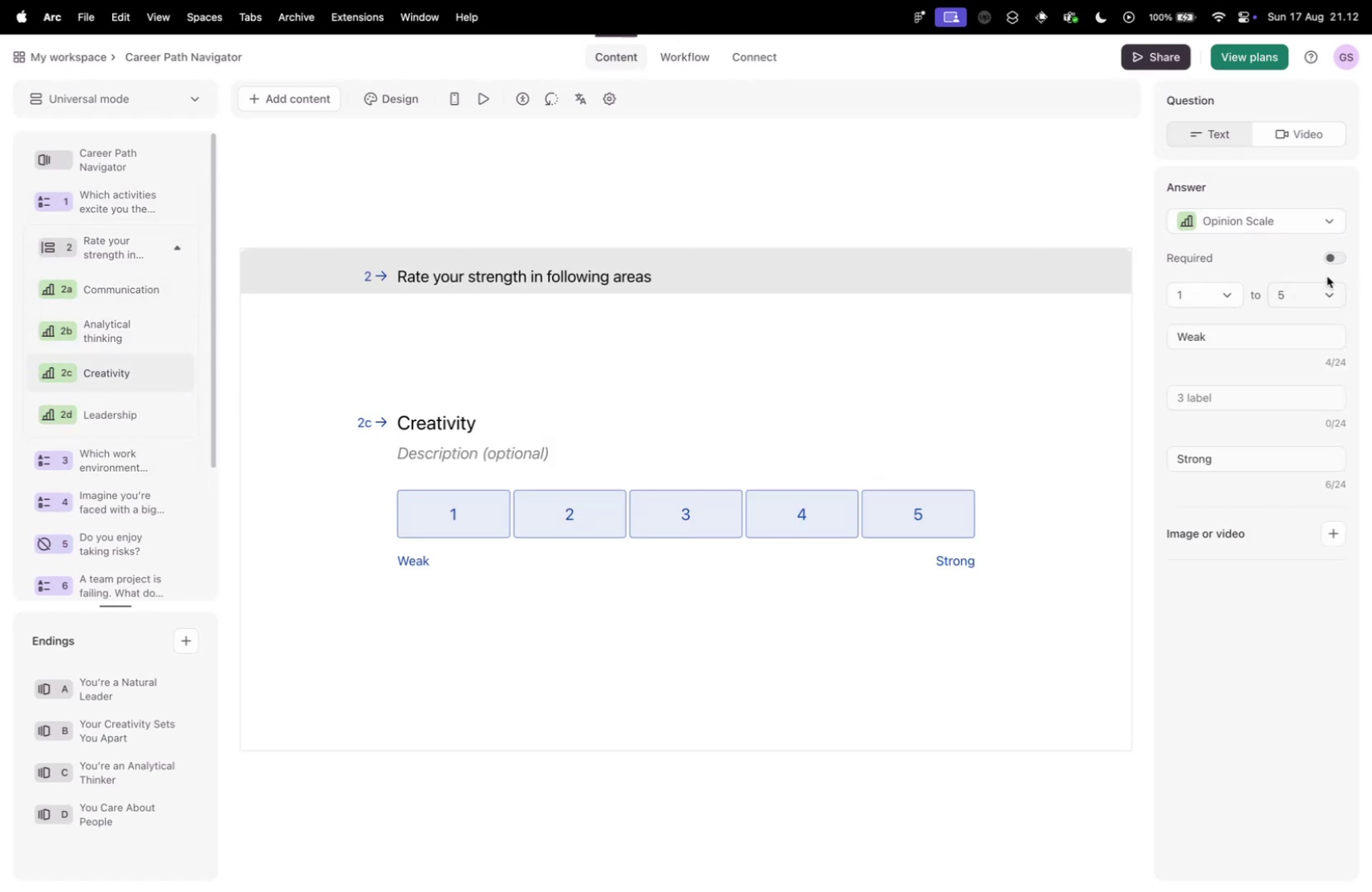 
left_click([1333, 261])
 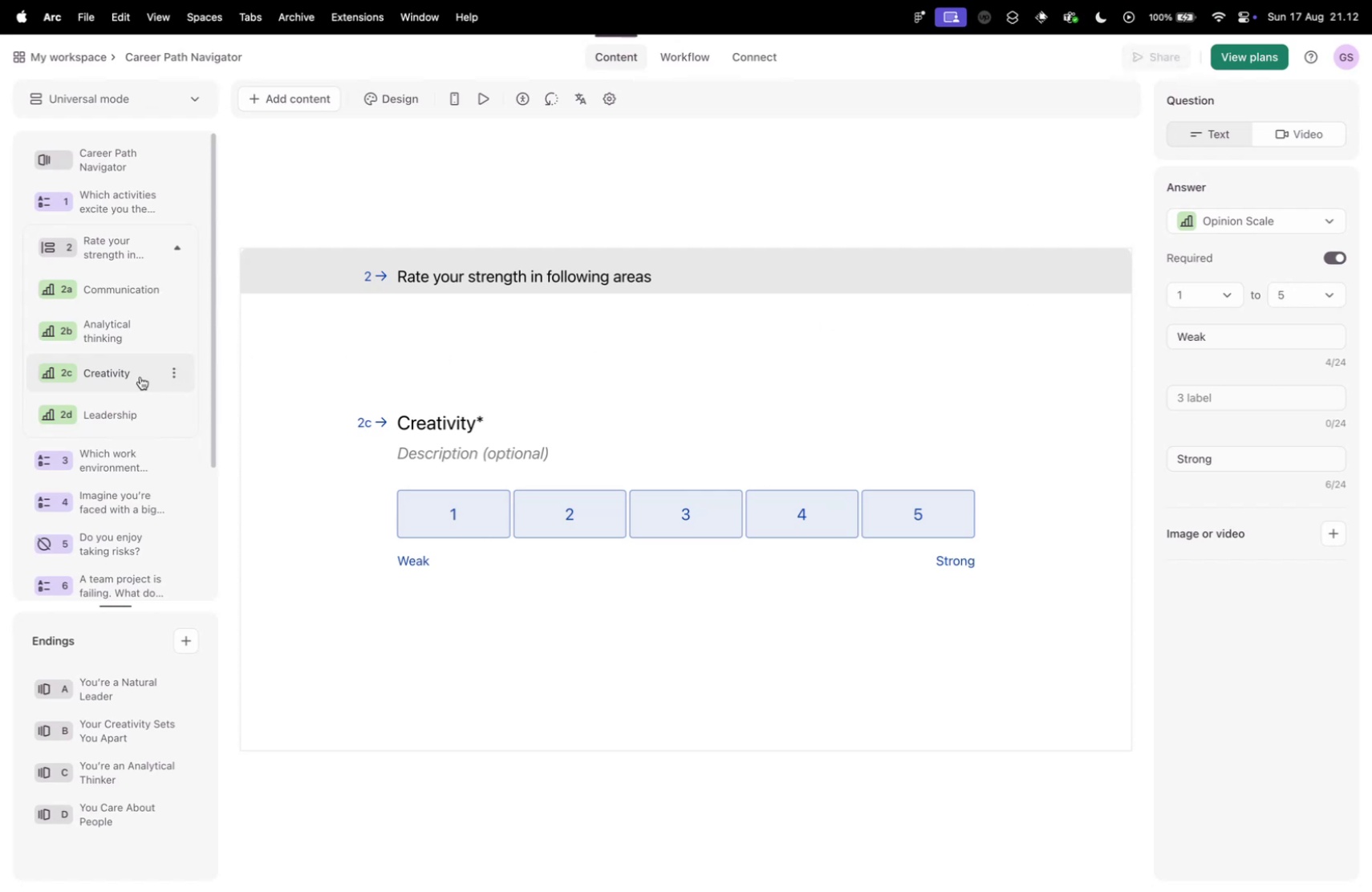 
left_click([113, 400])
 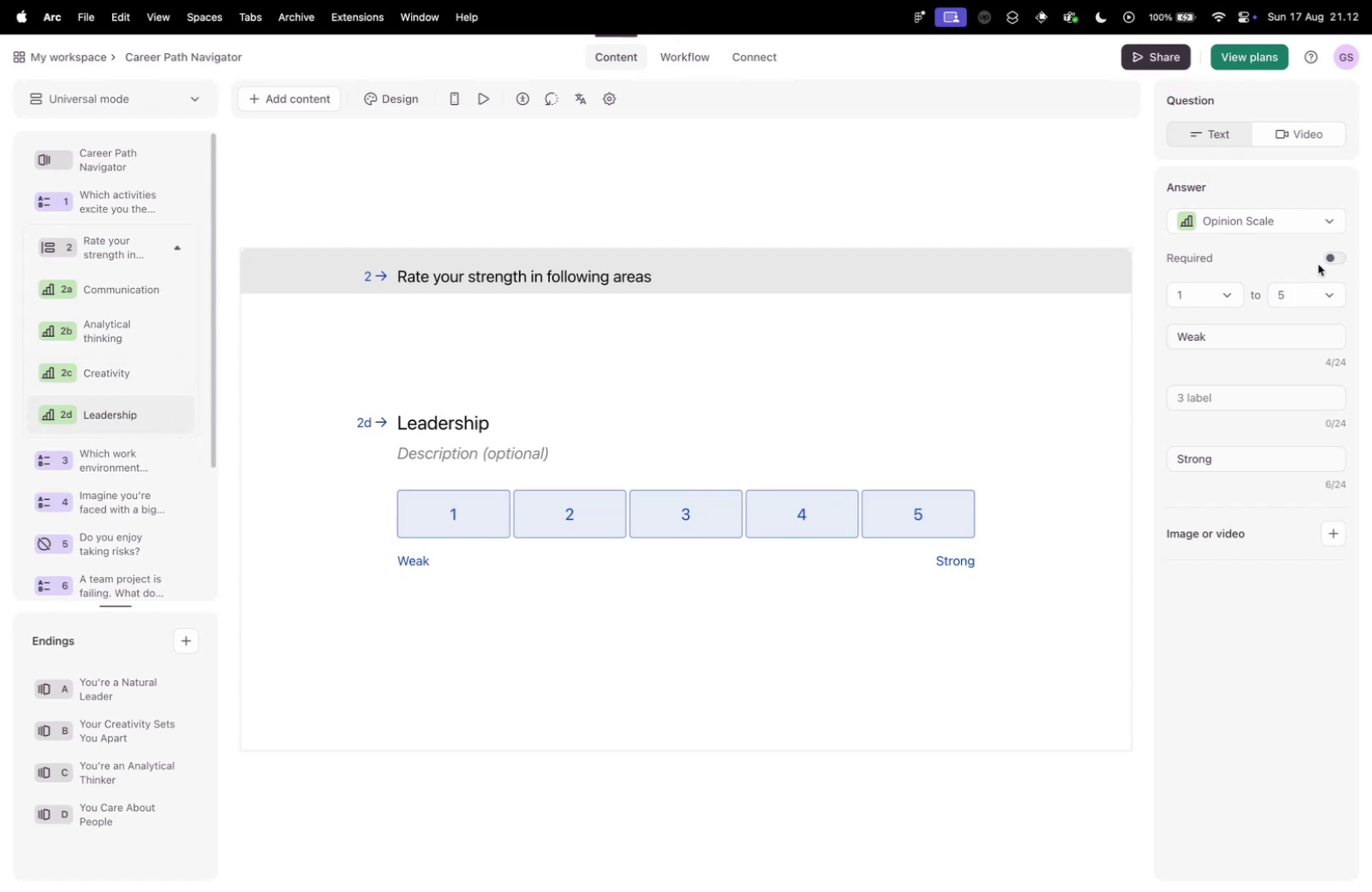 
left_click([1340, 253])
 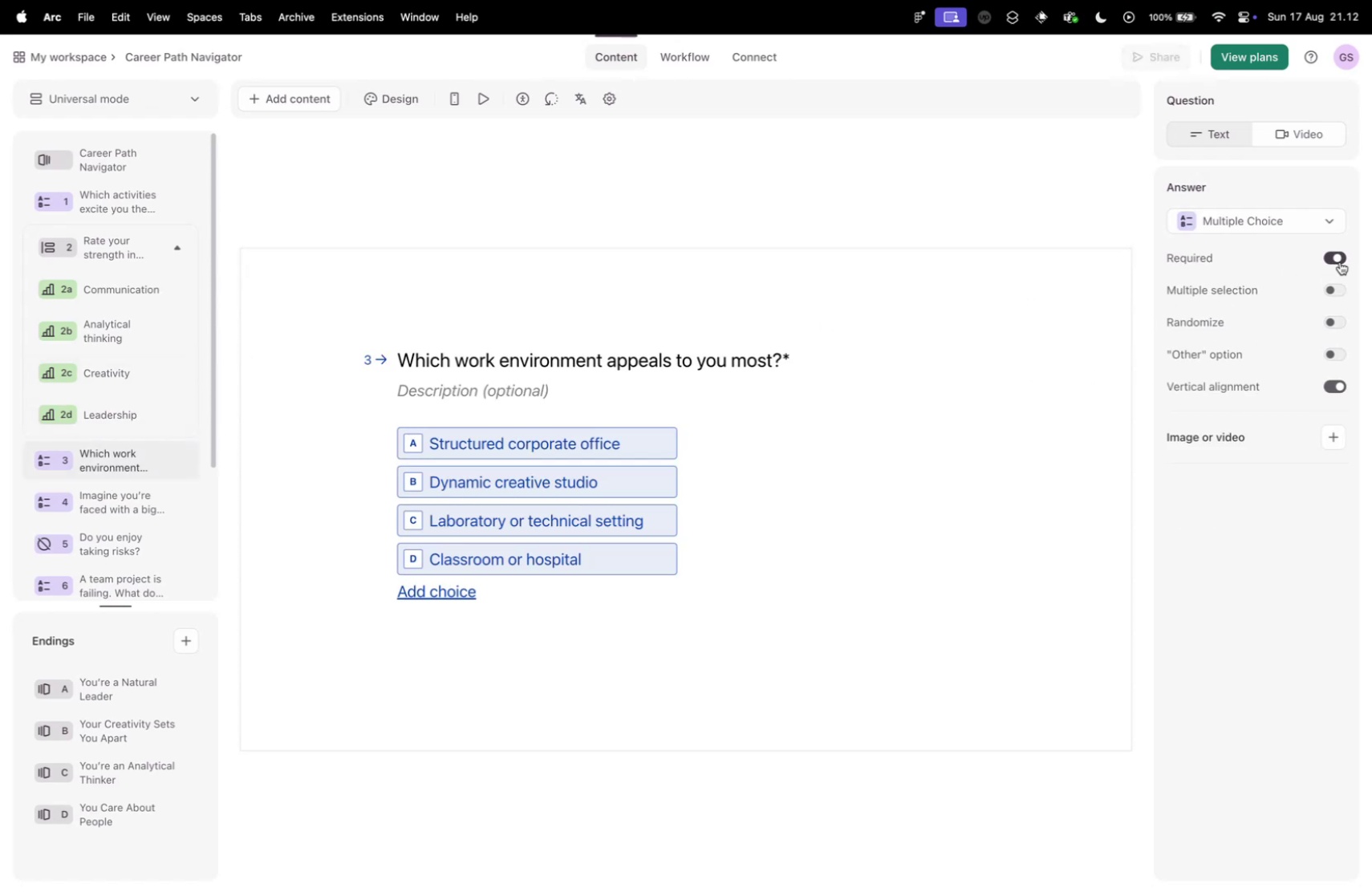 
left_click([131, 489])
 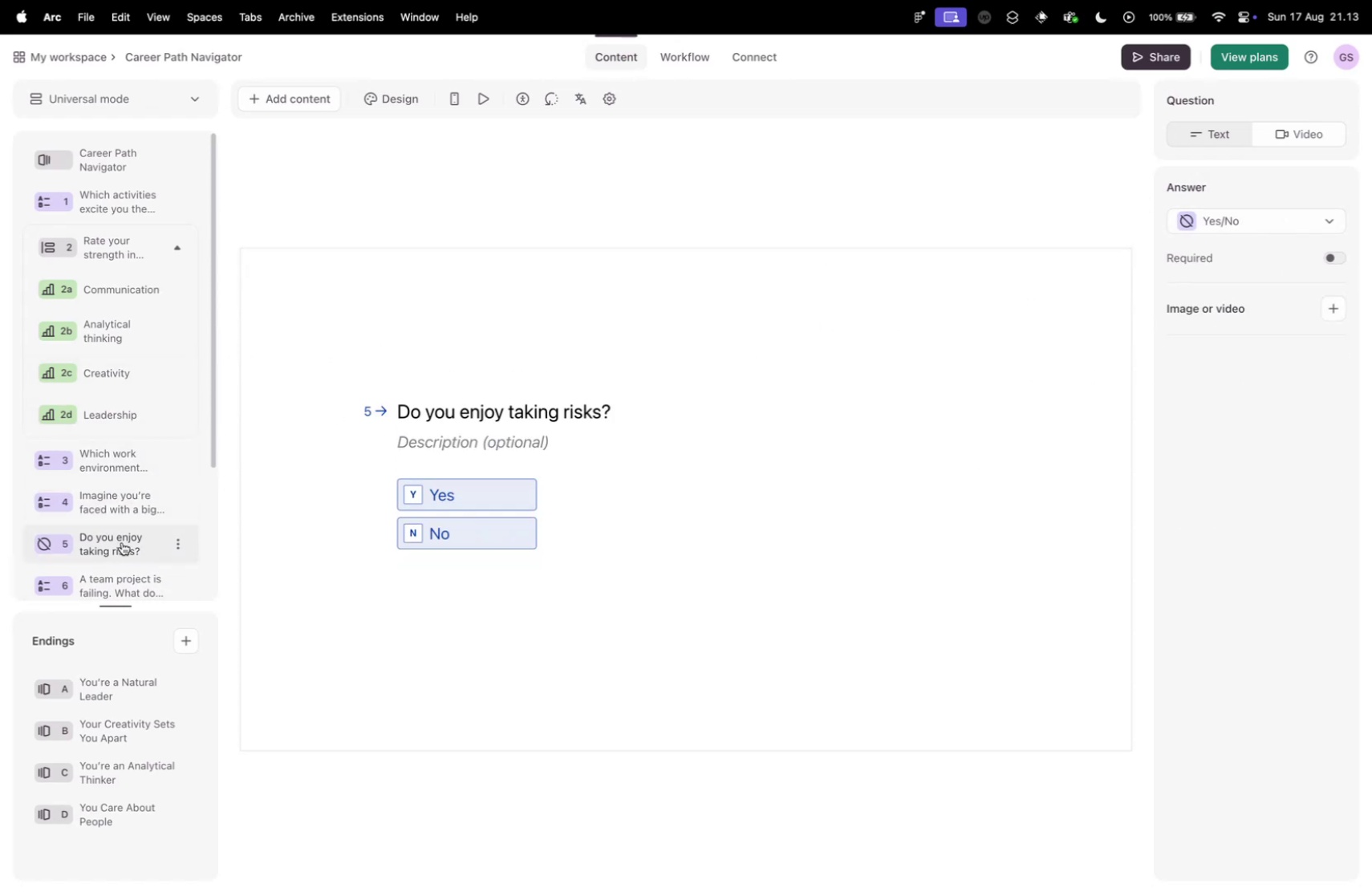 
left_click([1330, 257])
 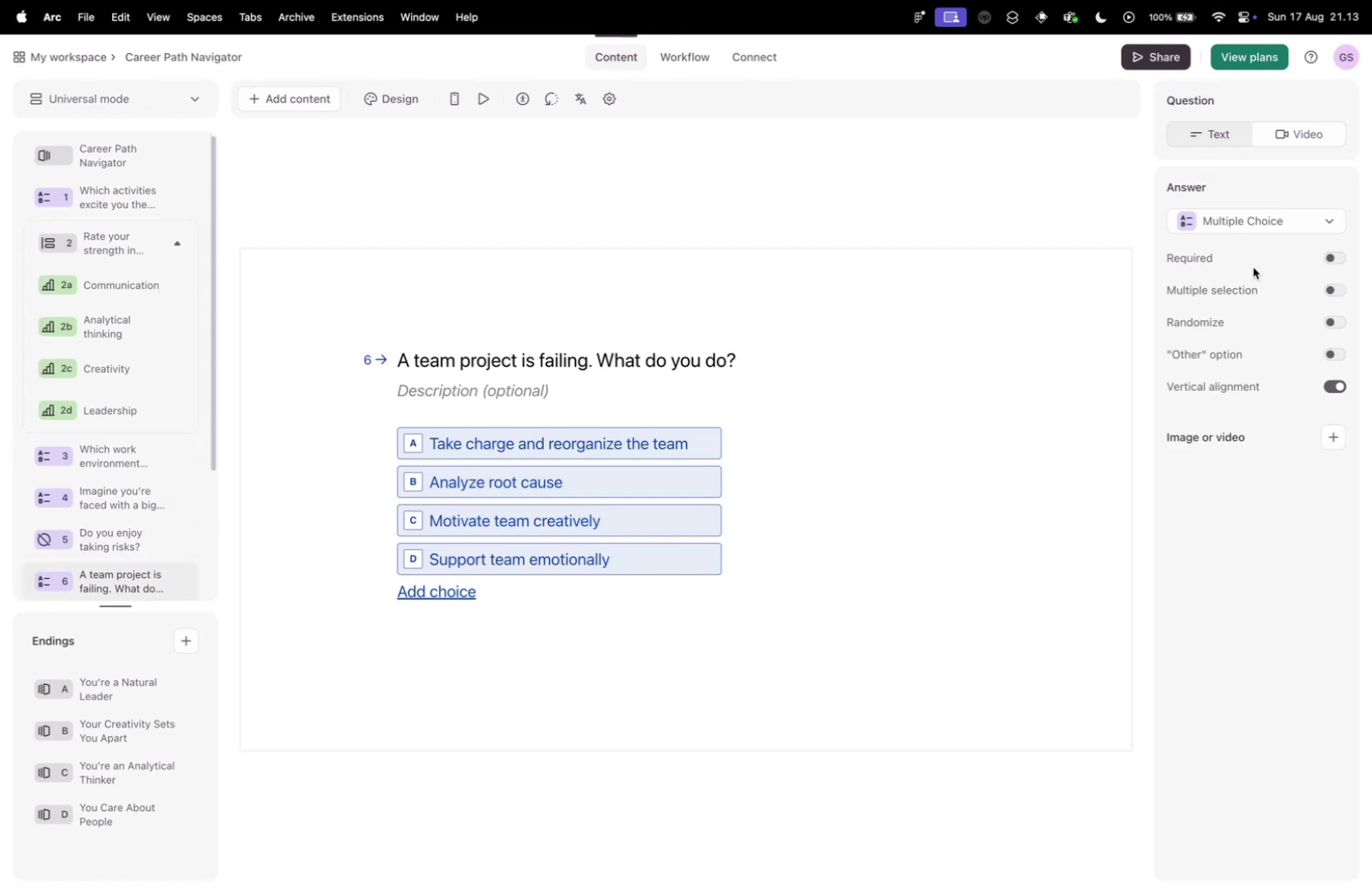 
left_click([1340, 257])
 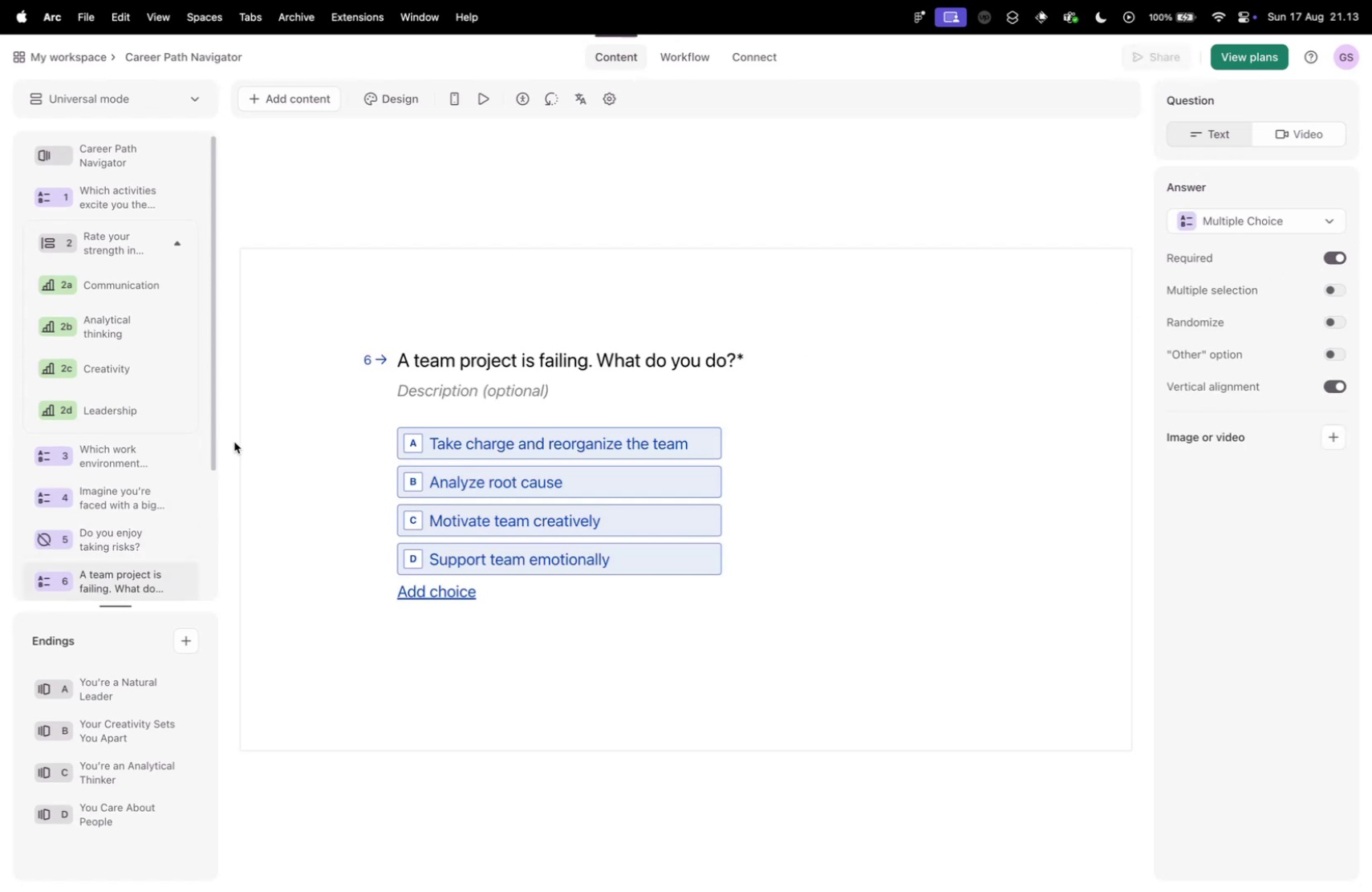 
scroll: coordinate [119, 493], scroll_direction: down, amount: 8.0
 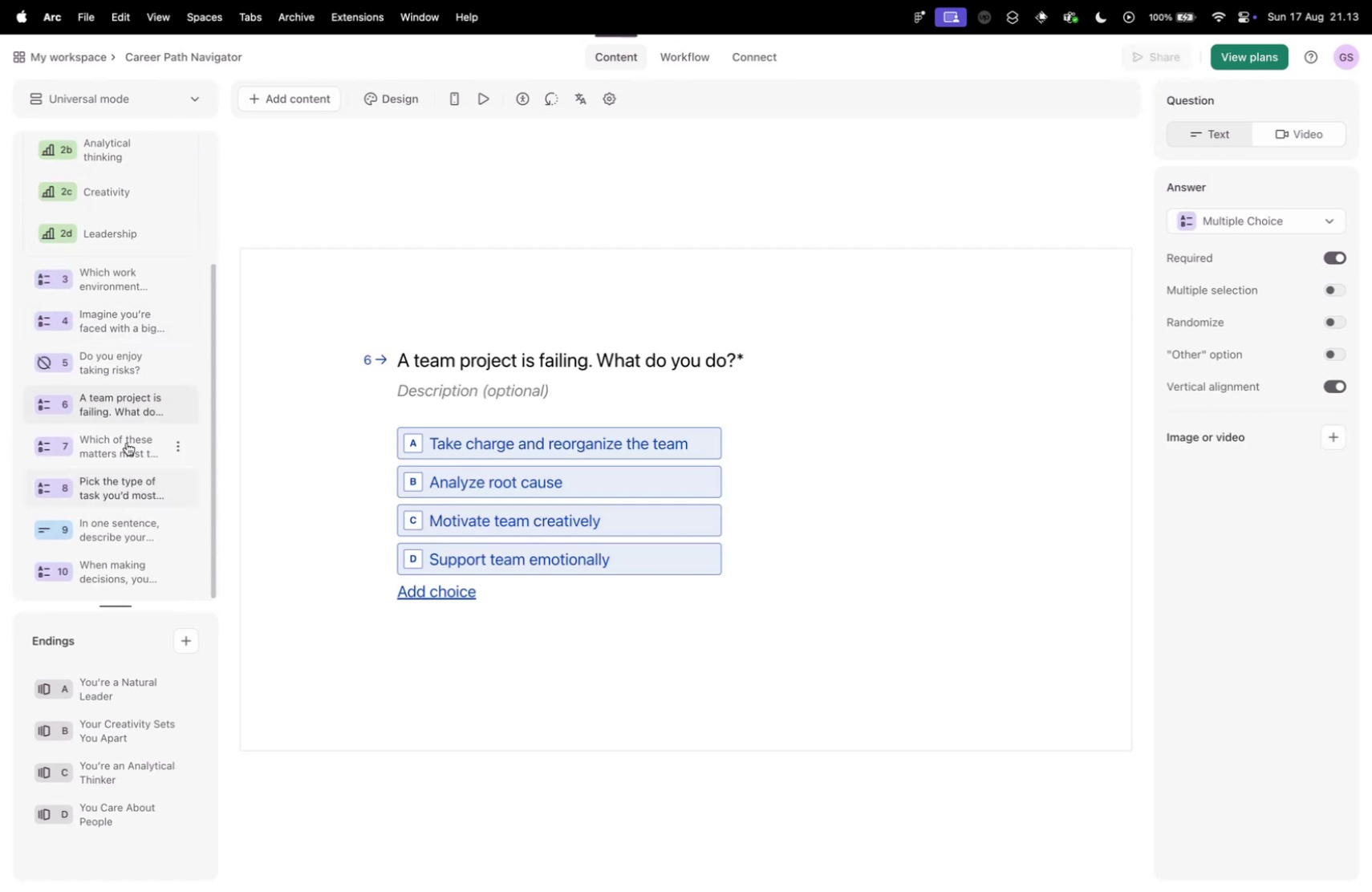 
left_click([128, 423])
 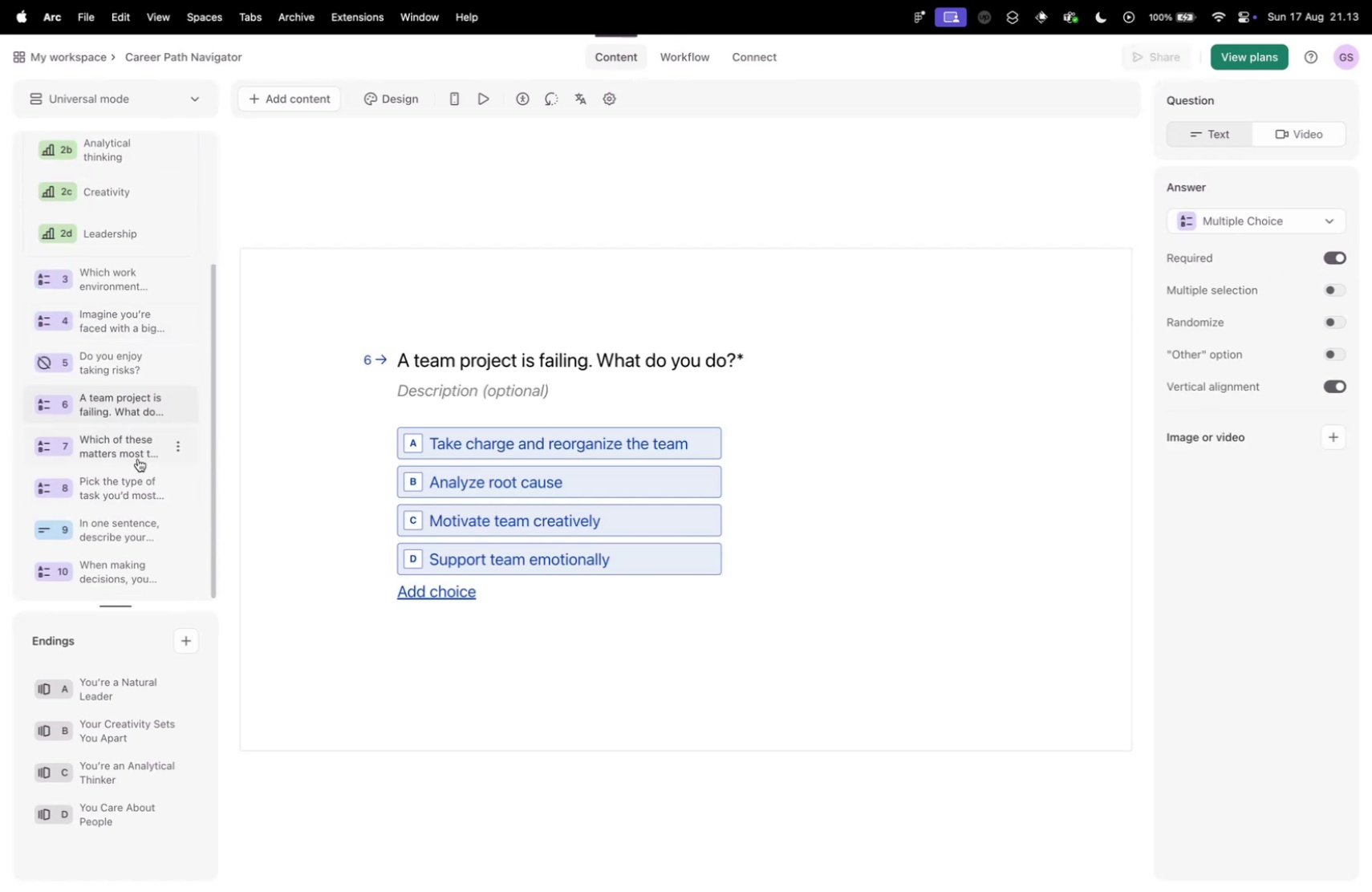 
left_click([138, 458])
 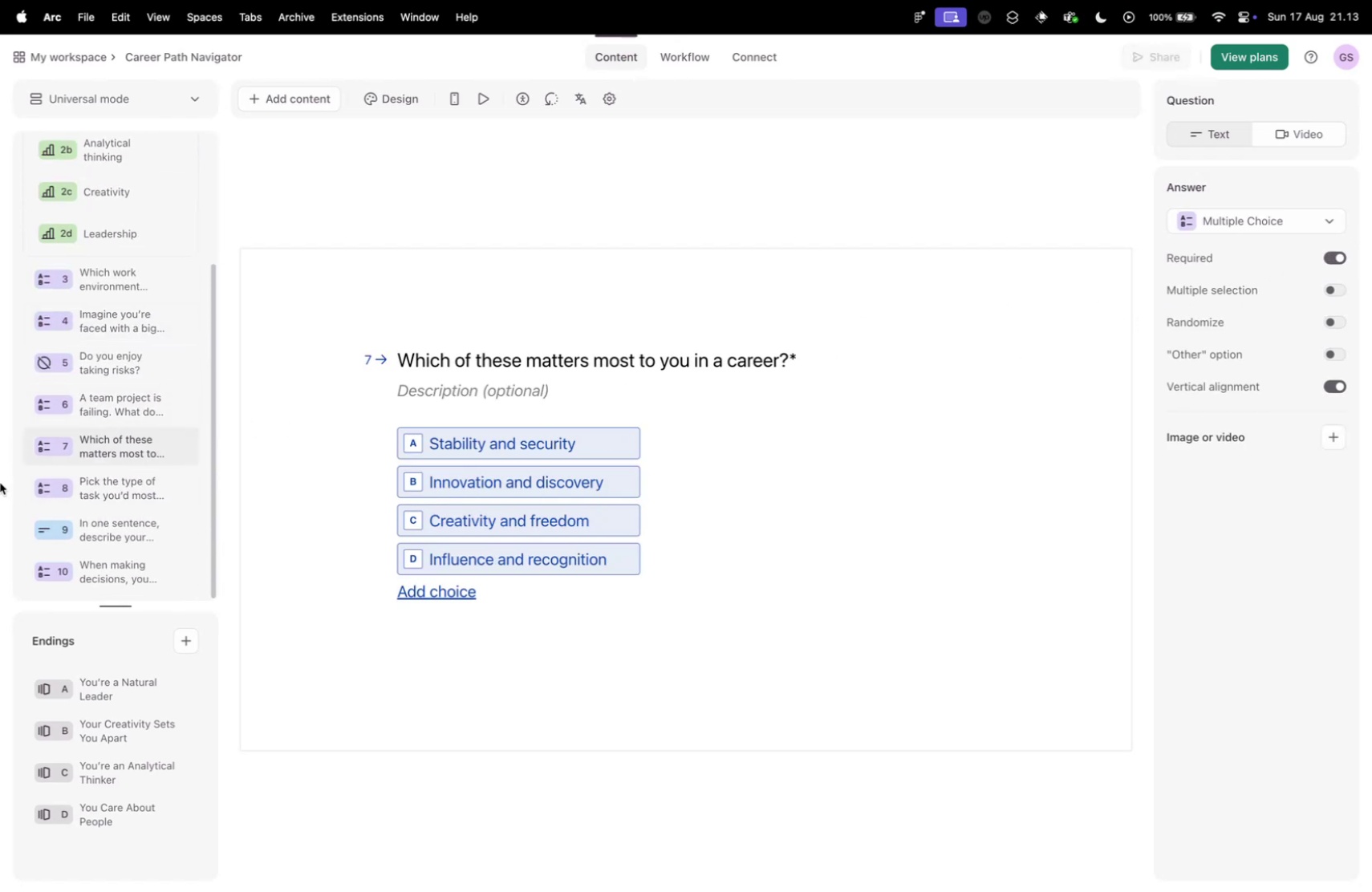 
left_click([140, 488])
 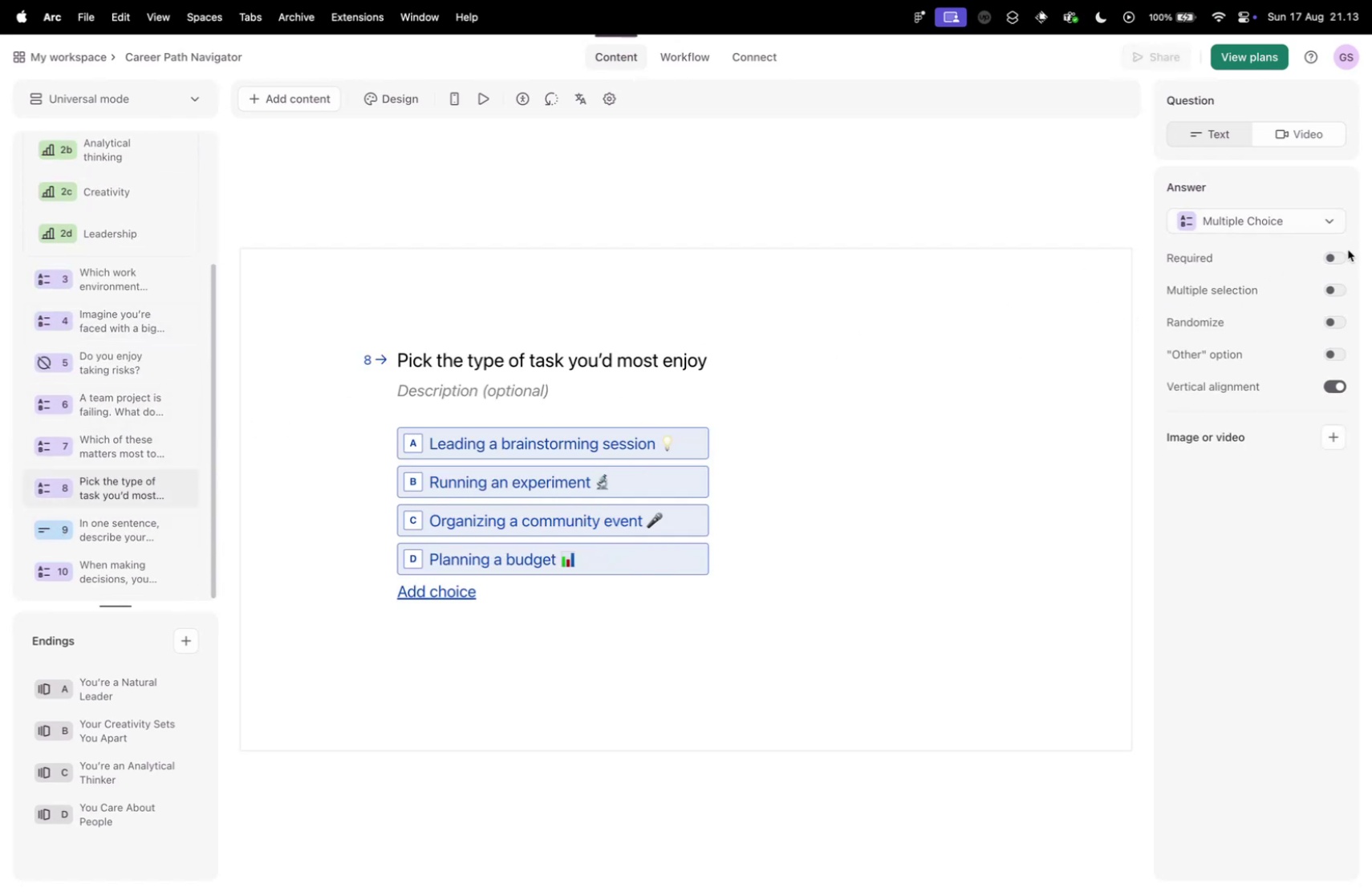 
left_click([1338, 256])
 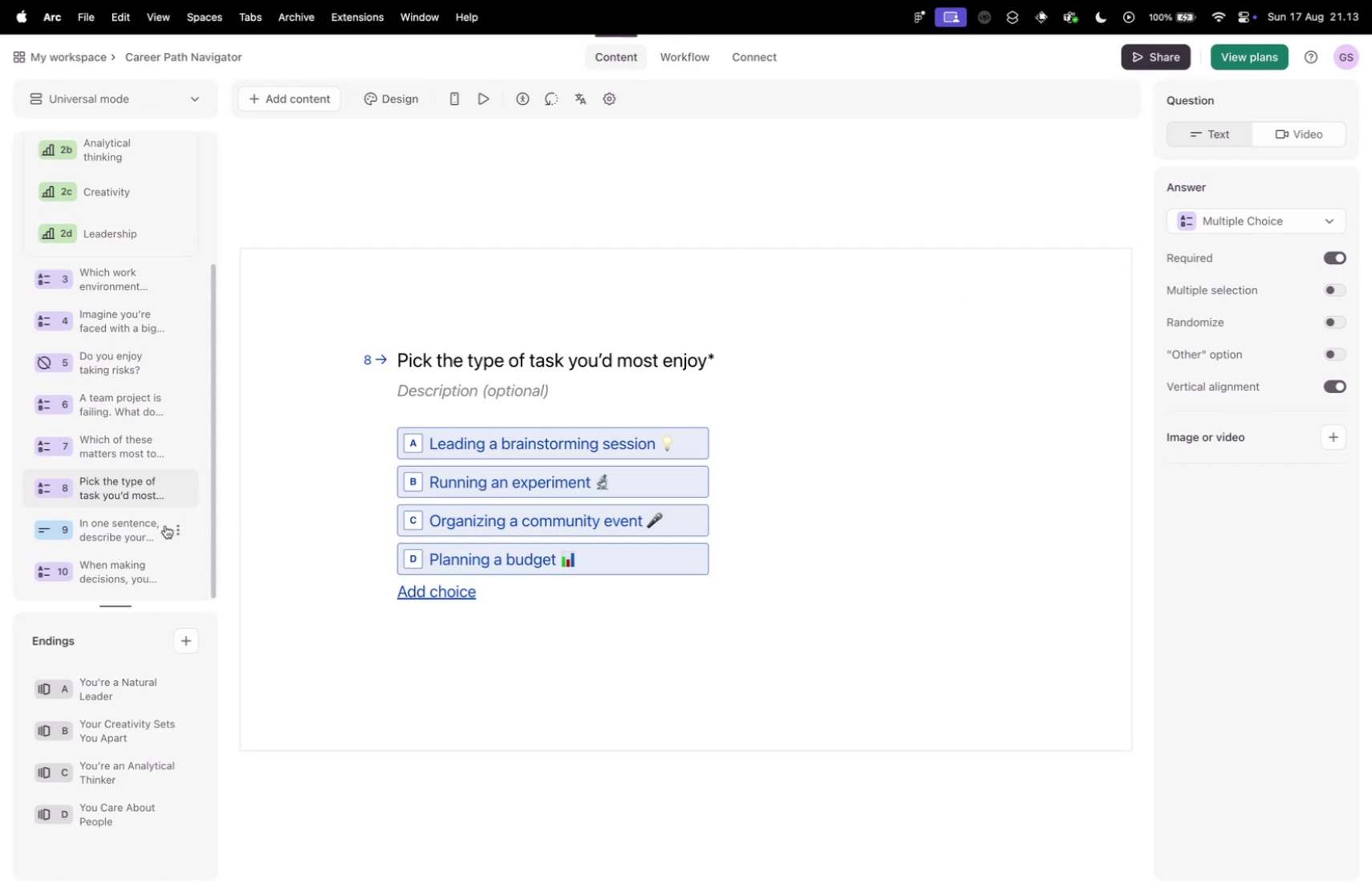 
left_click([139, 535])
 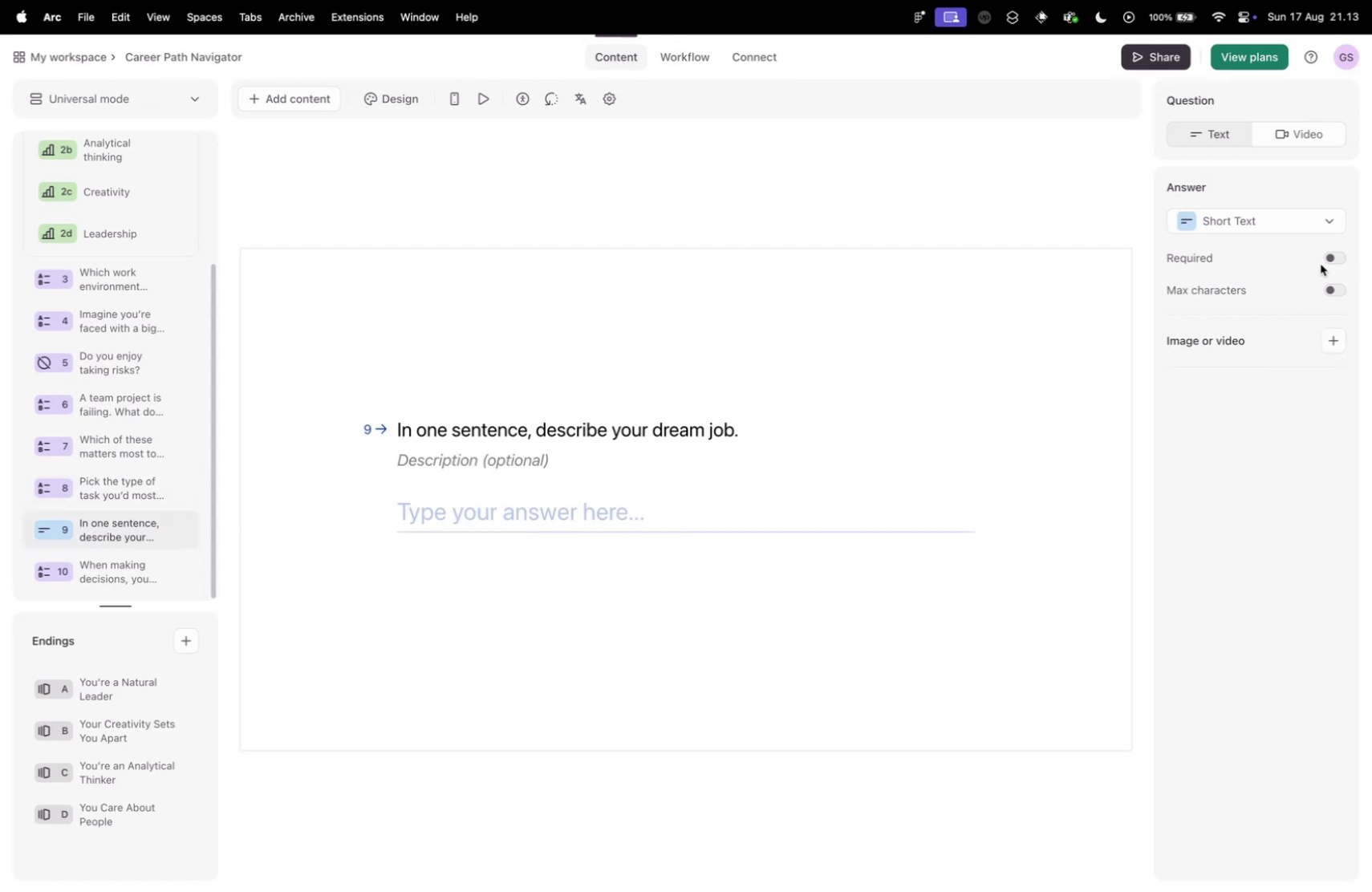 
left_click([1338, 257])
 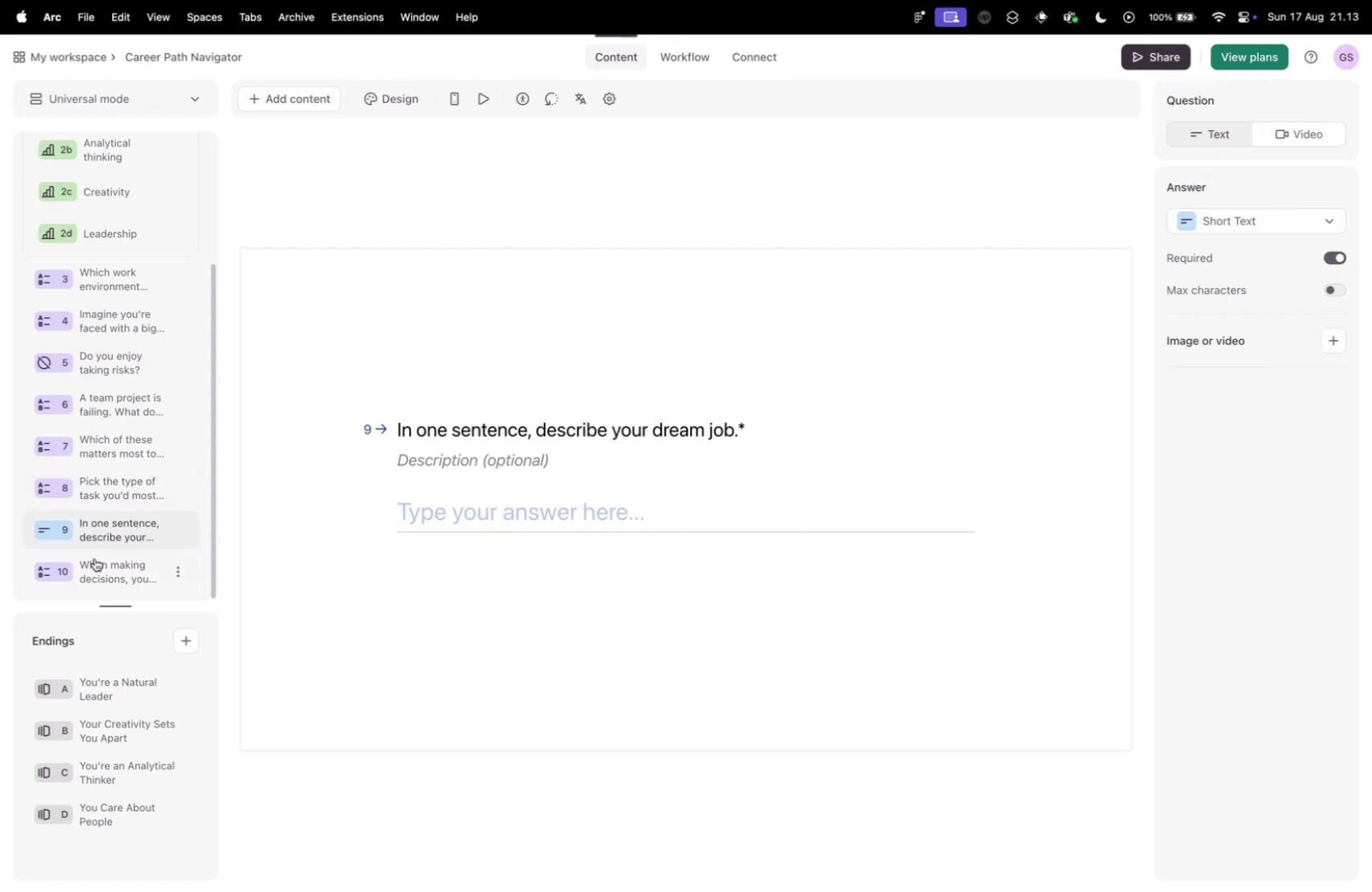 
left_click([105, 566])
 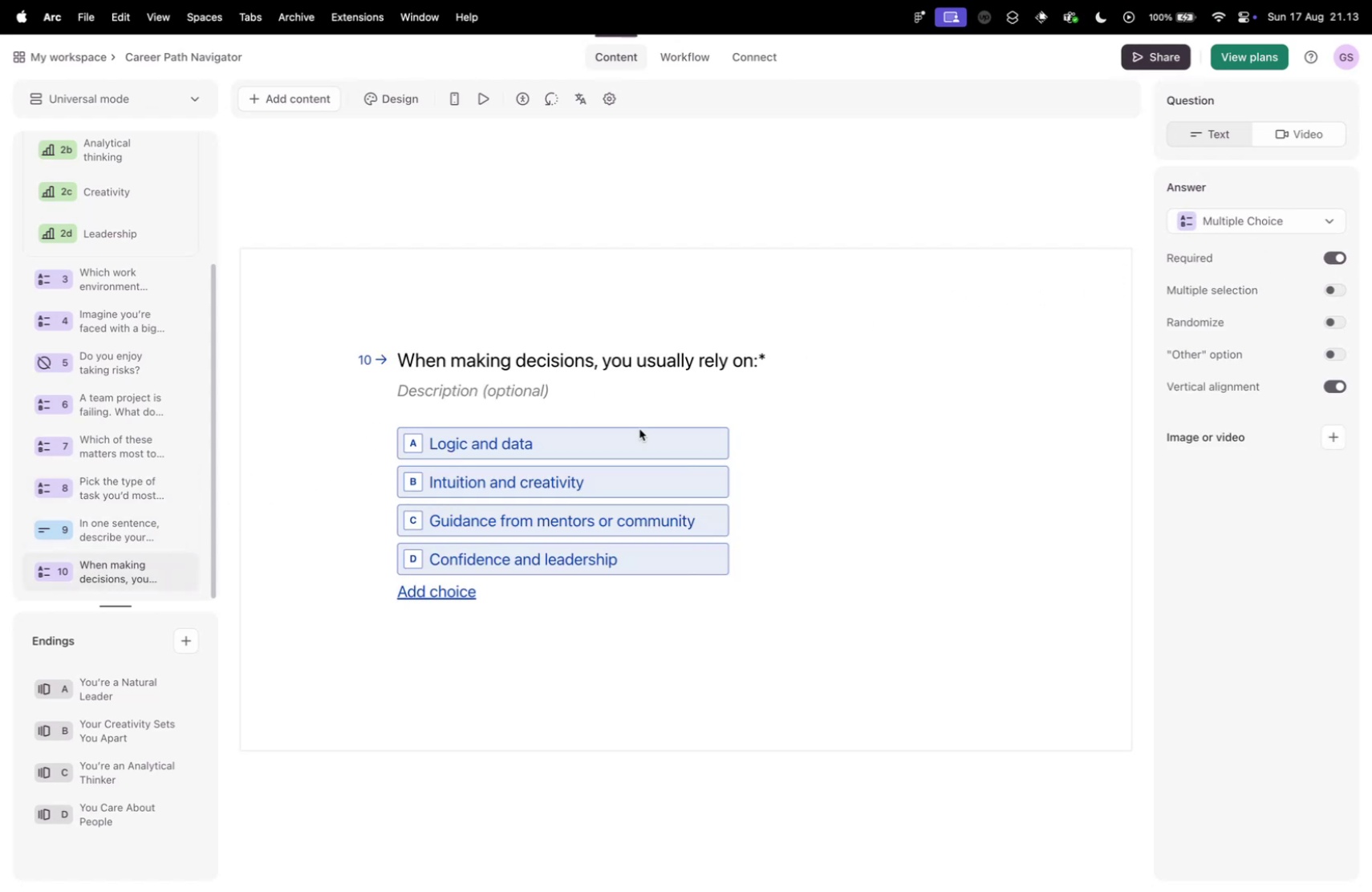 
scroll: coordinate [153, 488], scroll_direction: down, amount: 9.0
 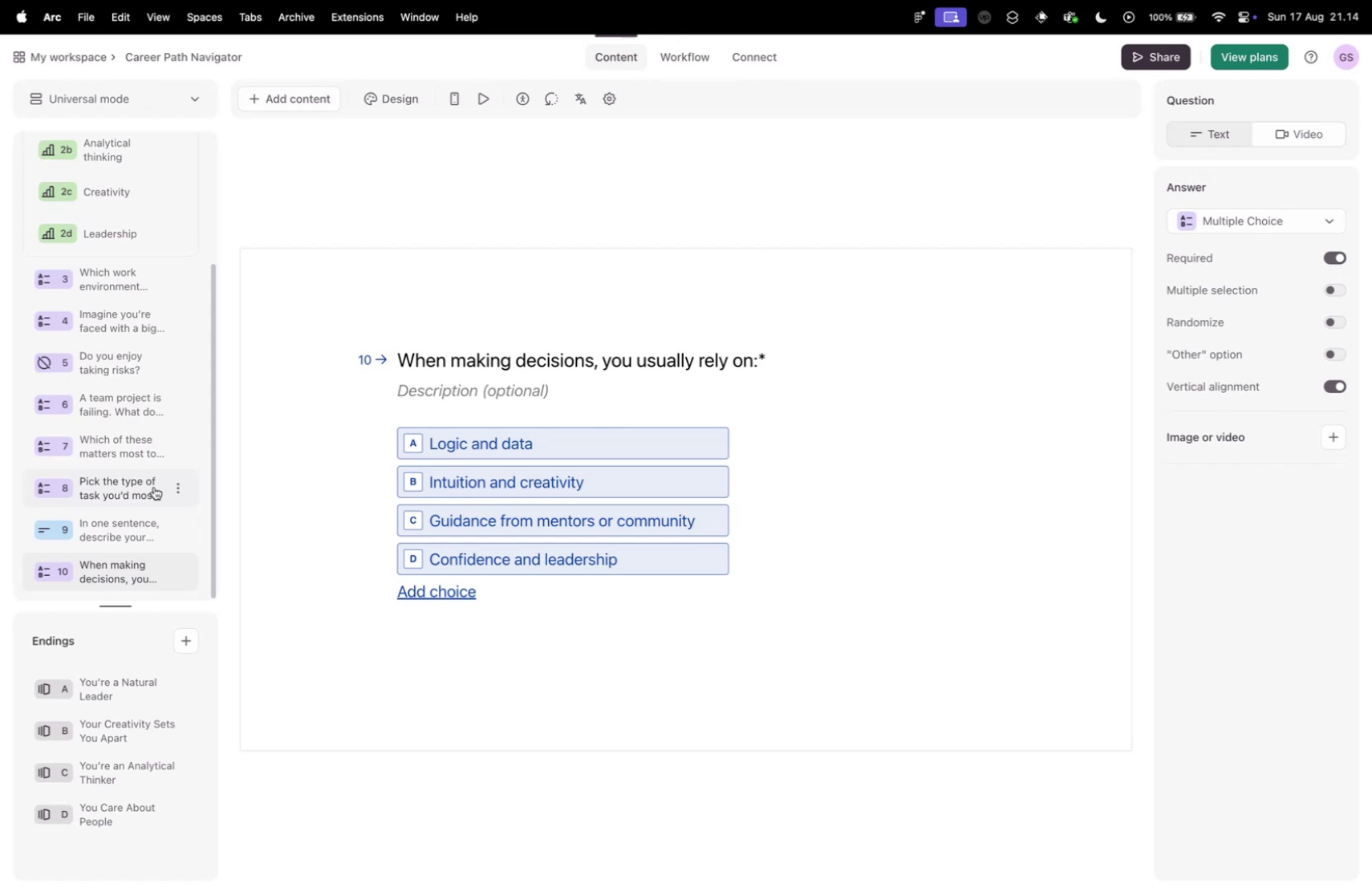 
wait(51.93)
 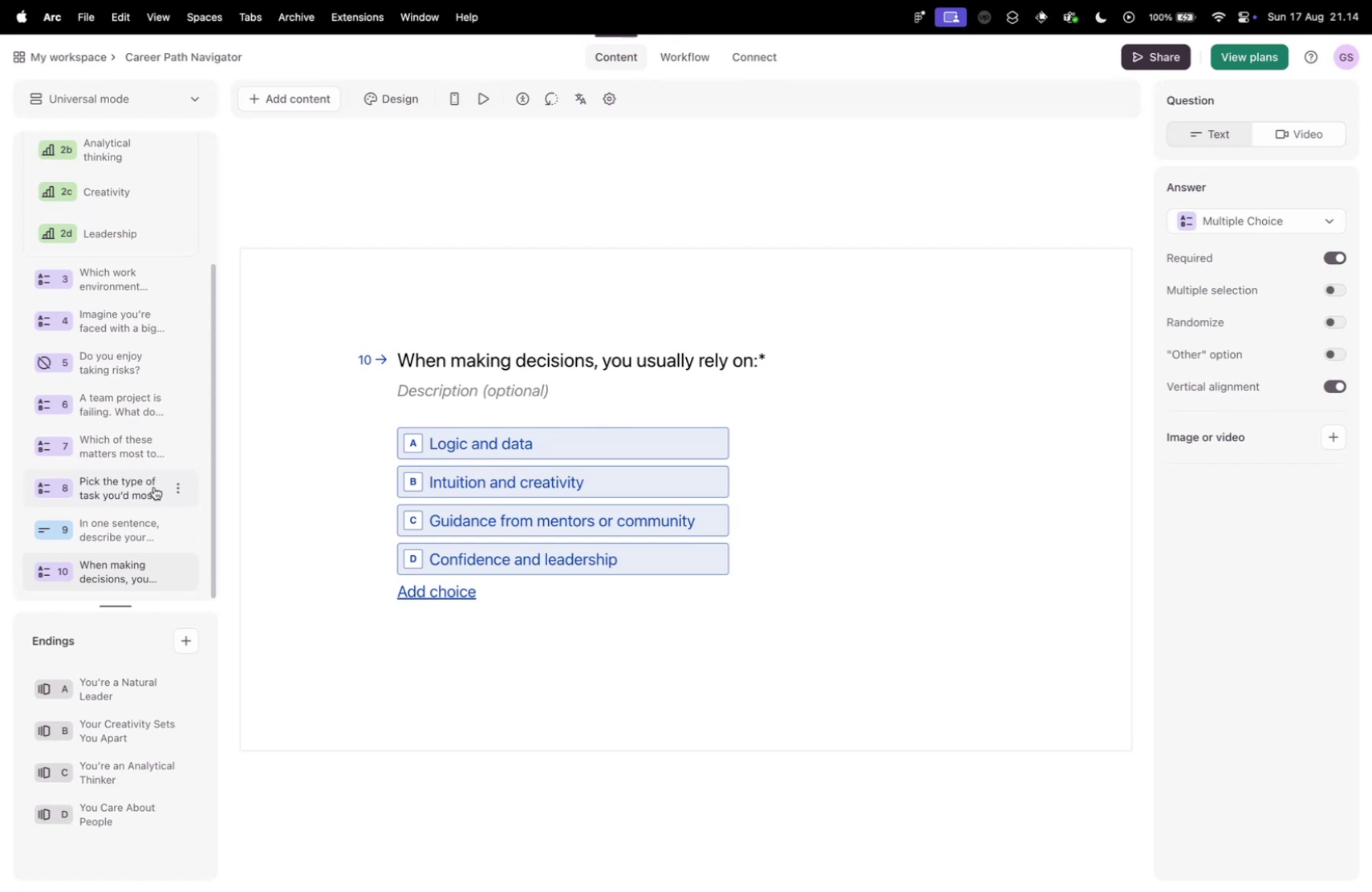 
scroll: coordinate [130, 446], scroll_direction: up, amount: 36.0
 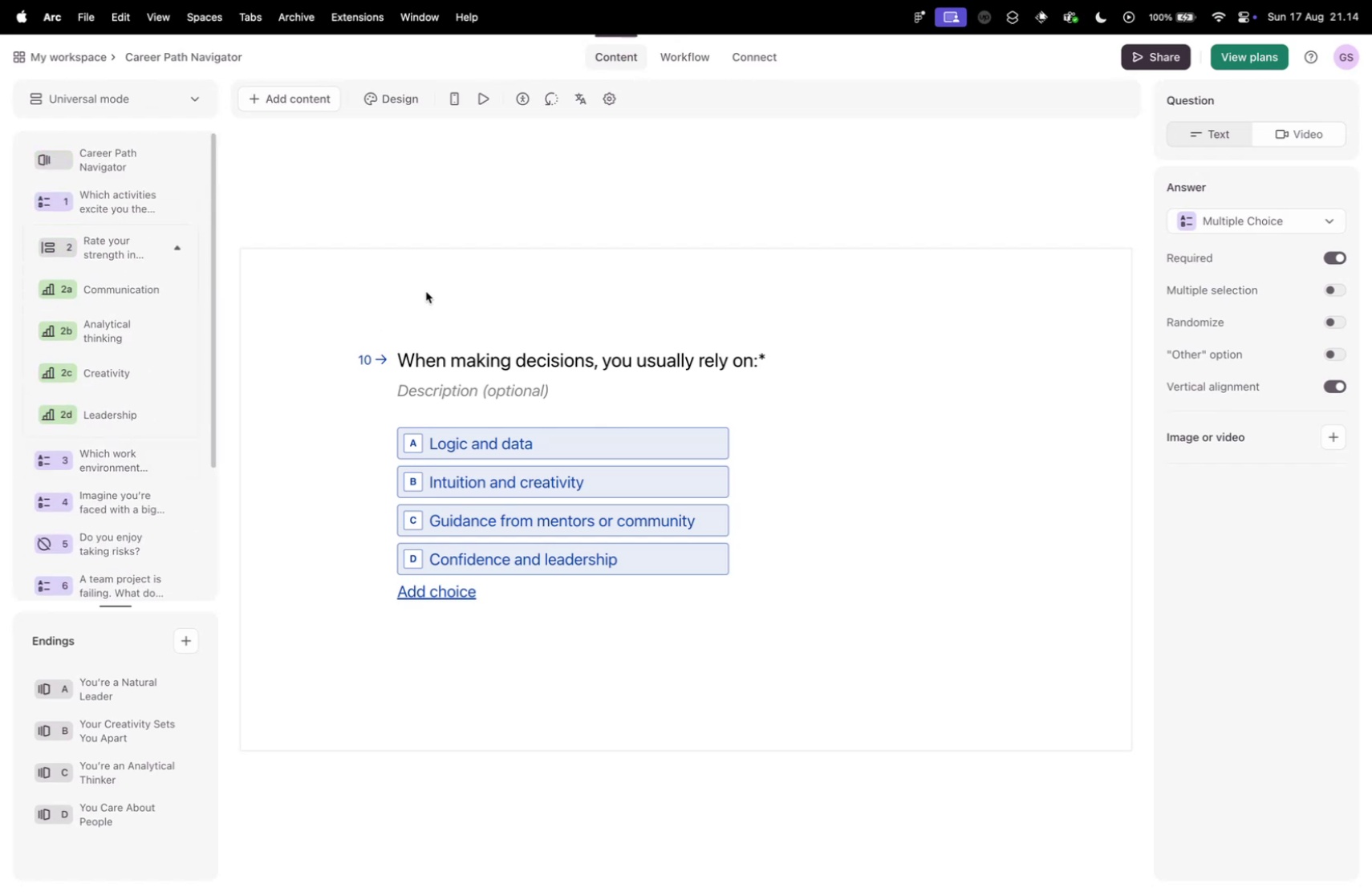 
left_click([426, 291])
 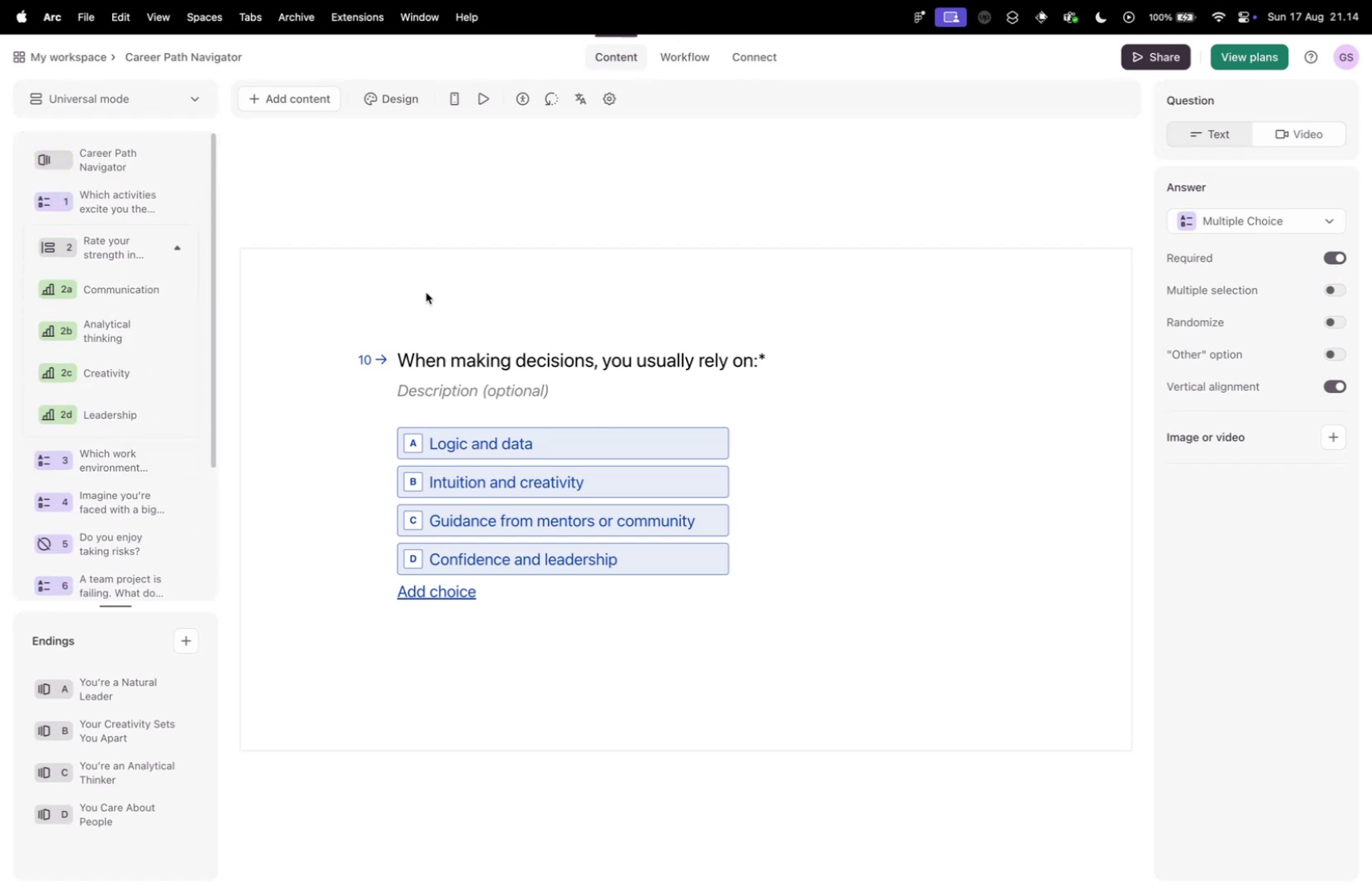 
scroll: coordinate [425, 313], scroll_direction: down, amount: 16.0
 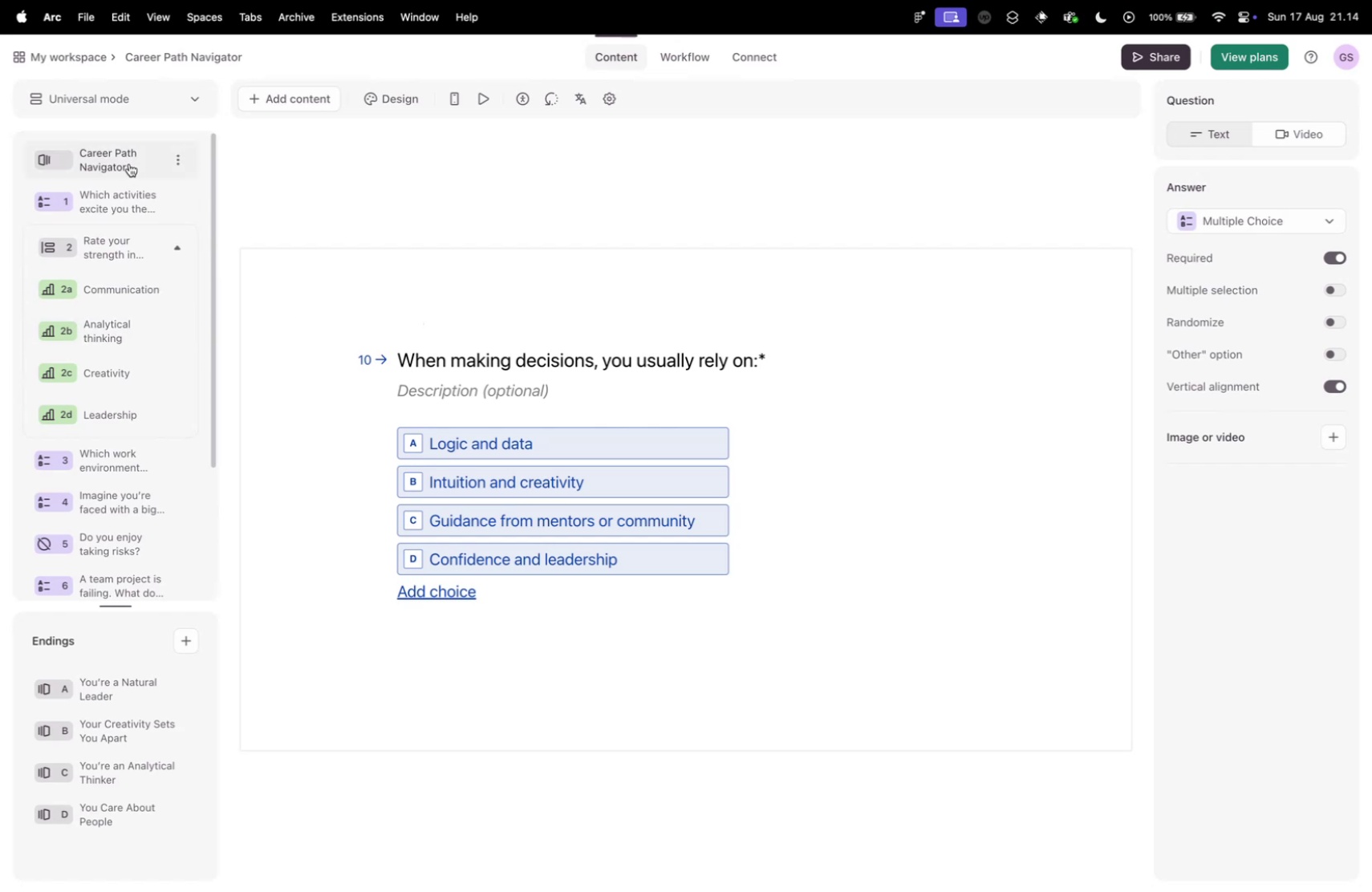 
key(Control+ControlLeft)
 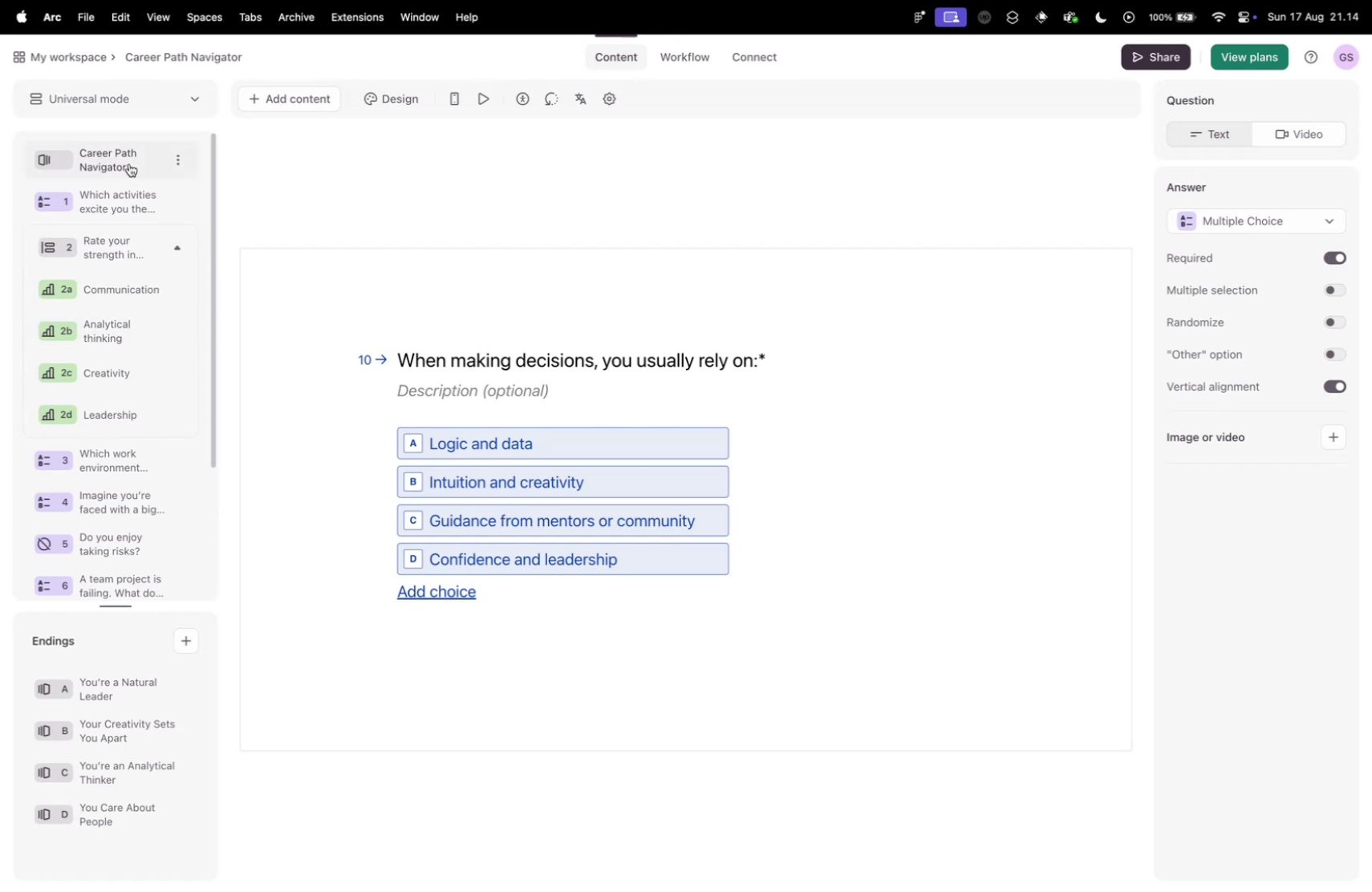 
key(Control+Tab)
 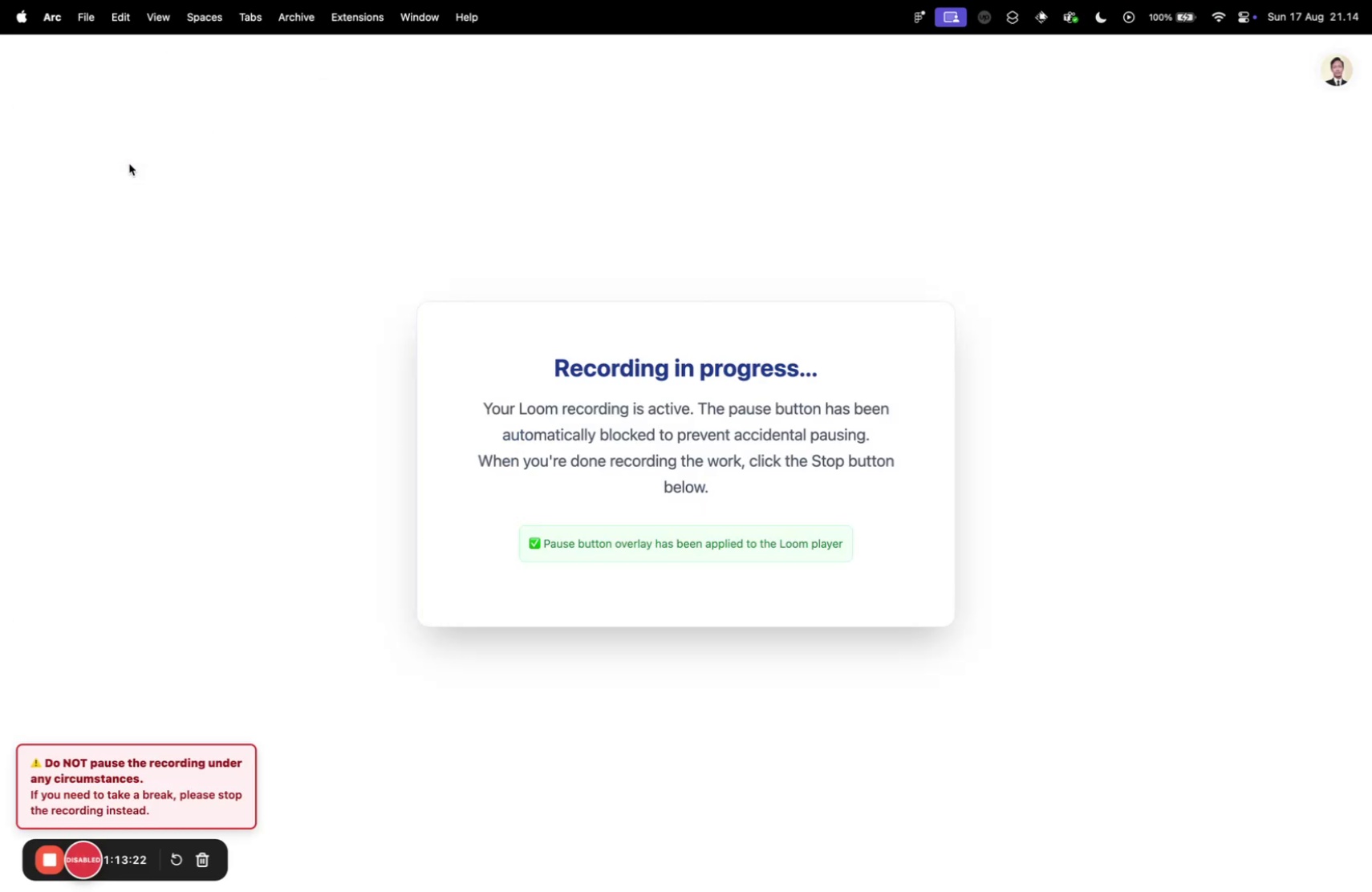 
key(Control+ControlLeft)
 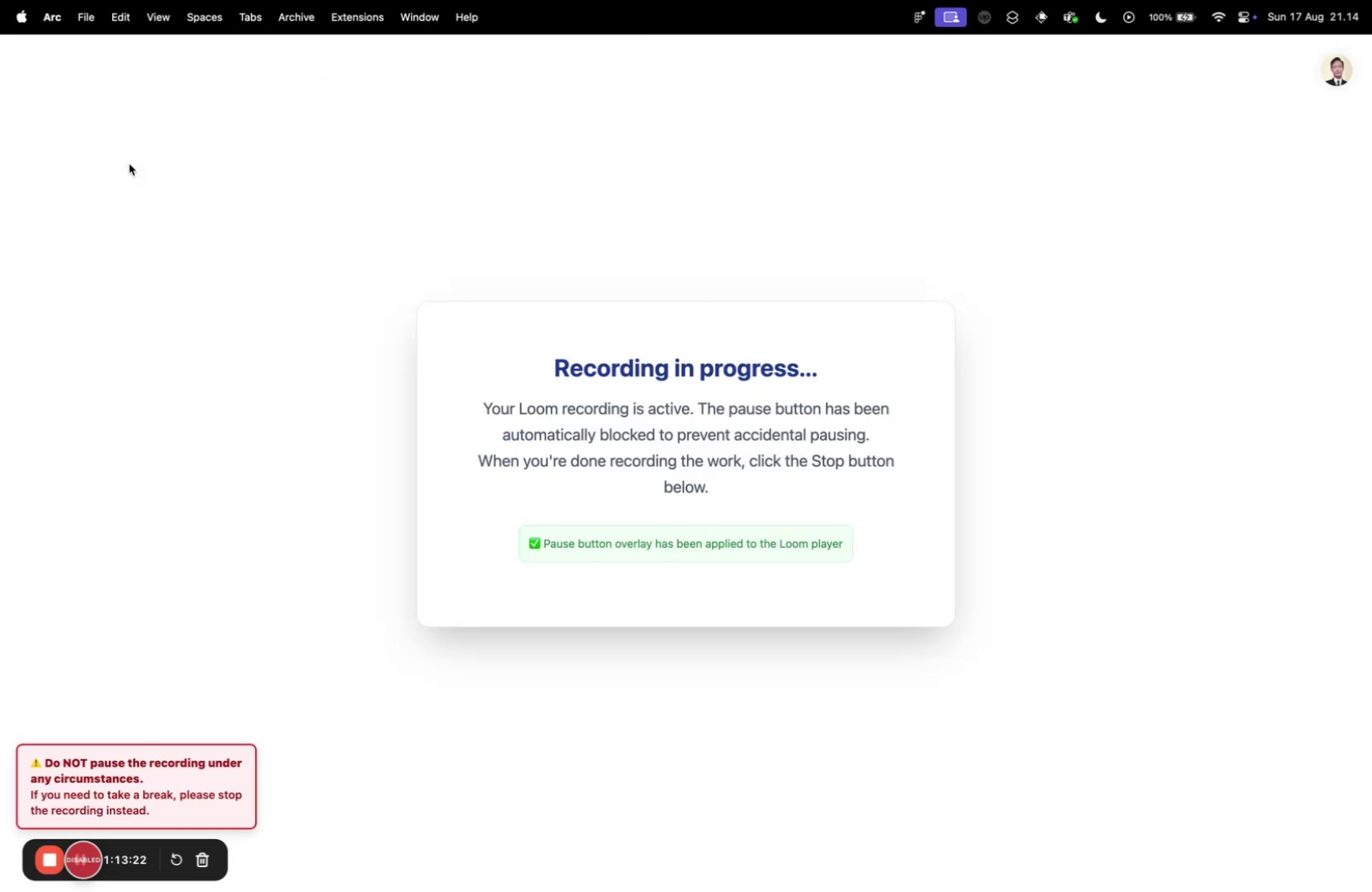 
key(Control+Tab)
 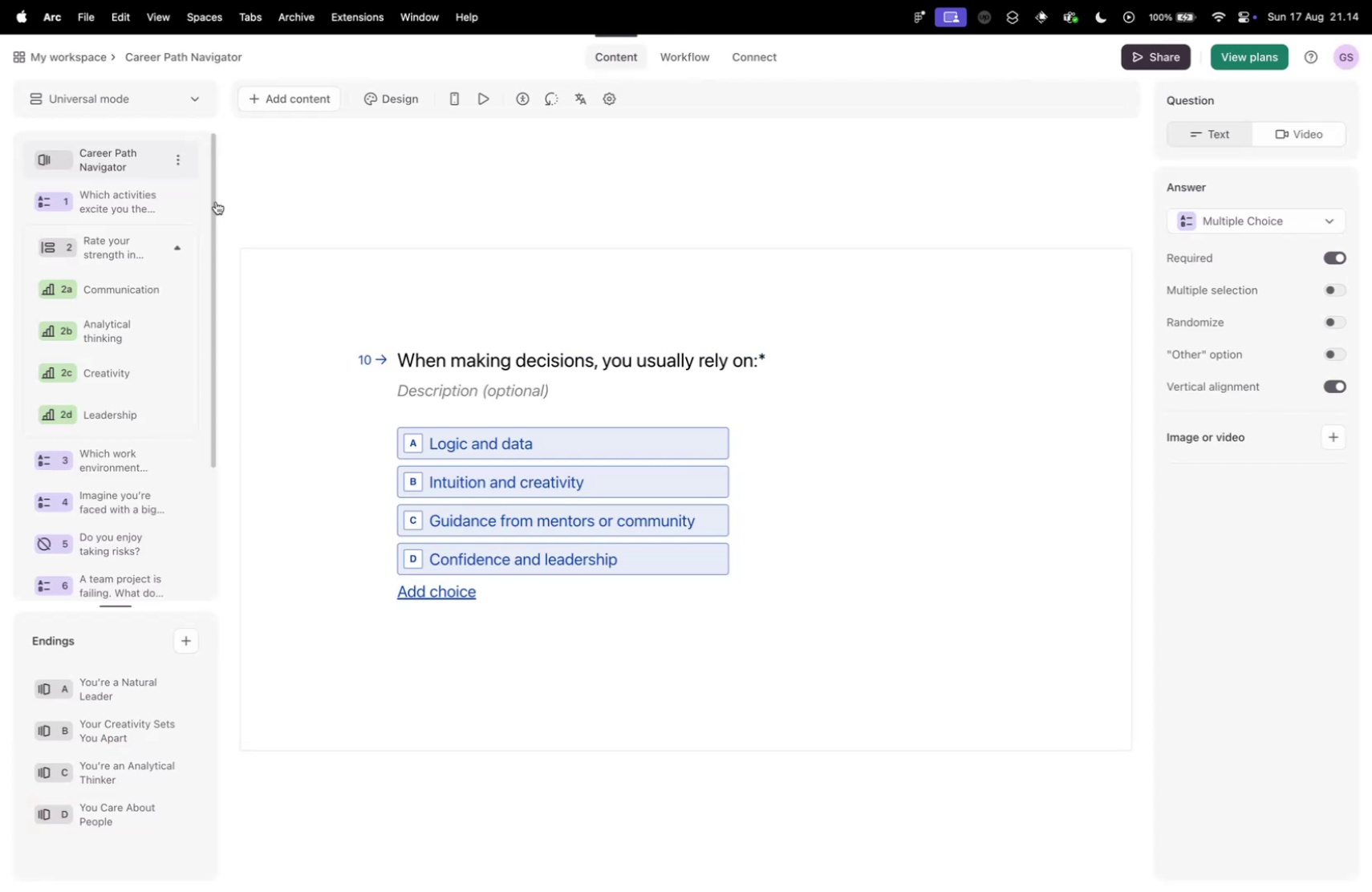 
scroll: coordinate [451, 293], scroll_direction: up, amount: 16.0
 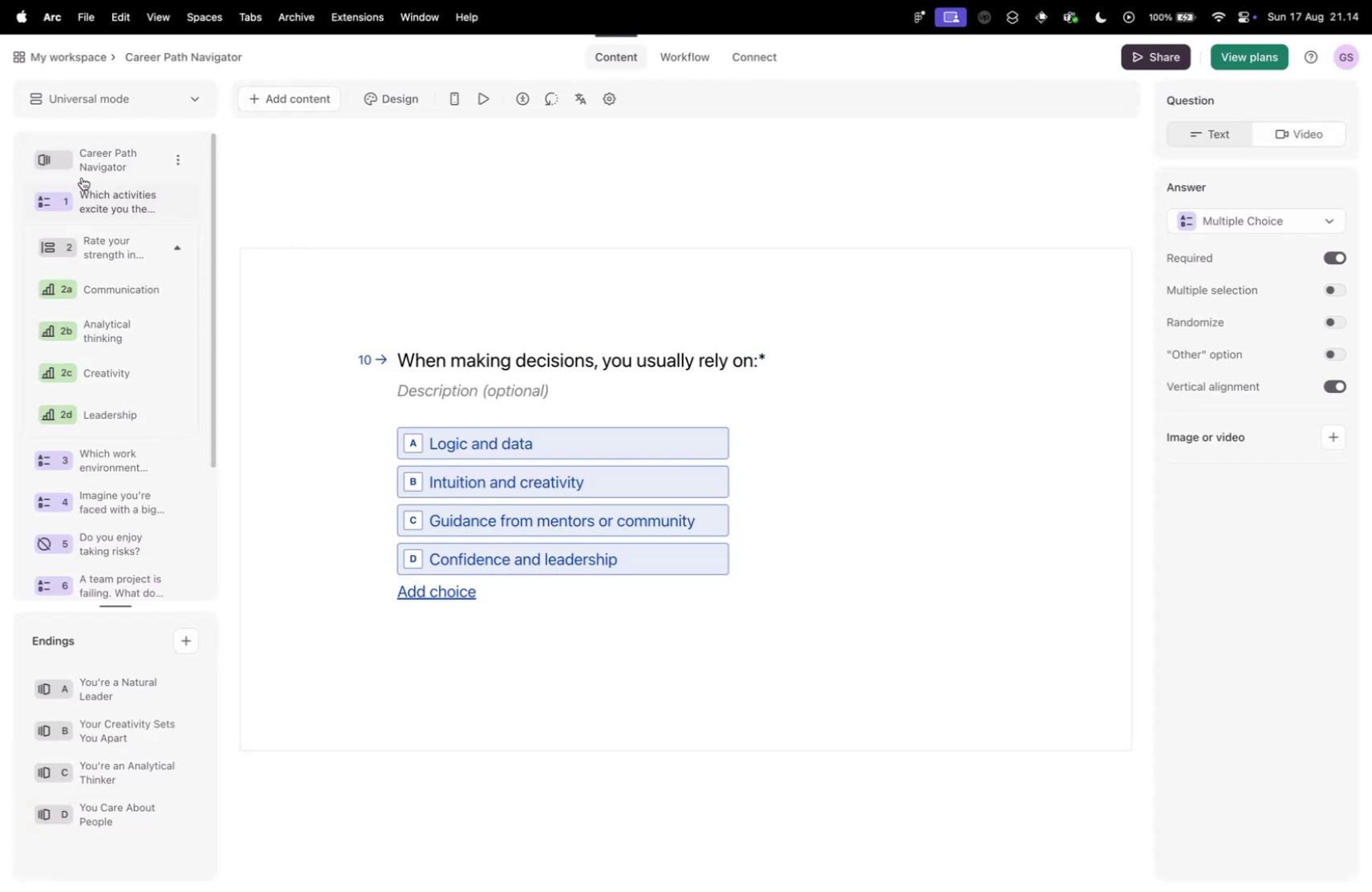 
left_click([95, 168])
 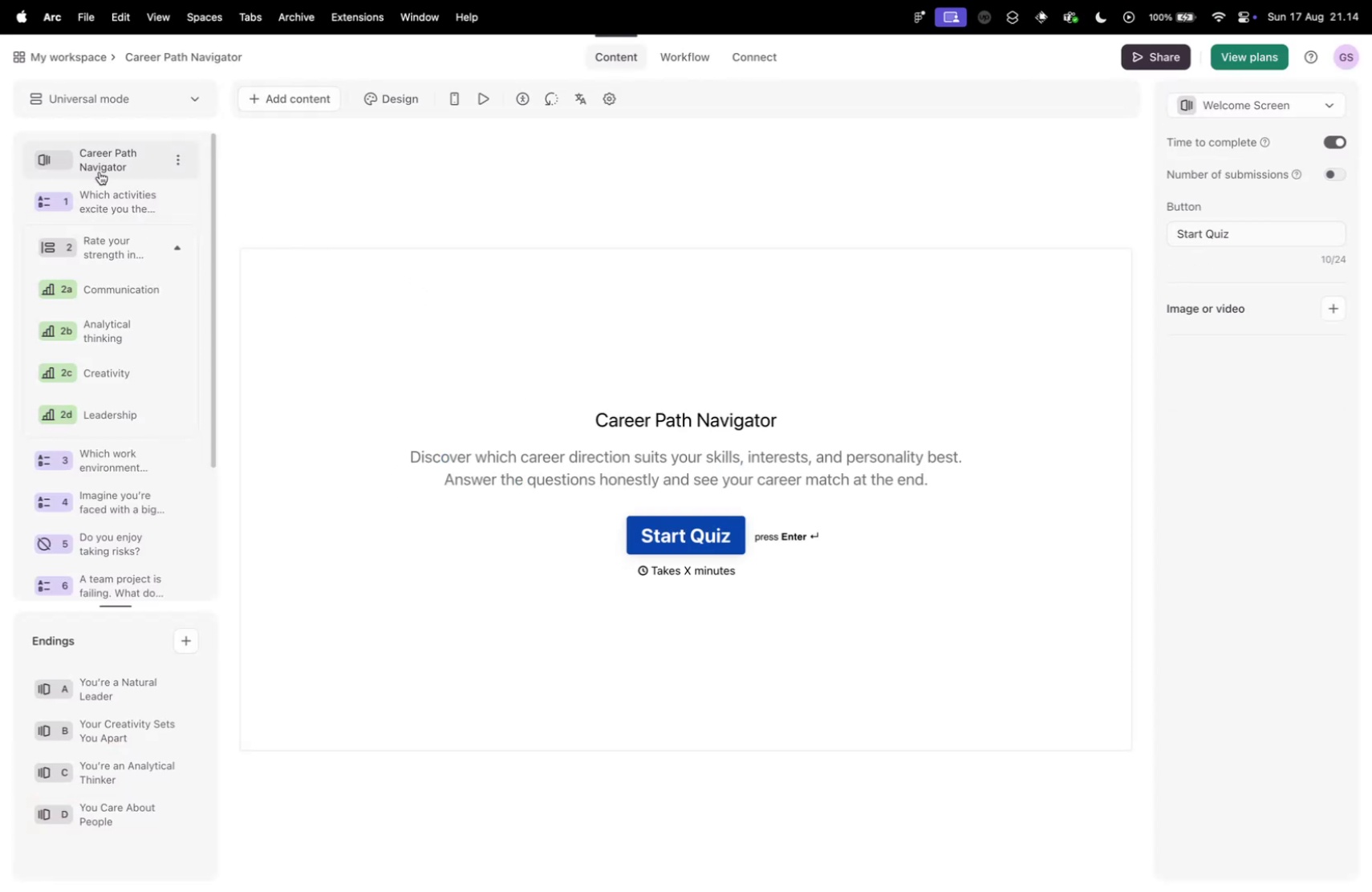 
scroll: coordinate [106, 317], scroll_direction: down, amount: 25.0
 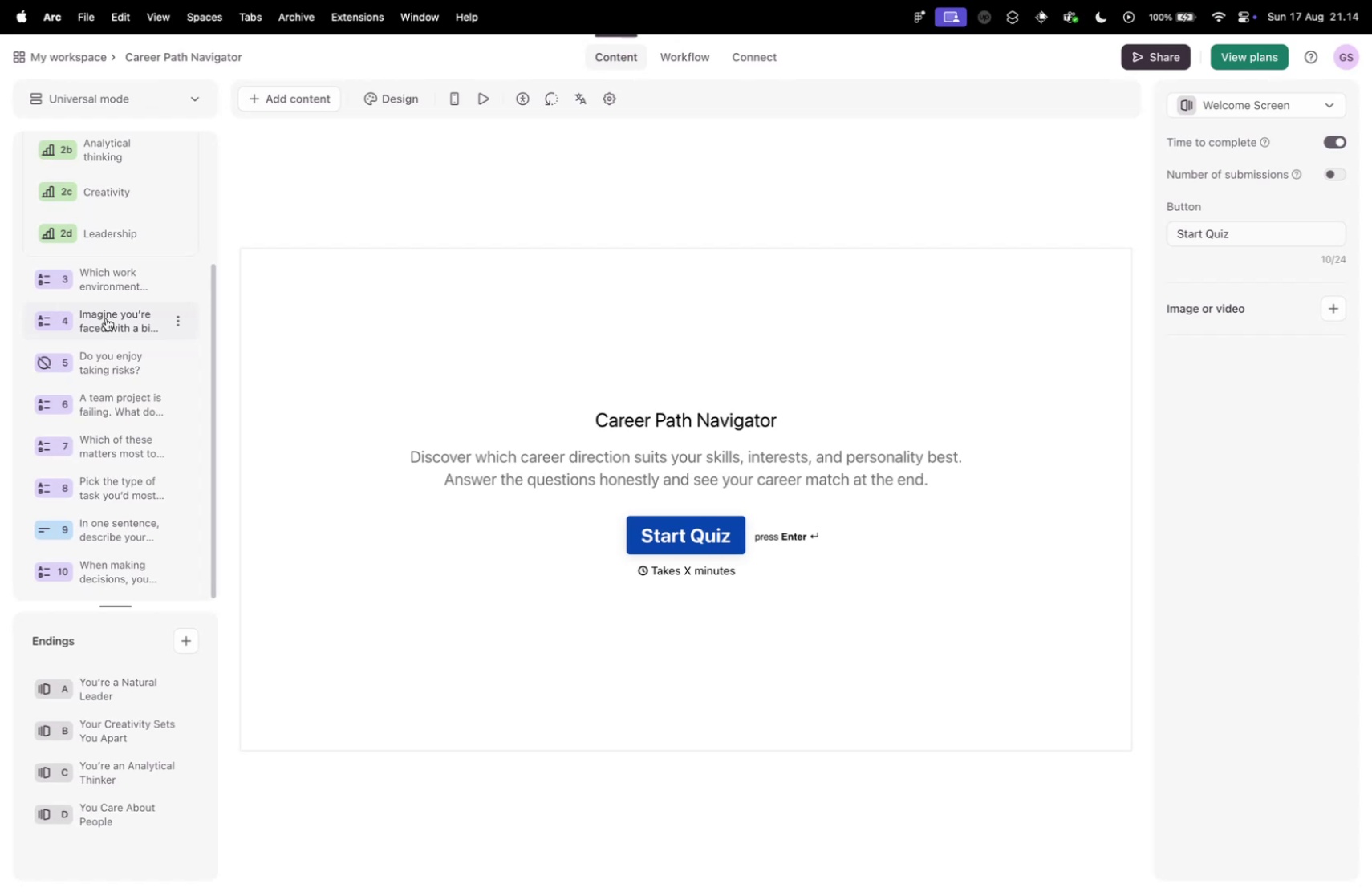 
wait(24.26)
 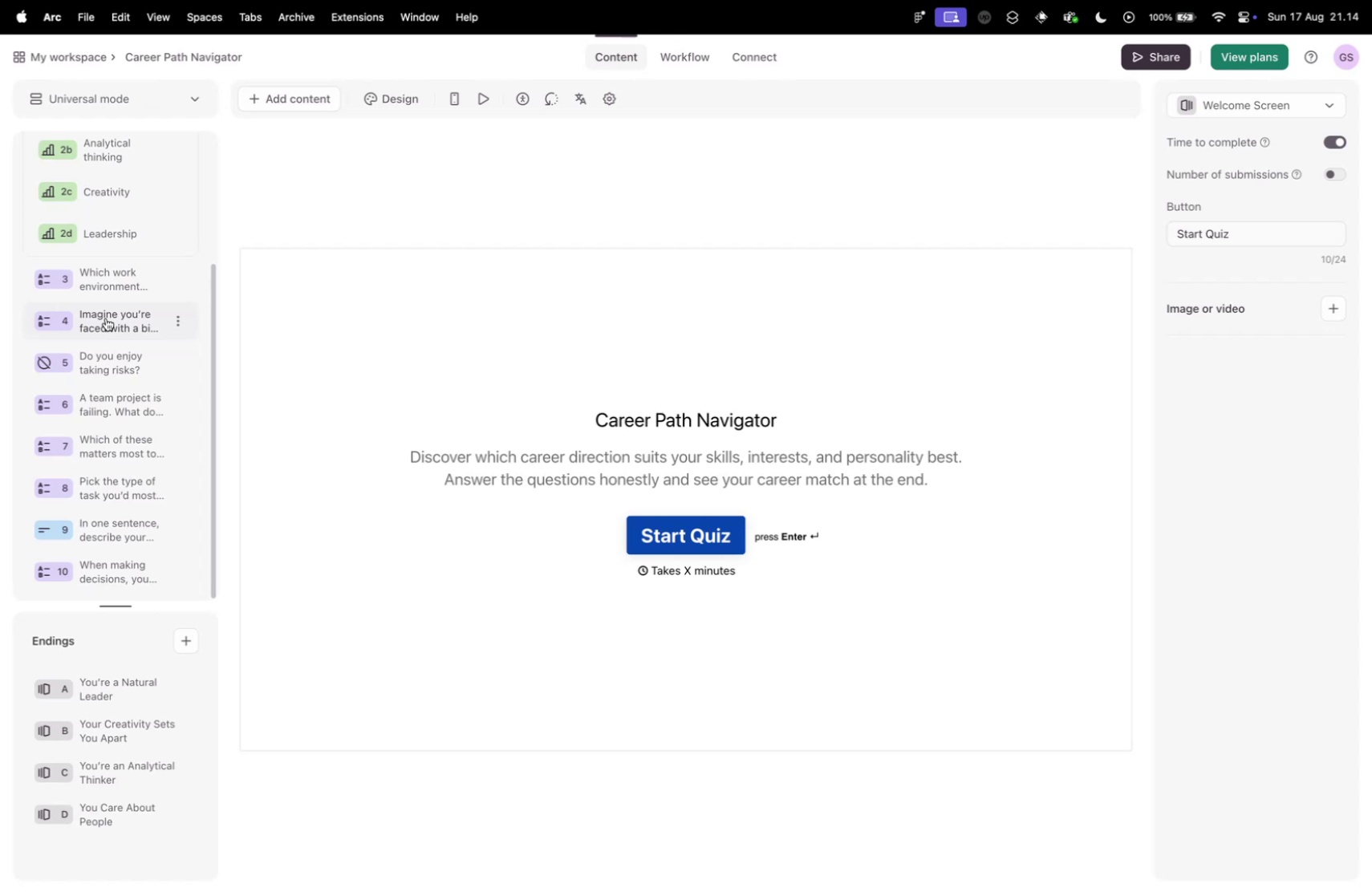 
left_click([397, 93])
 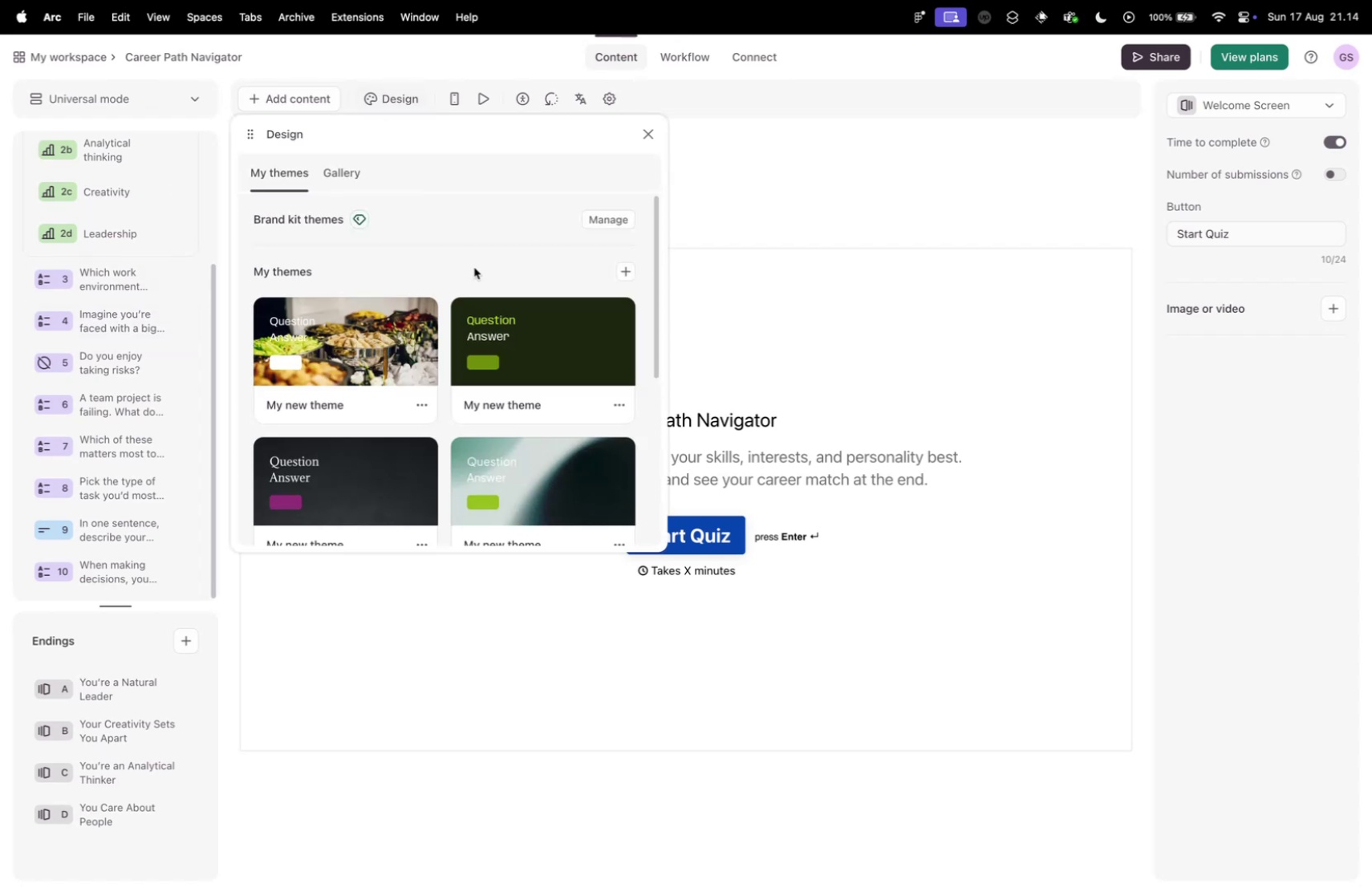 
scroll: coordinate [509, 285], scroll_direction: down, amount: 40.0
 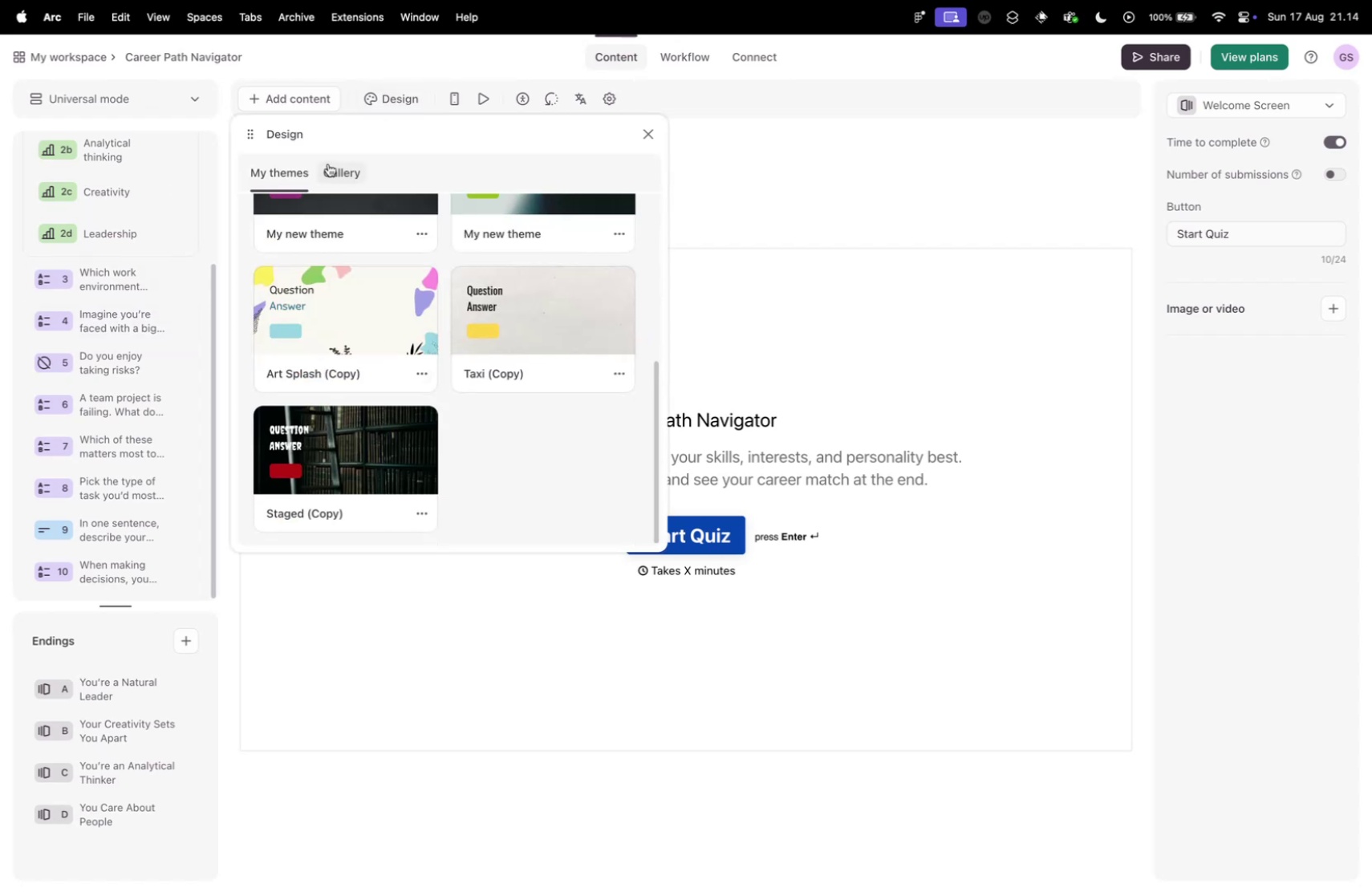 
left_click([347, 177])
 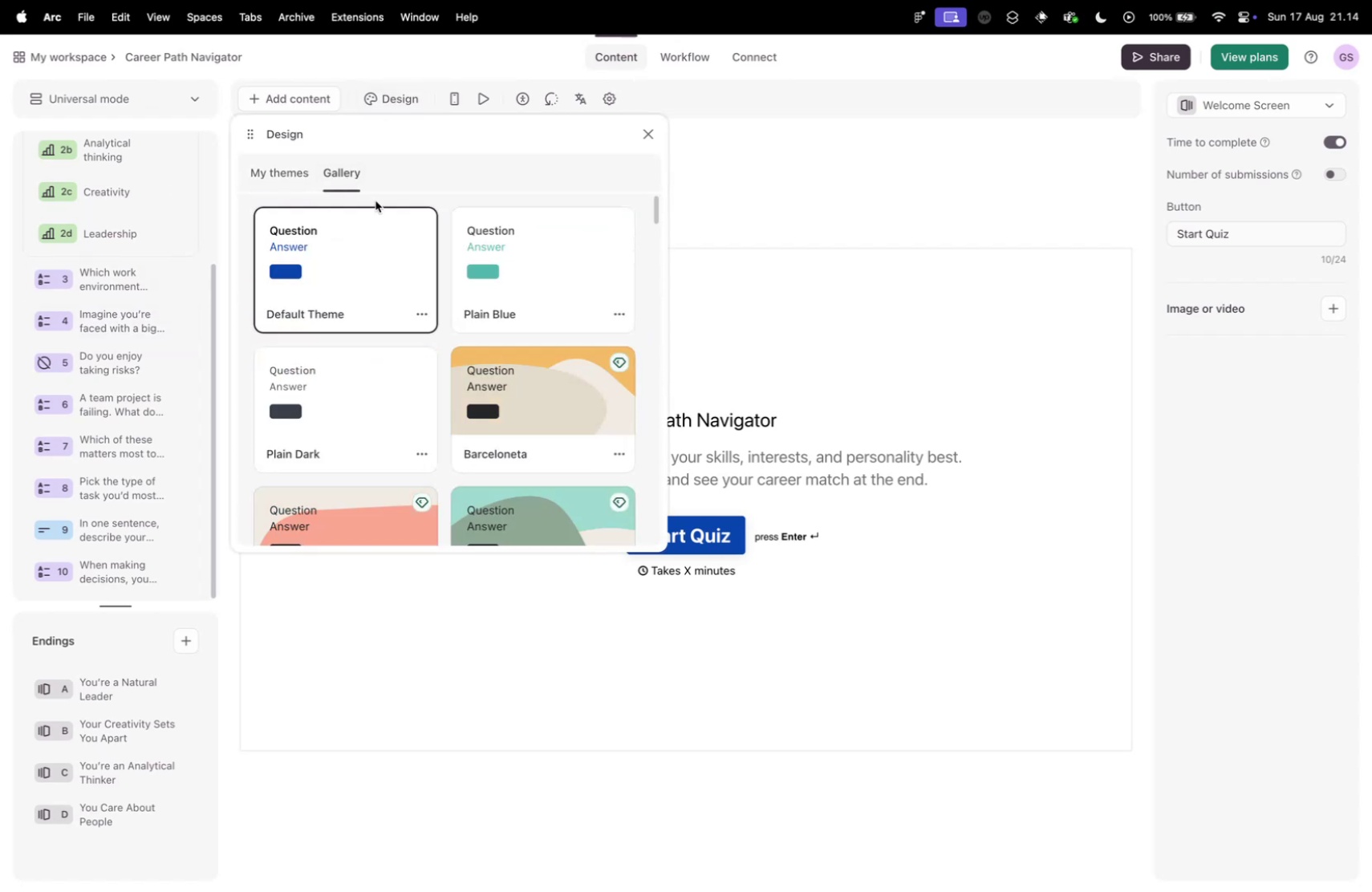 
scroll: coordinate [445, 286], scroll_direction: down, amount: 30.0
 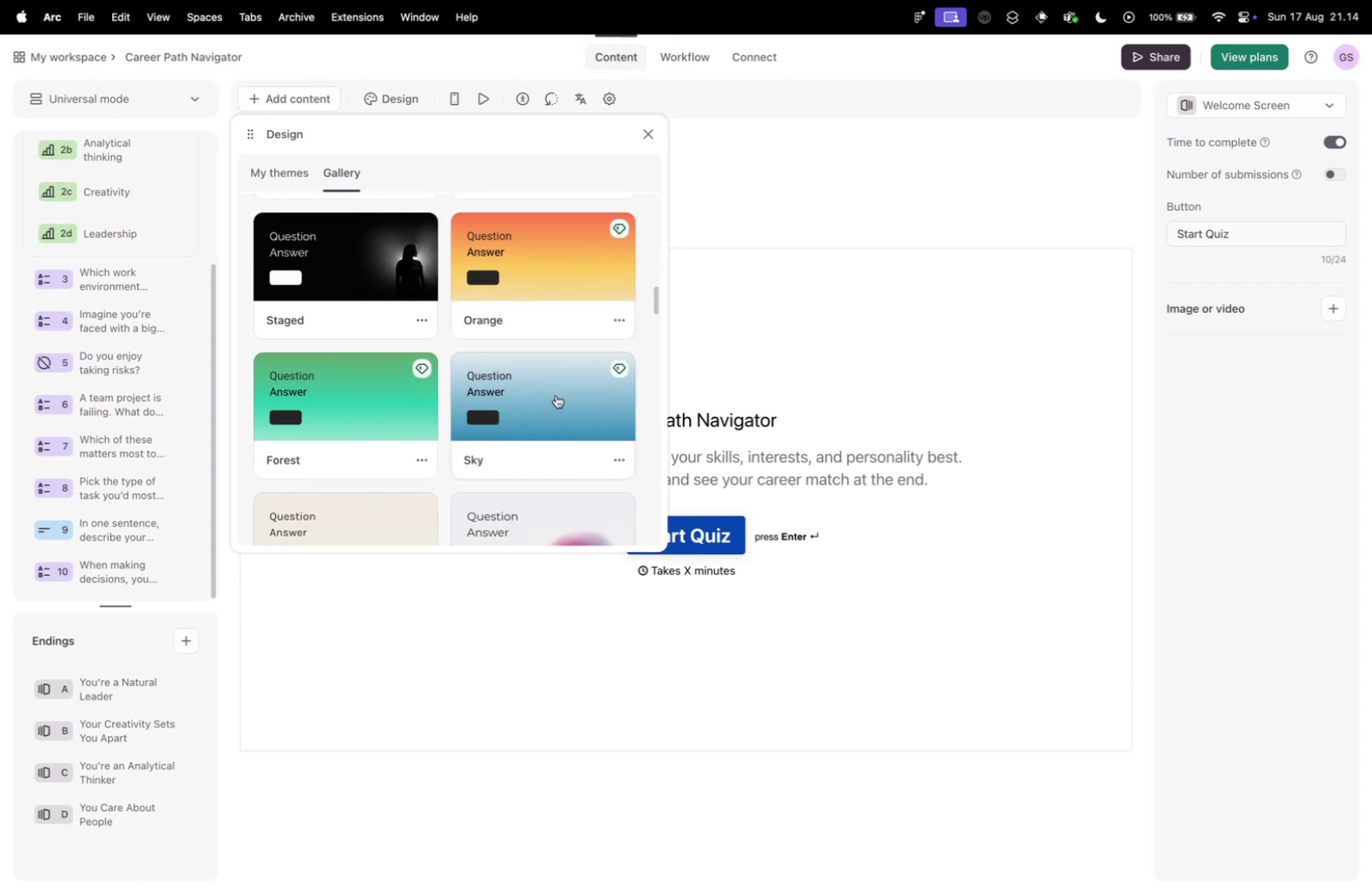 
left_click([521, 377])
 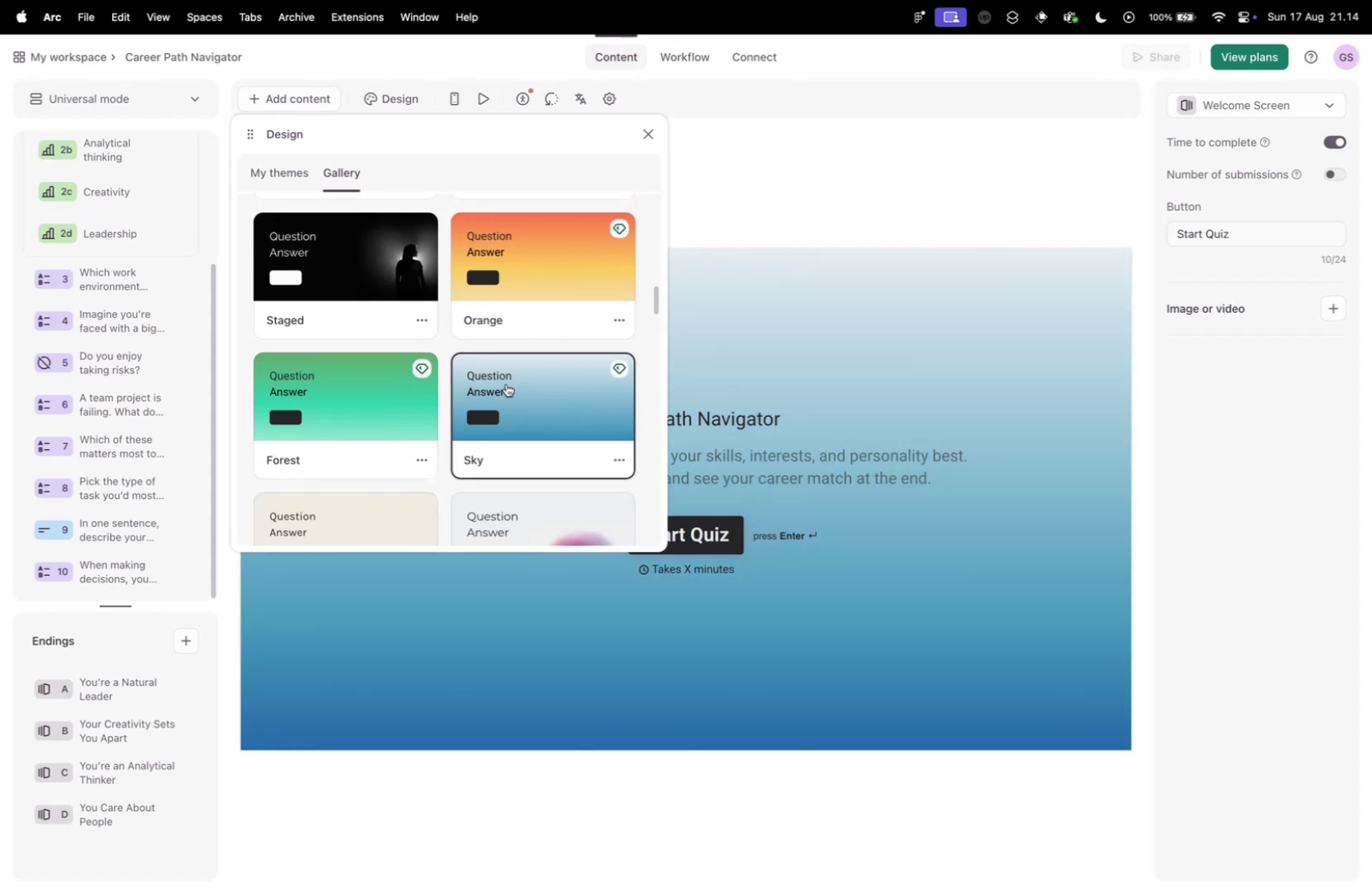 
scroll: coordinate [514, 399], scroll_direction: down, amount: 7.0
 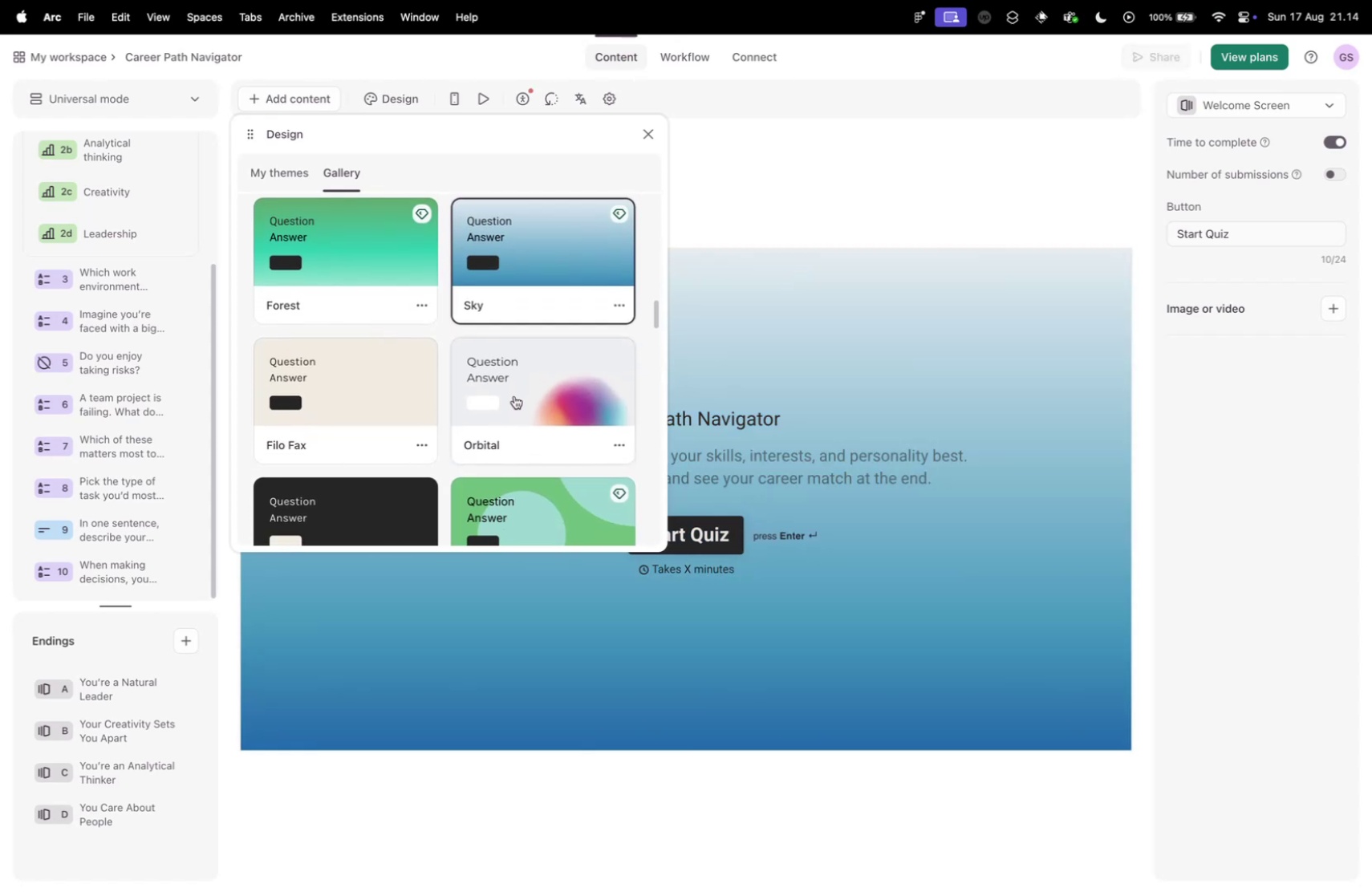 
left_click([528, 383])
 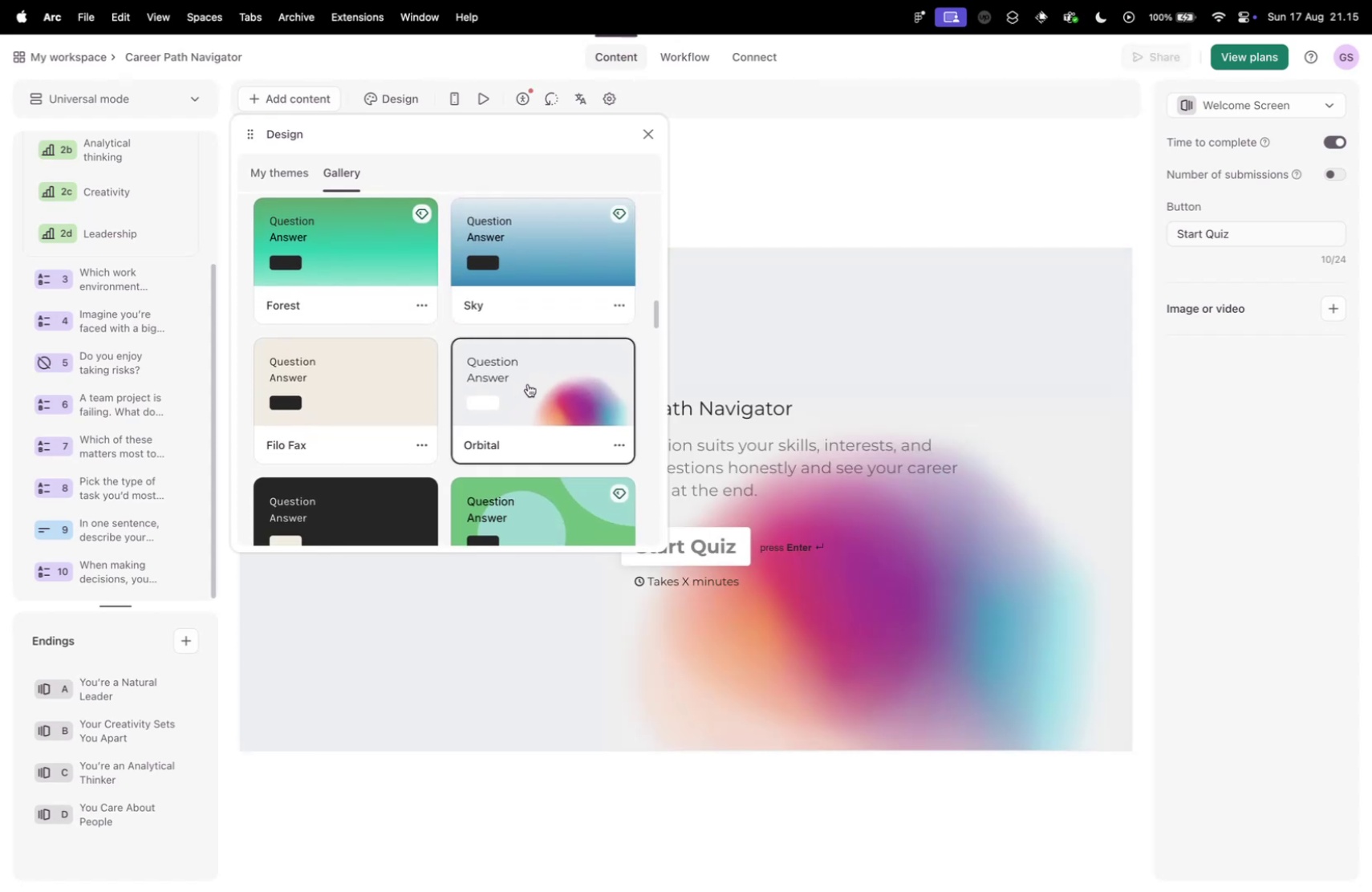 
scroll: coordinate [530, 395], scroll_direction: down, amount: 6.0
 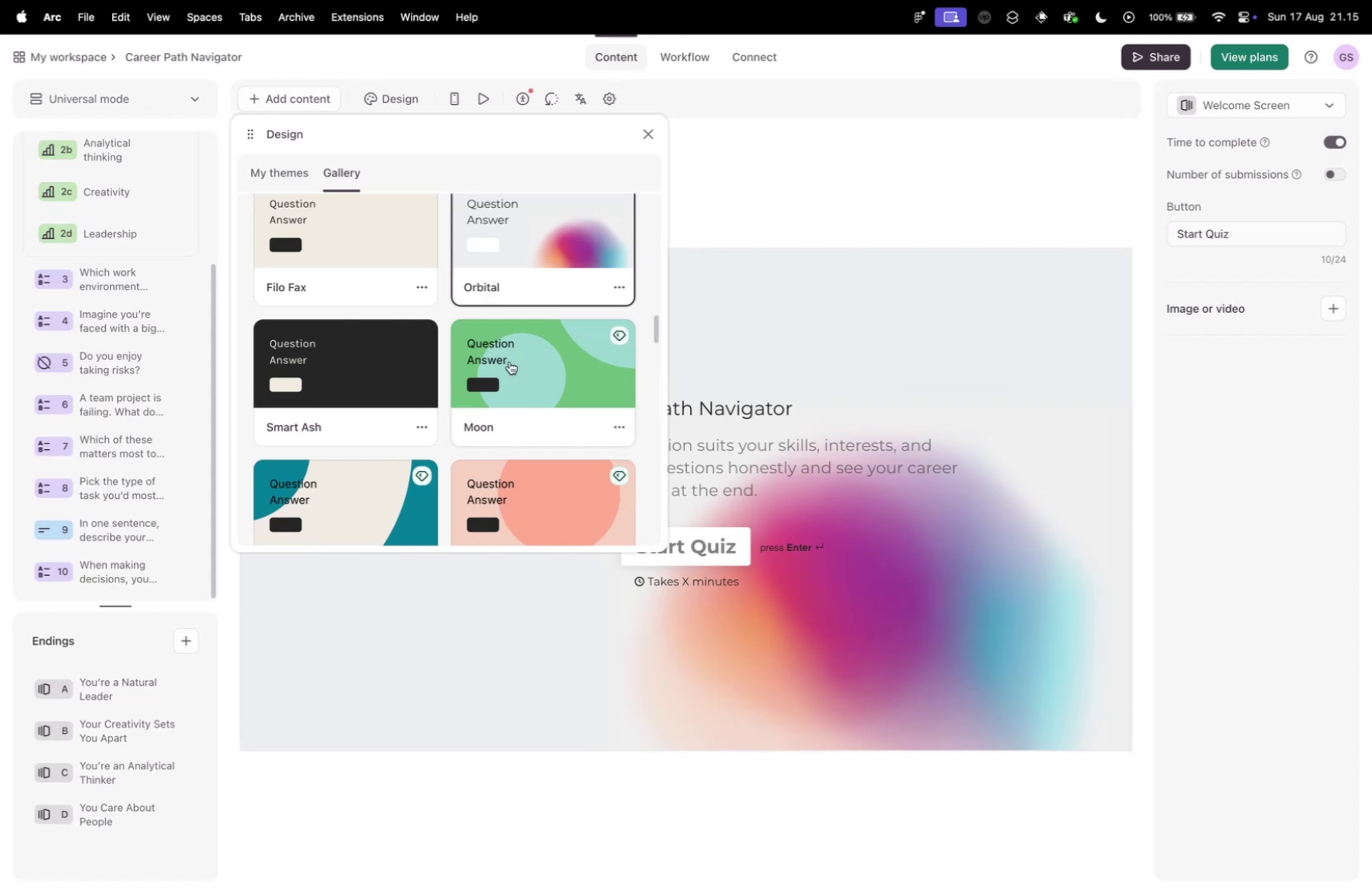 
left_click([339, 361])
 